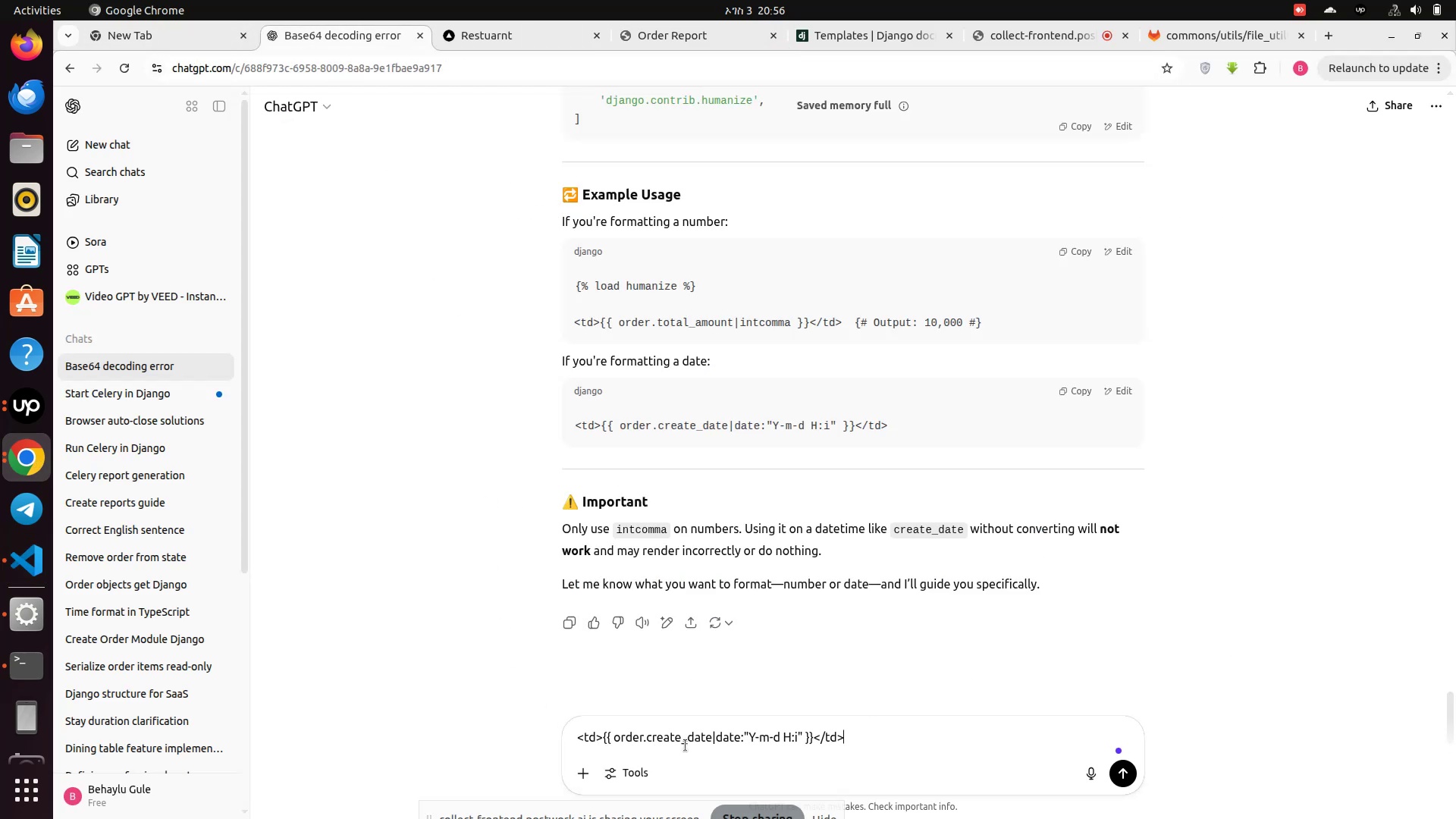 
type( not working )
 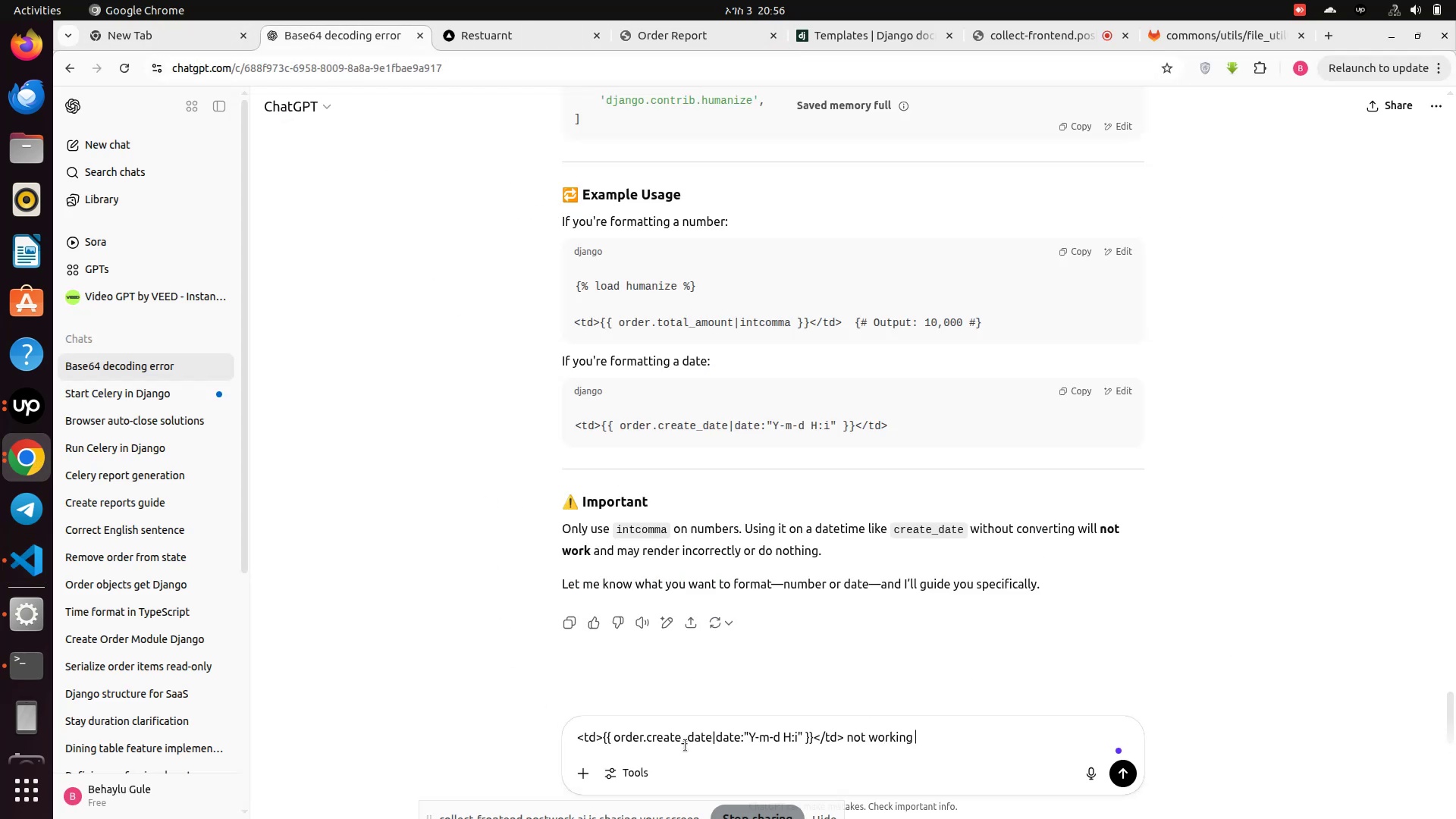 
key(Enter)
 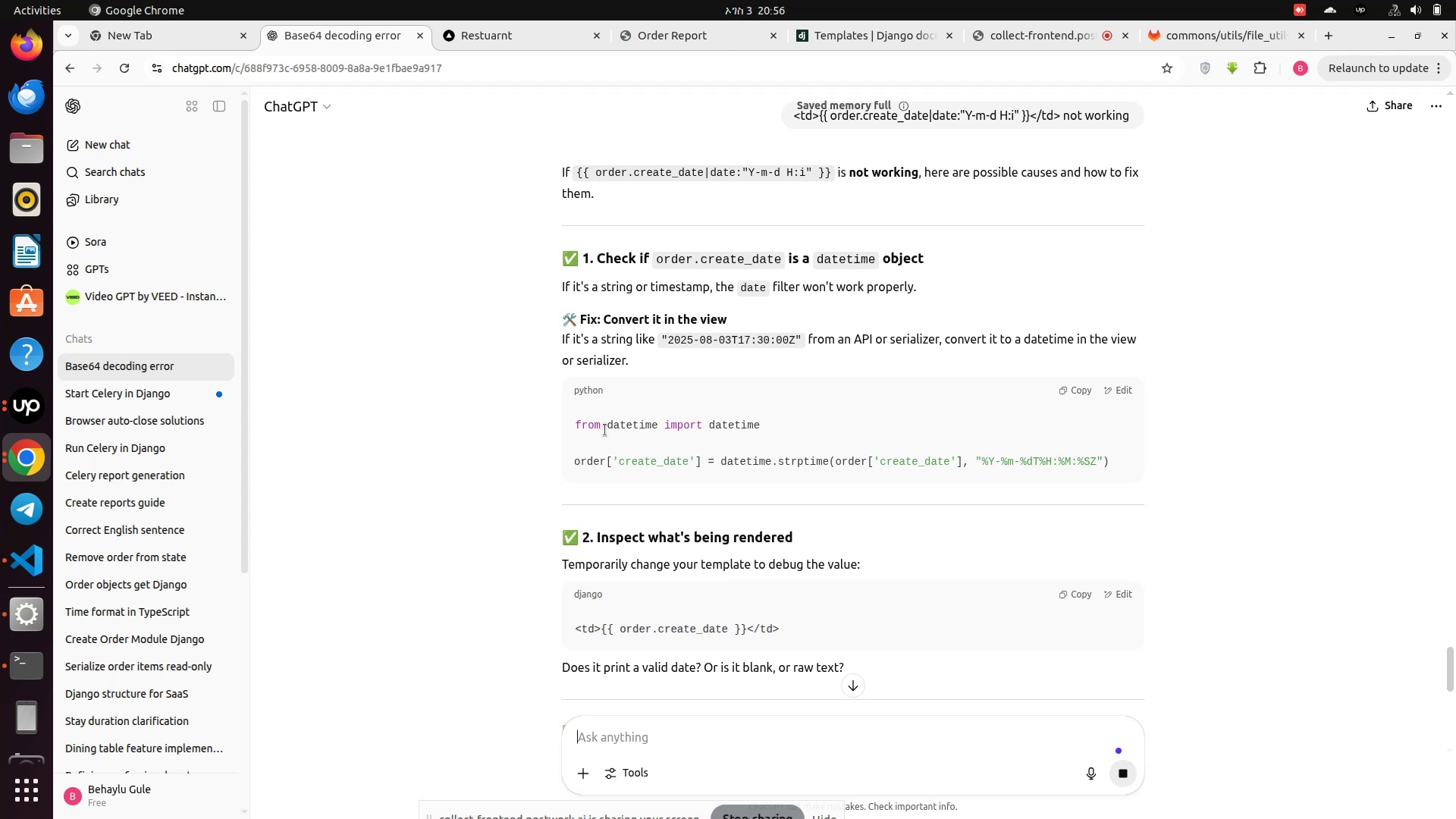 
wait(17.86)
 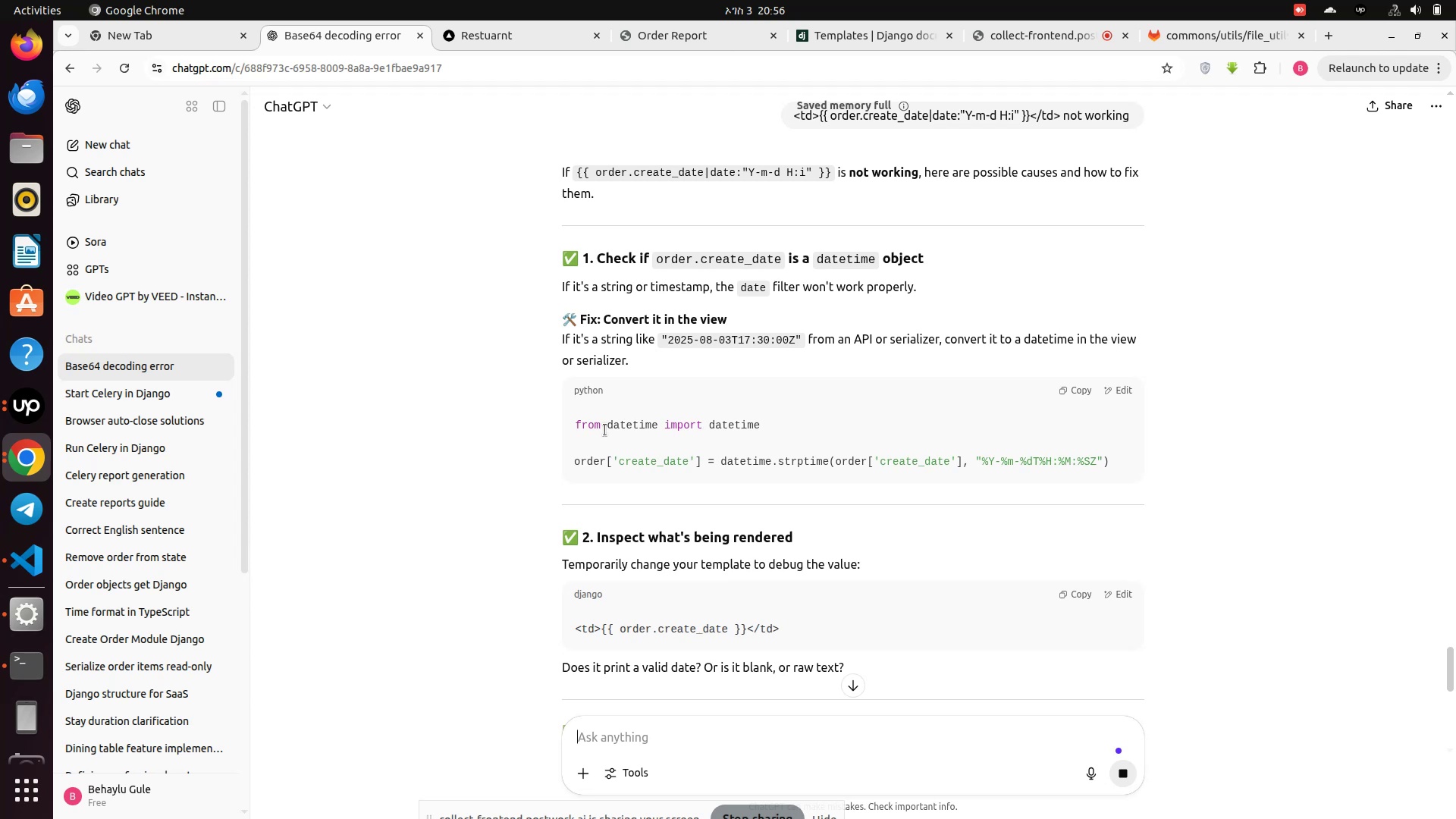 
scroll: coordinate [605, 429], scroll_direction: down, amount: 6.0
 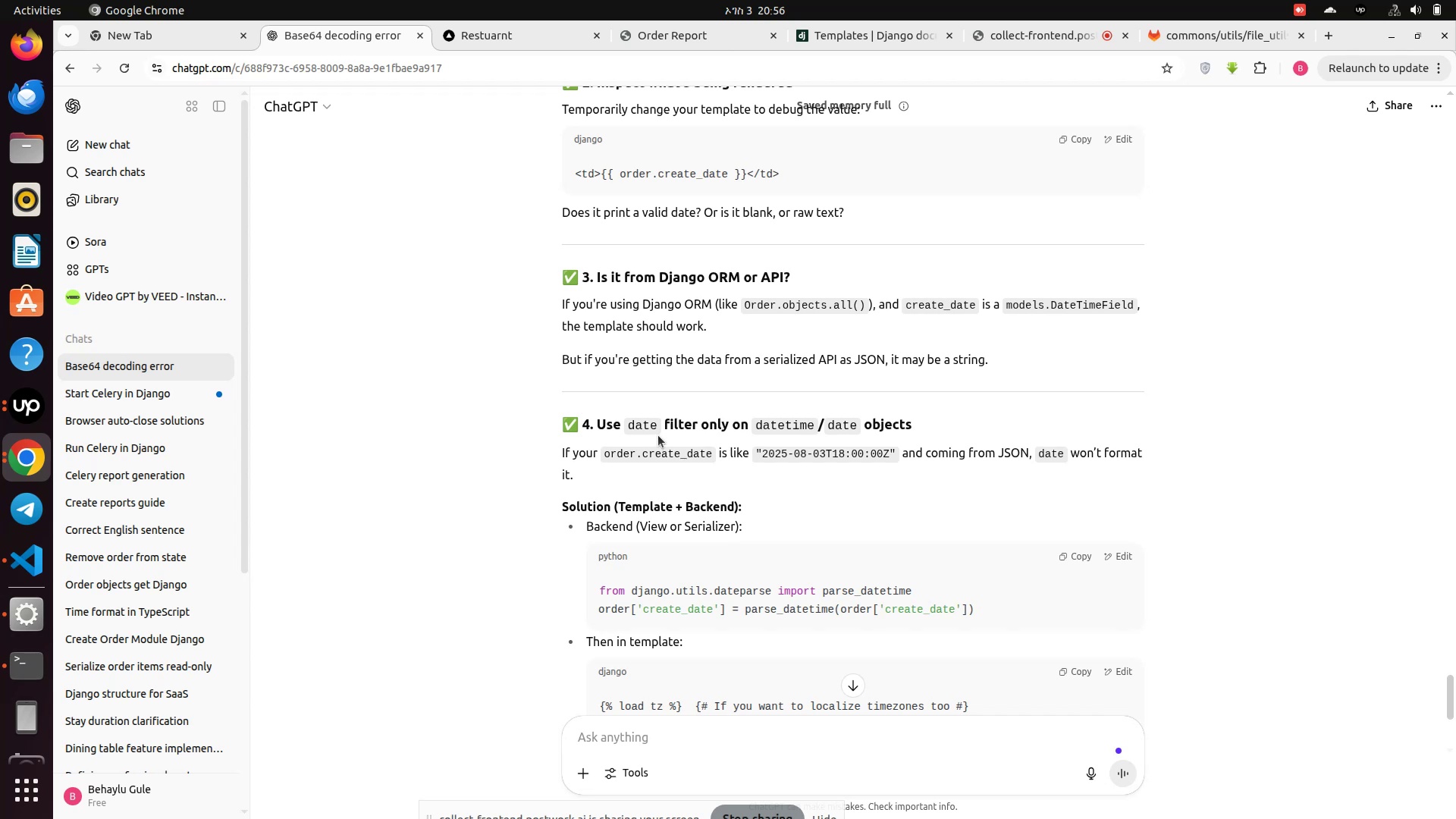 
scroll: coordinate [698, 584], scroll_direction: down, amount: 2.0
 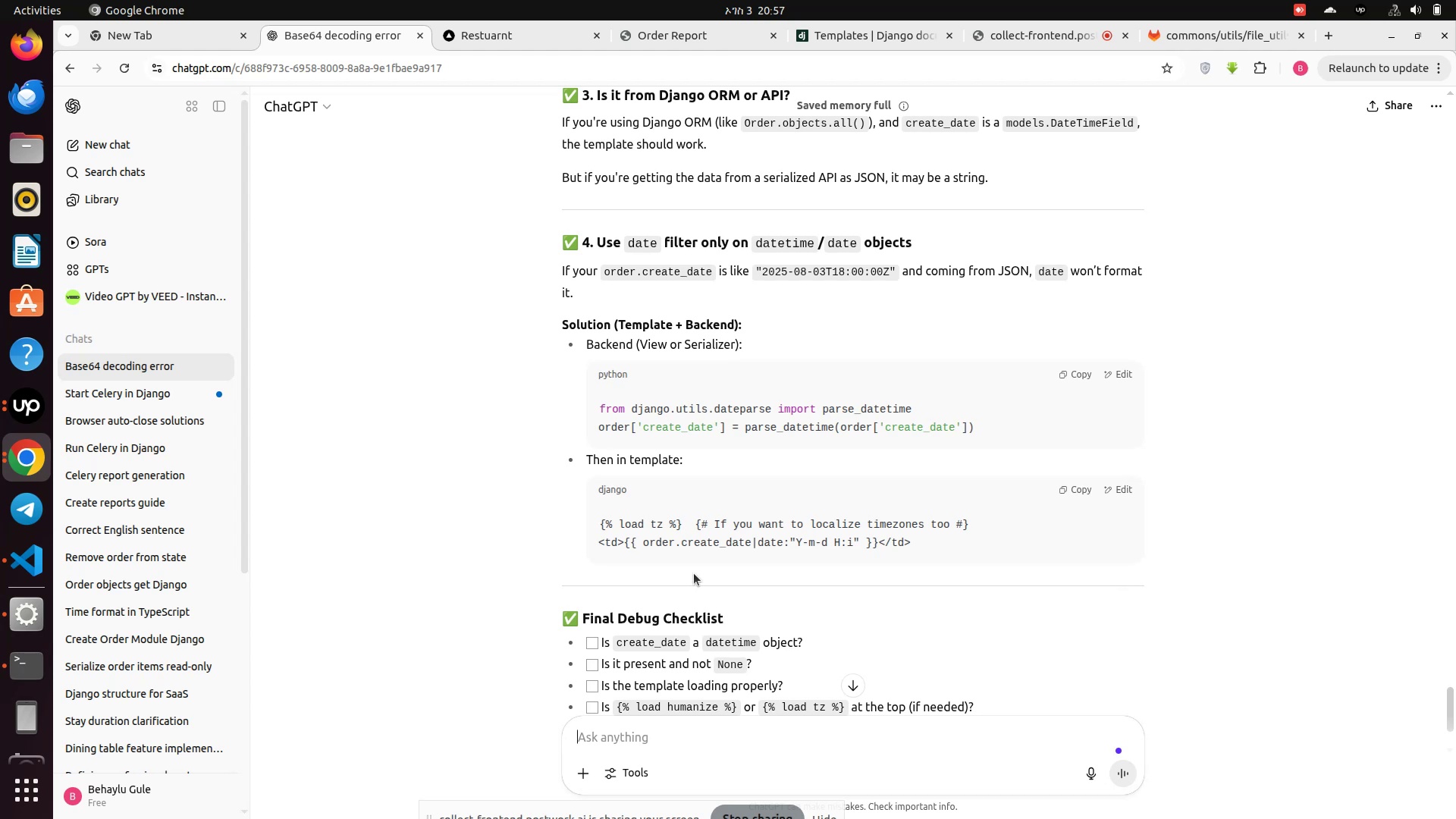 
wait(13.91)
 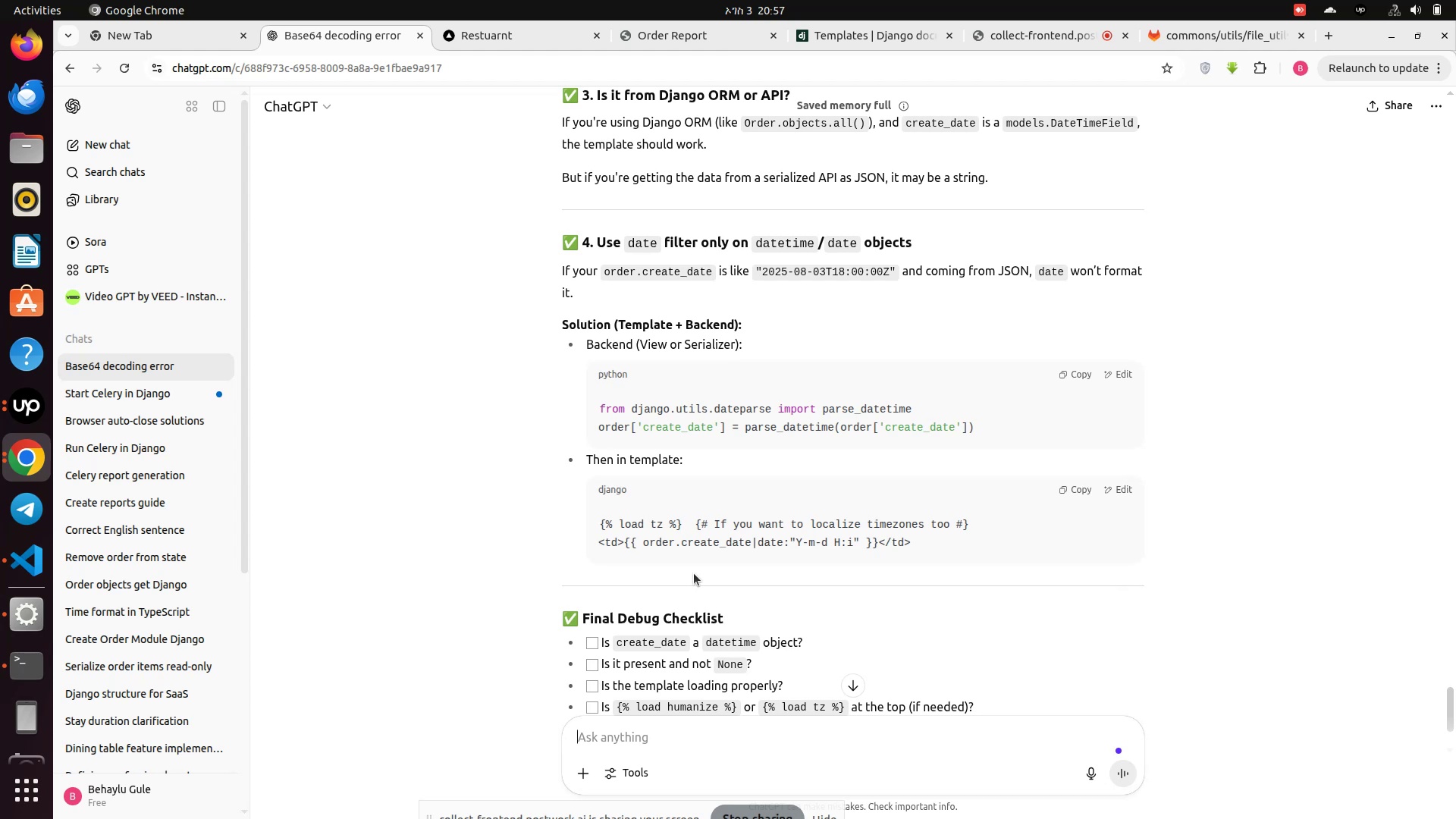 
scroll: coordinate [692, 570], scroll_direction: down, amount: 1.0
 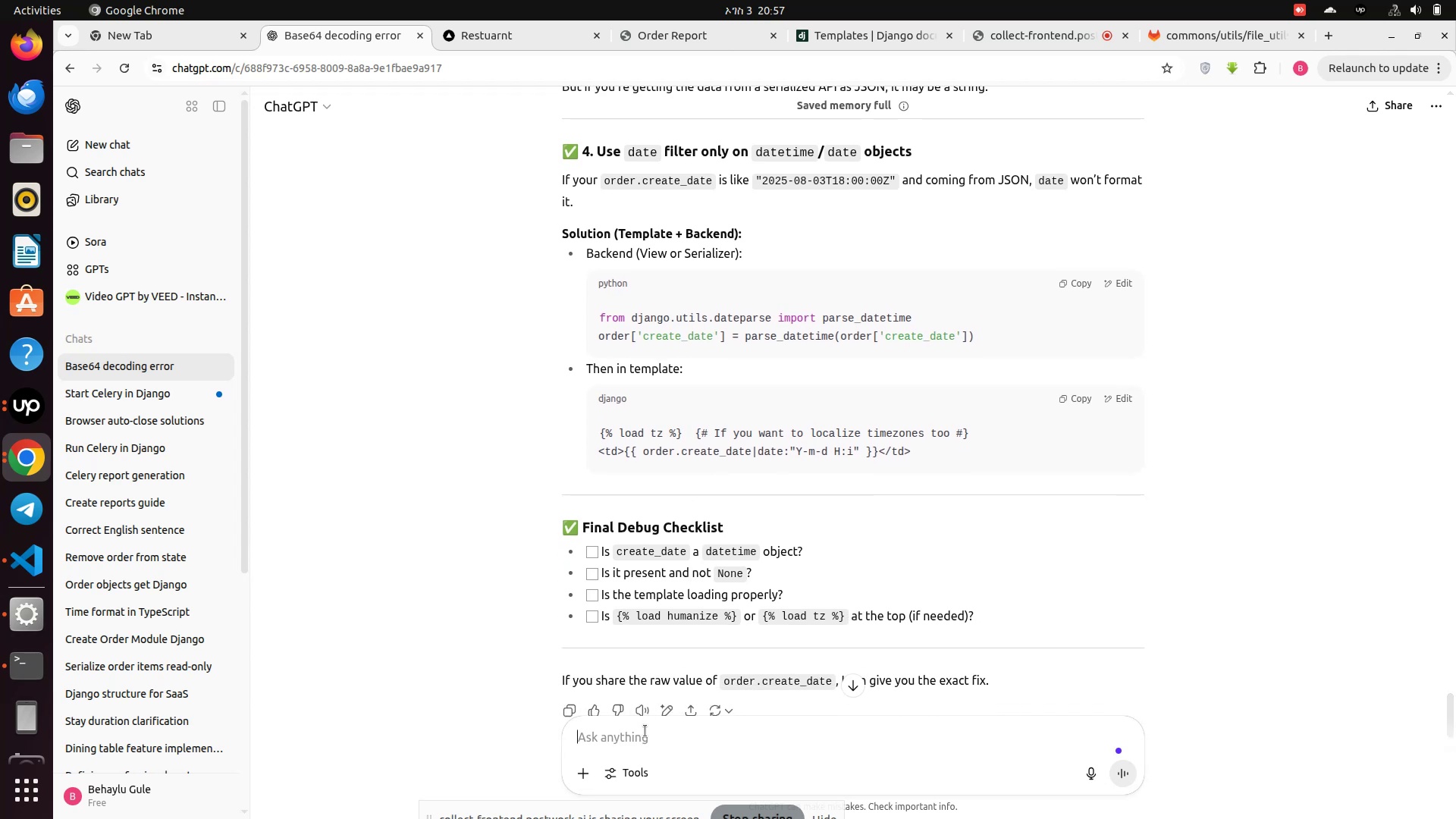 
type(it is sti)
key(Backspace)
key(Backspace)
key(Backspace)
type(string )
 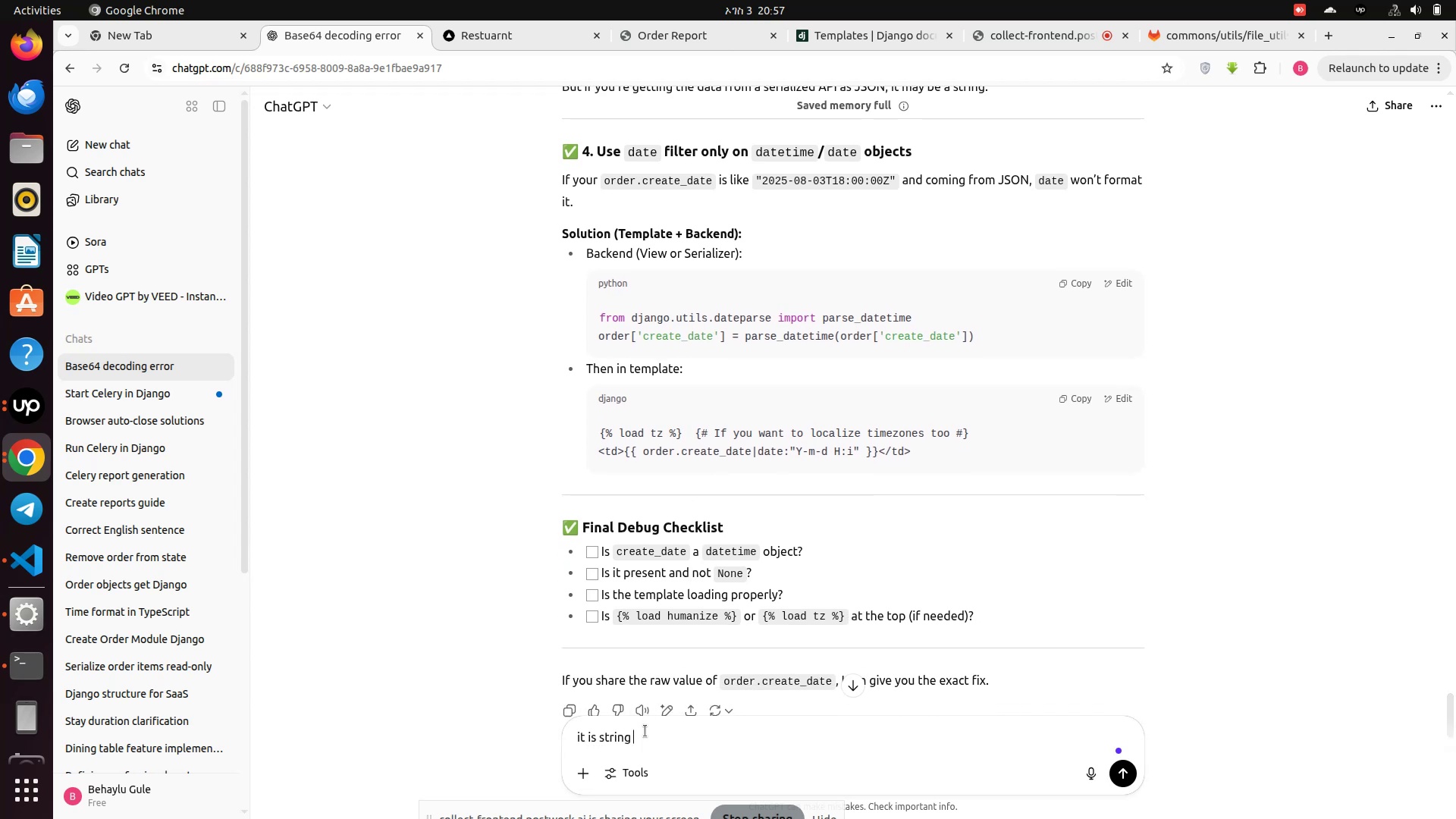 
key(Enter)
 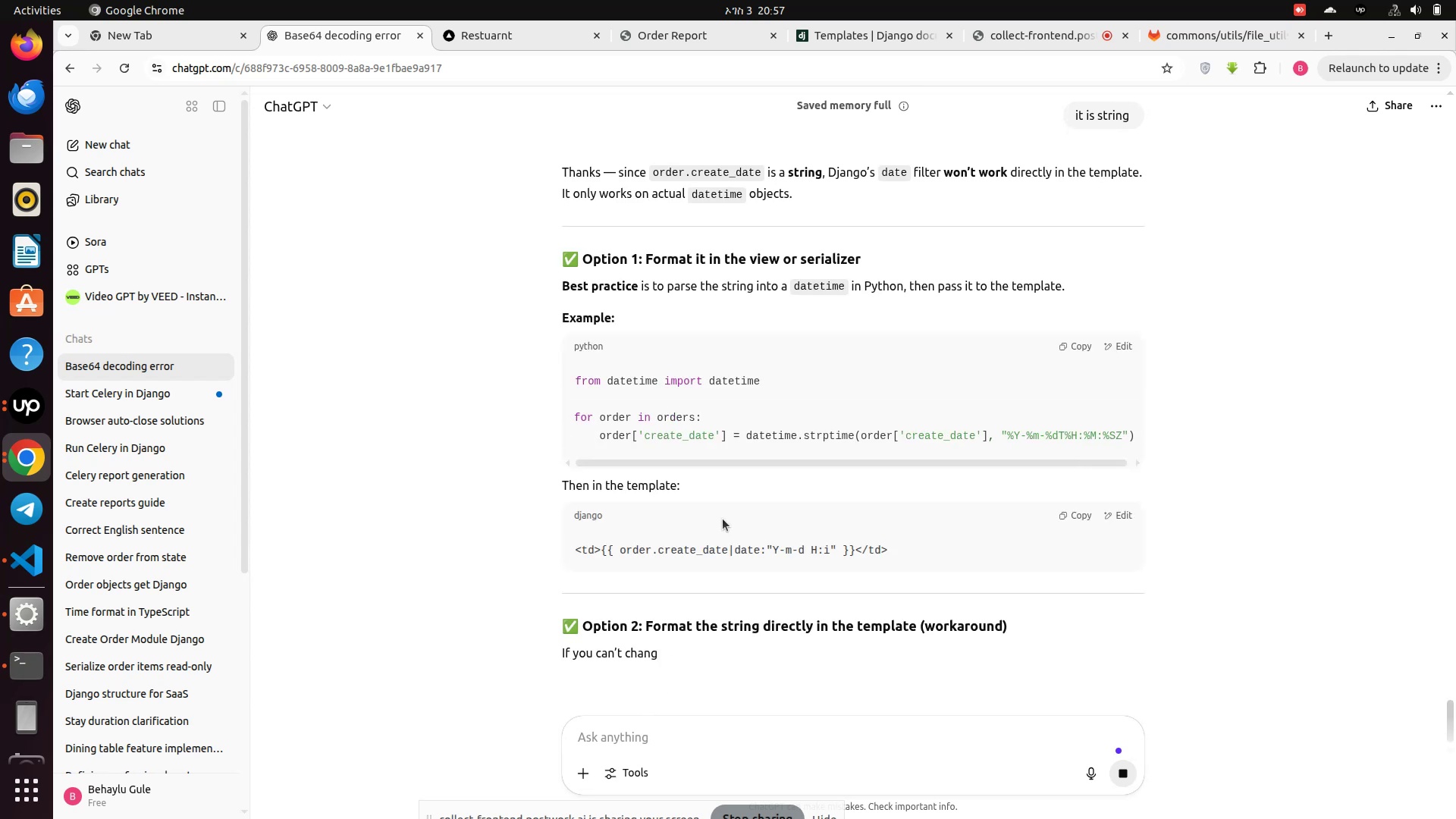 
wait(9.91)
 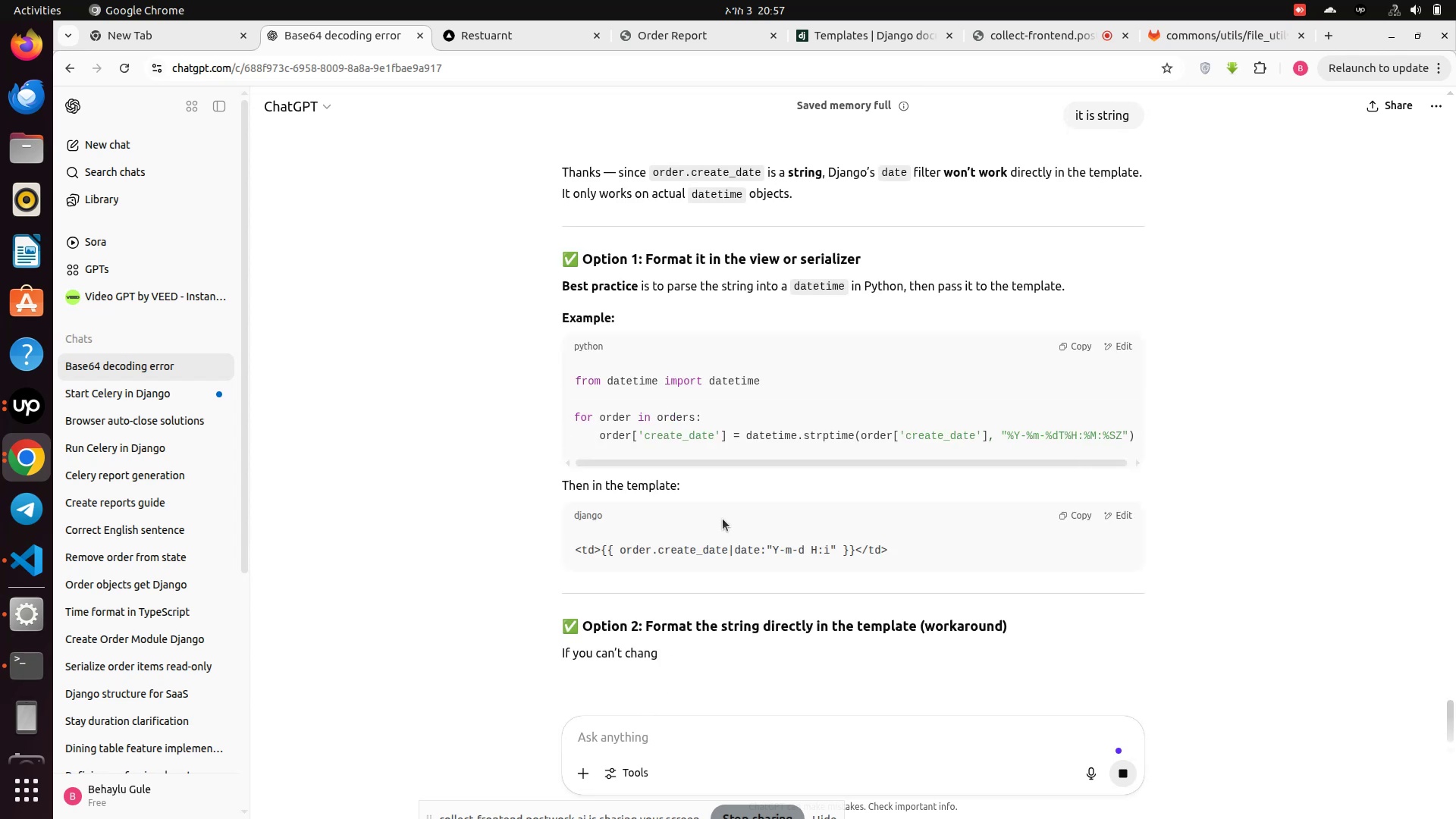 
scroll: coordinate [723, 527], scroll_direction: down, amount: 2.0
 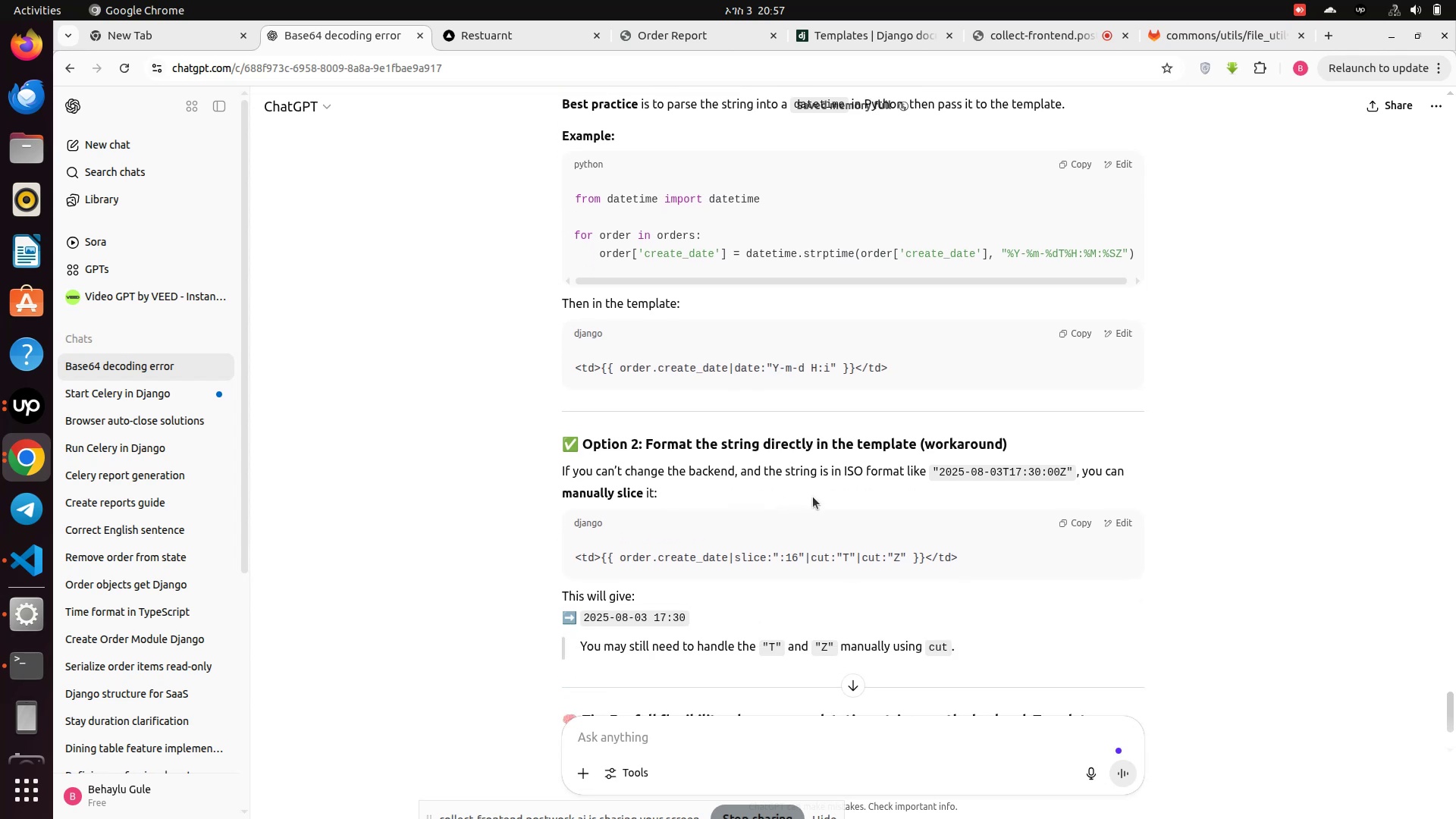 
wait(7.58)
 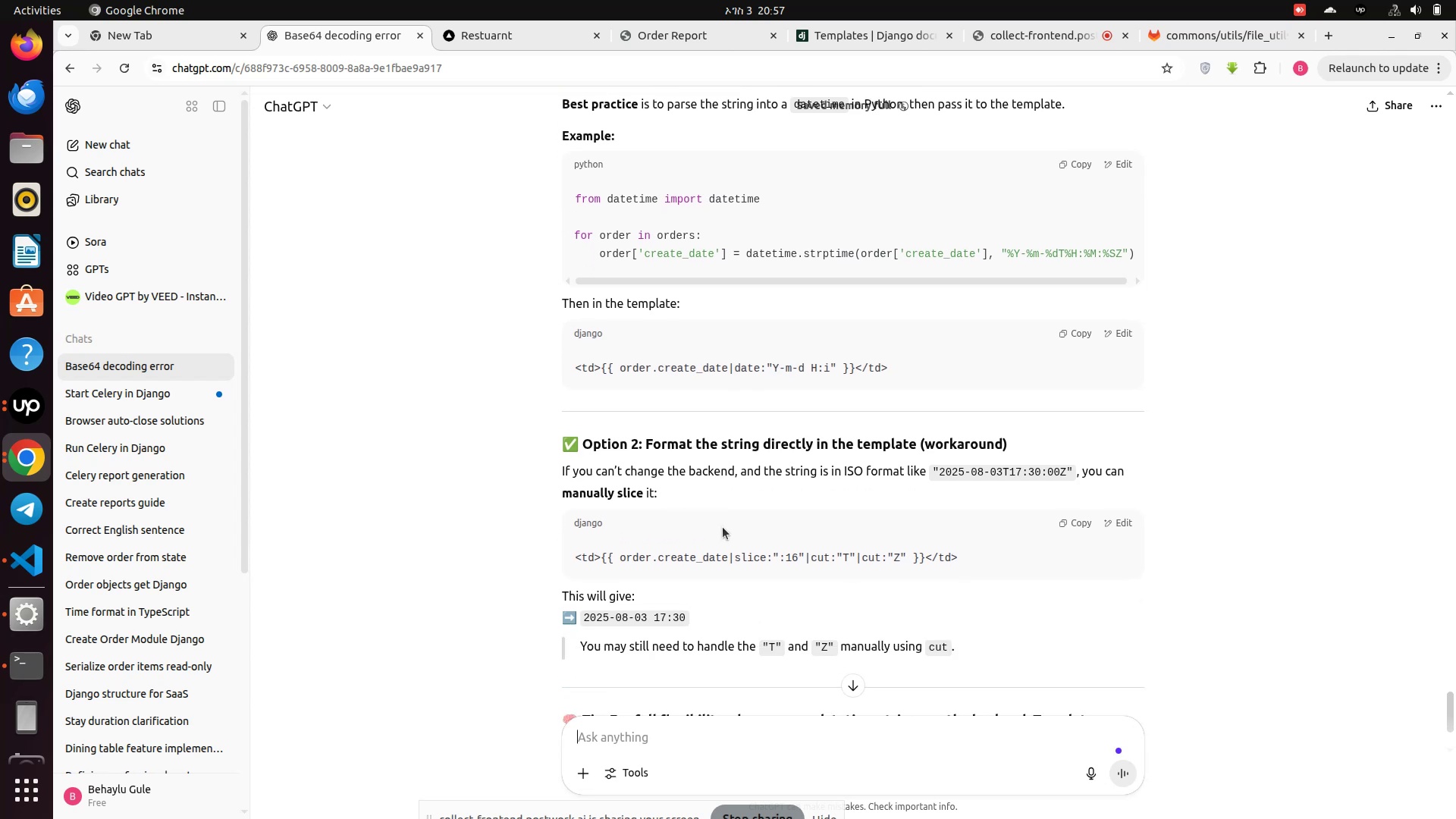 
scroll: coordinate [796, 517], scroll_direction: down, amount: 2.0
 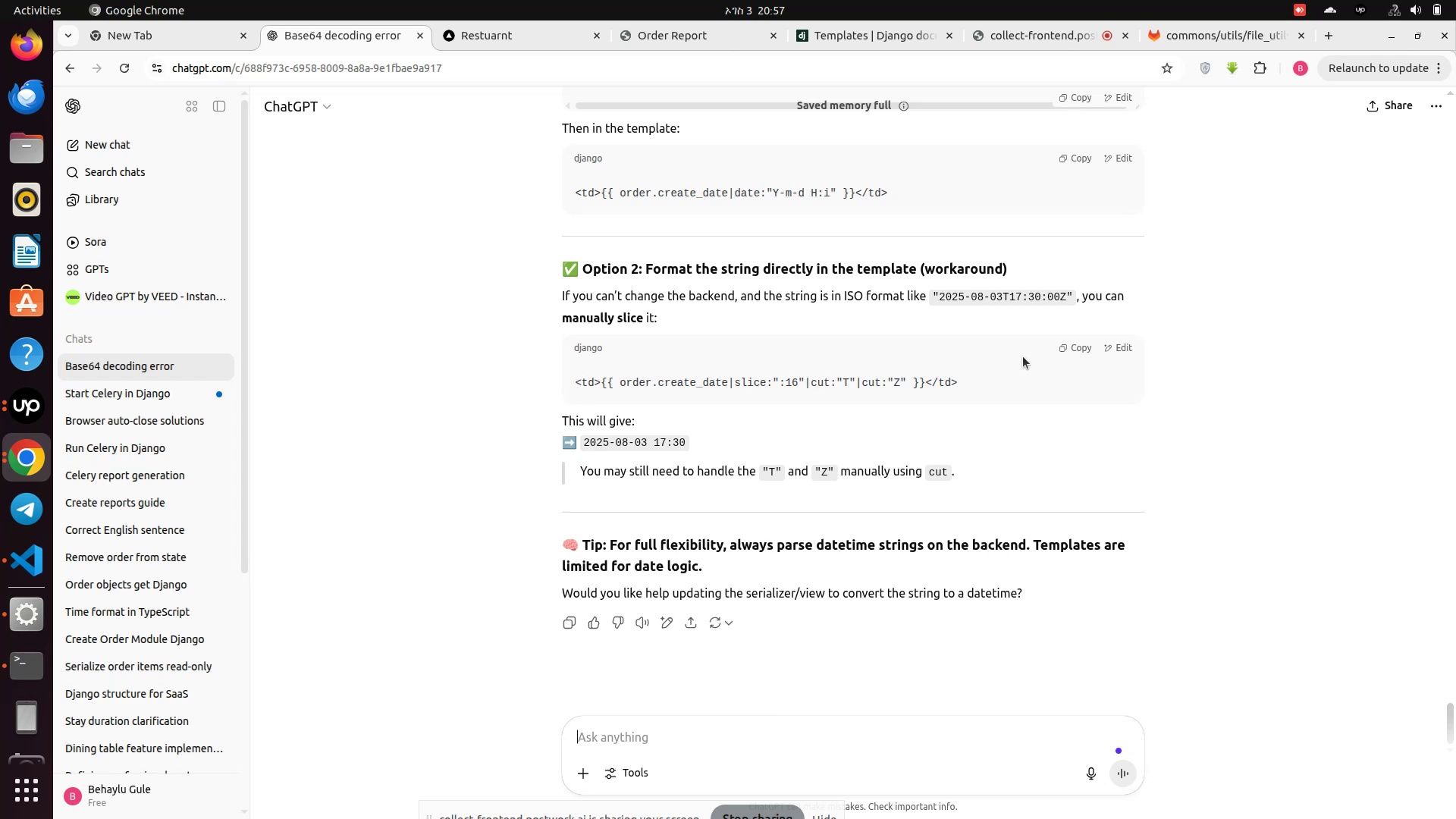 
left_click([1070, 351])
 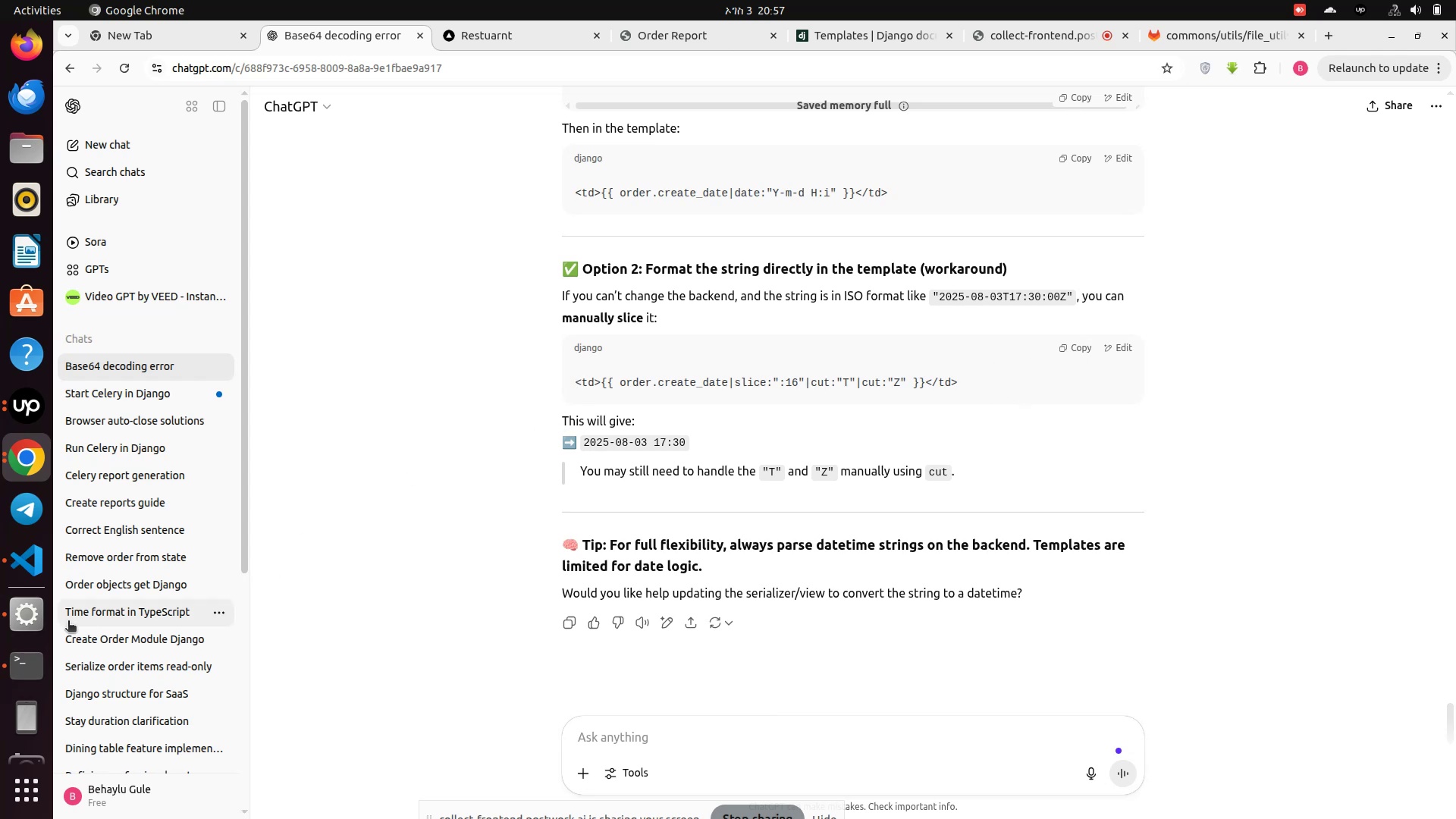 
wait(5.11)
 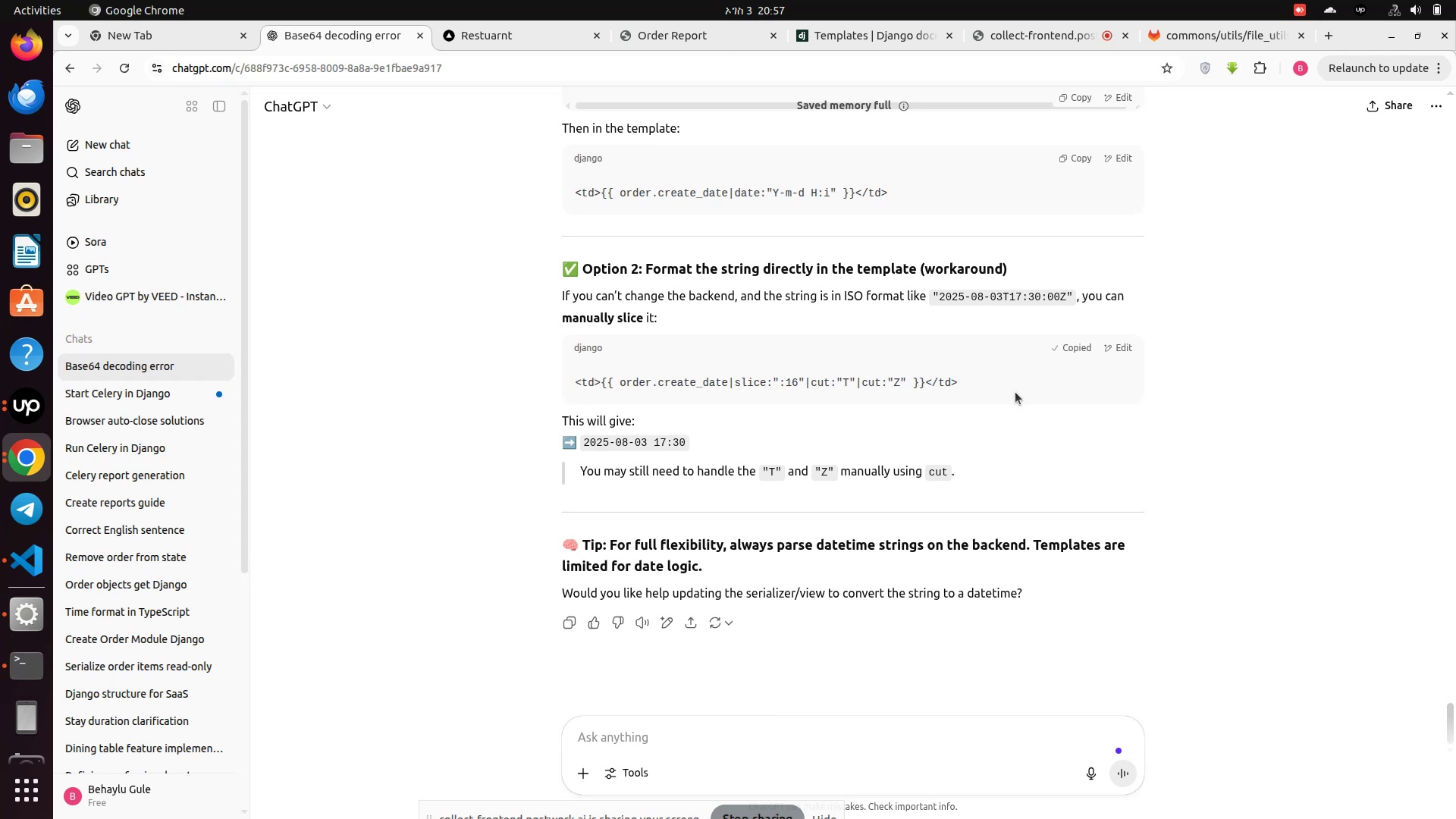 
left_click([31, 563])
 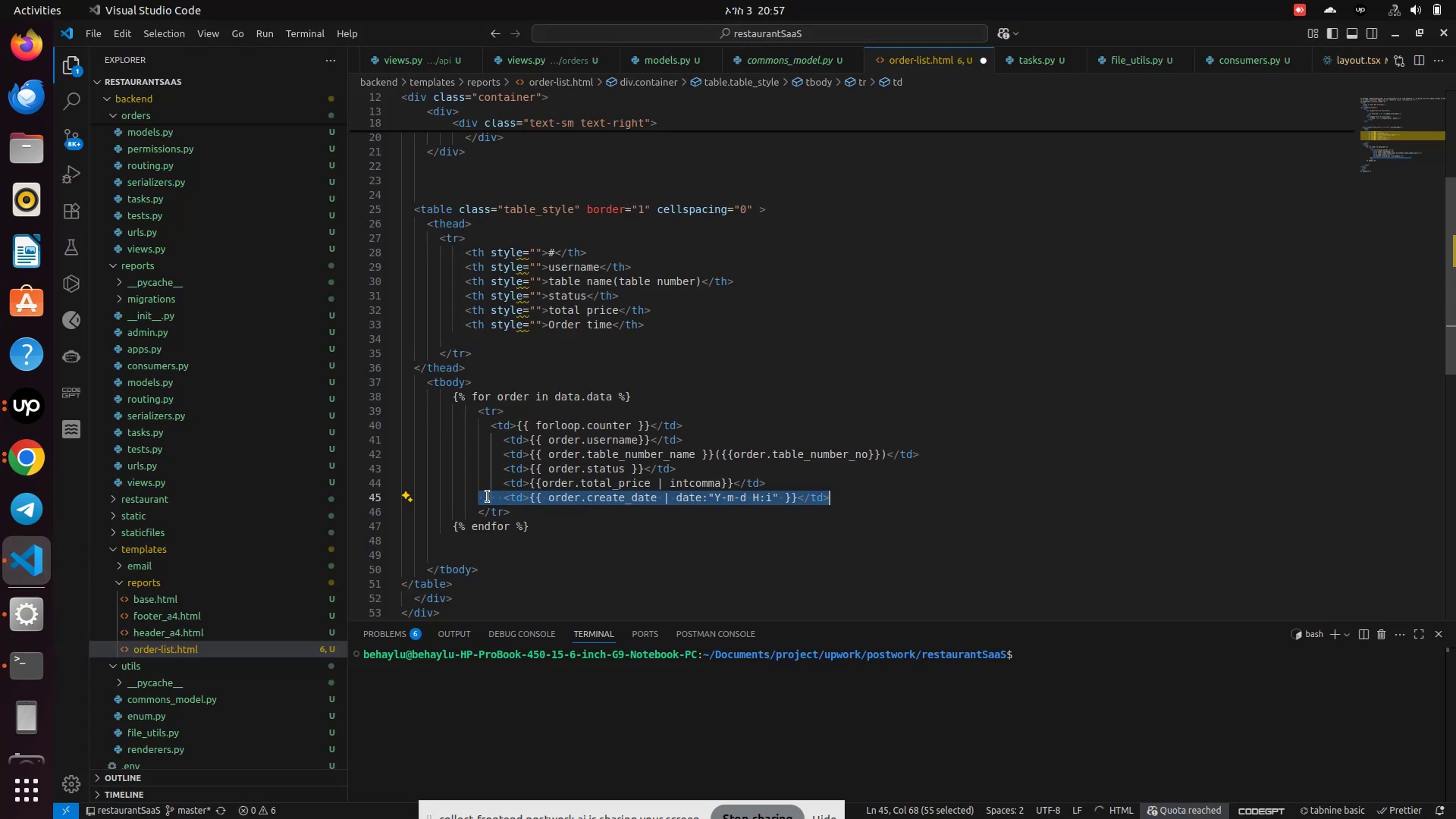 
left_click([494, 491])
 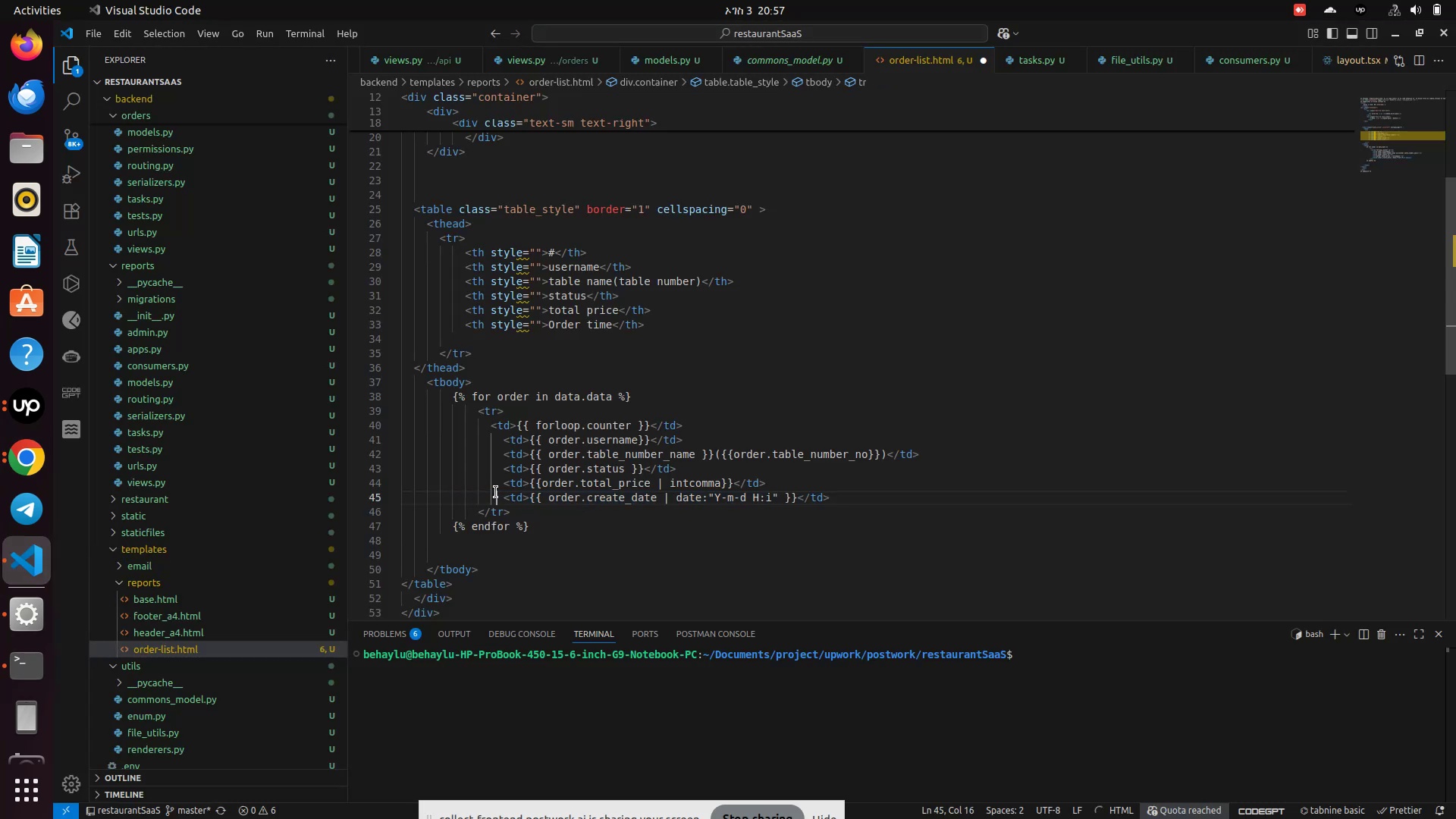 
left_click_drag(start_coordinate=[496, 492], to_coordinate=[849, 501])
 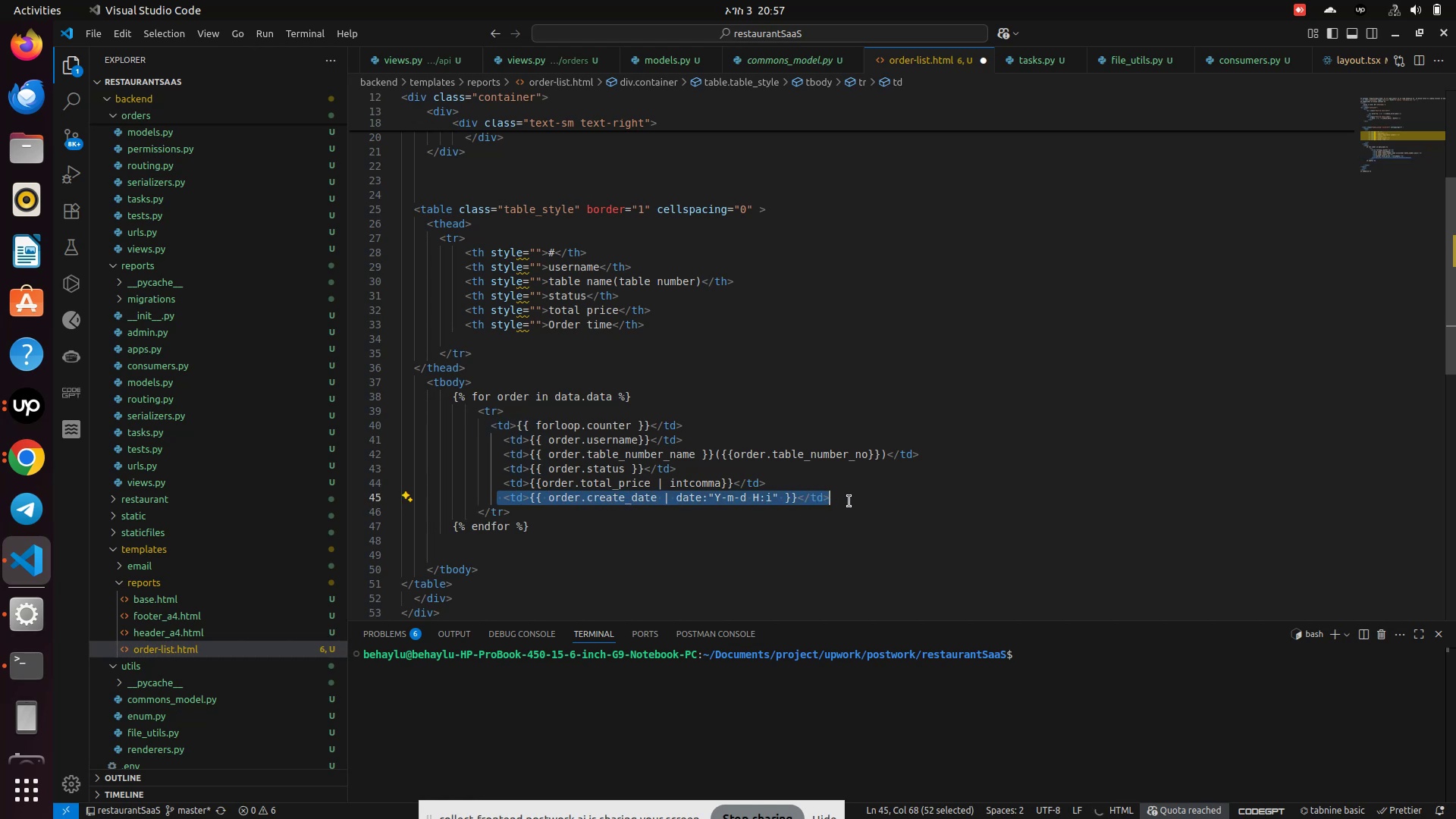 
key(Control+V)
 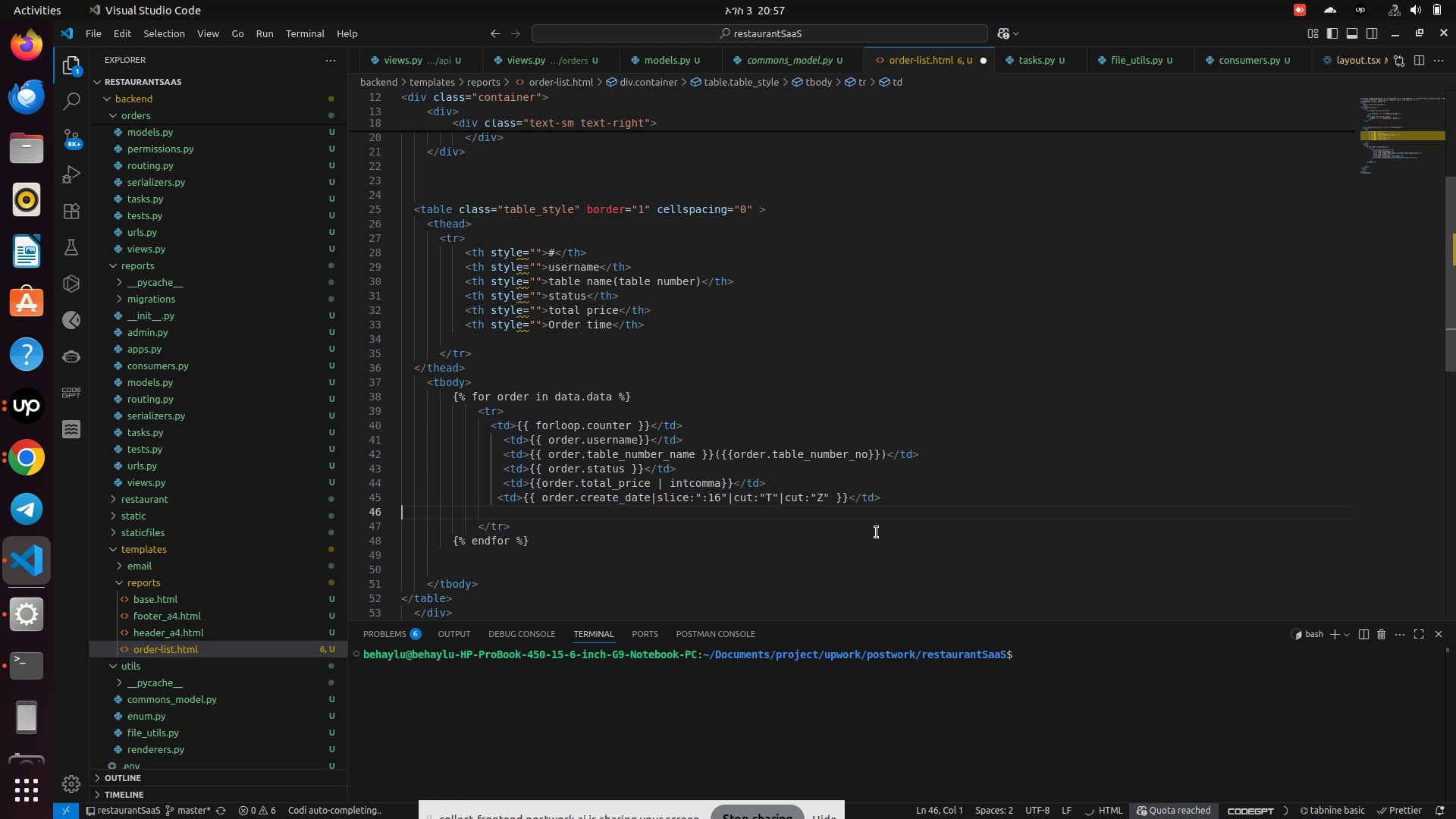 
key(Control+S)
 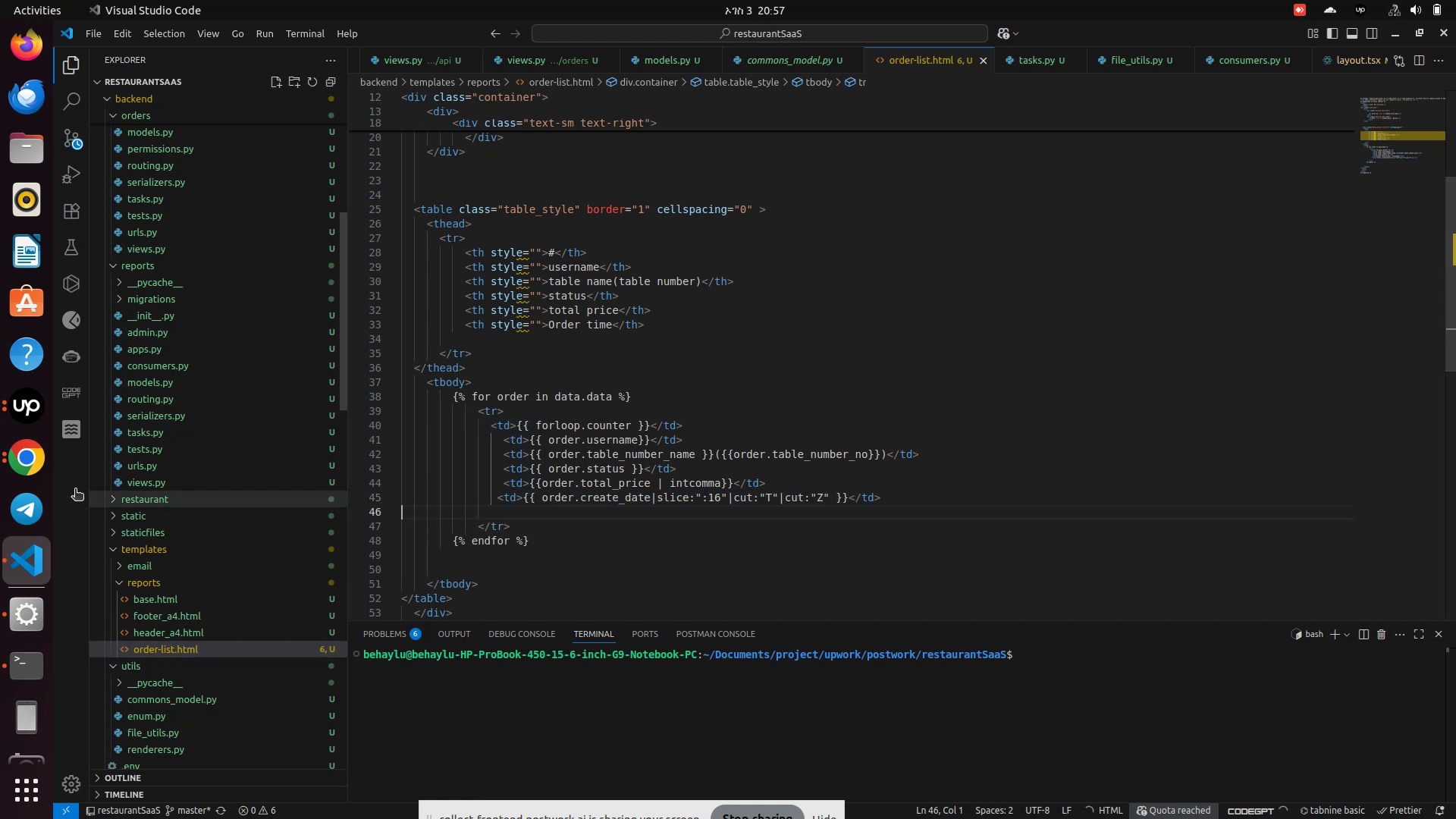 
left_click([39, 468])
 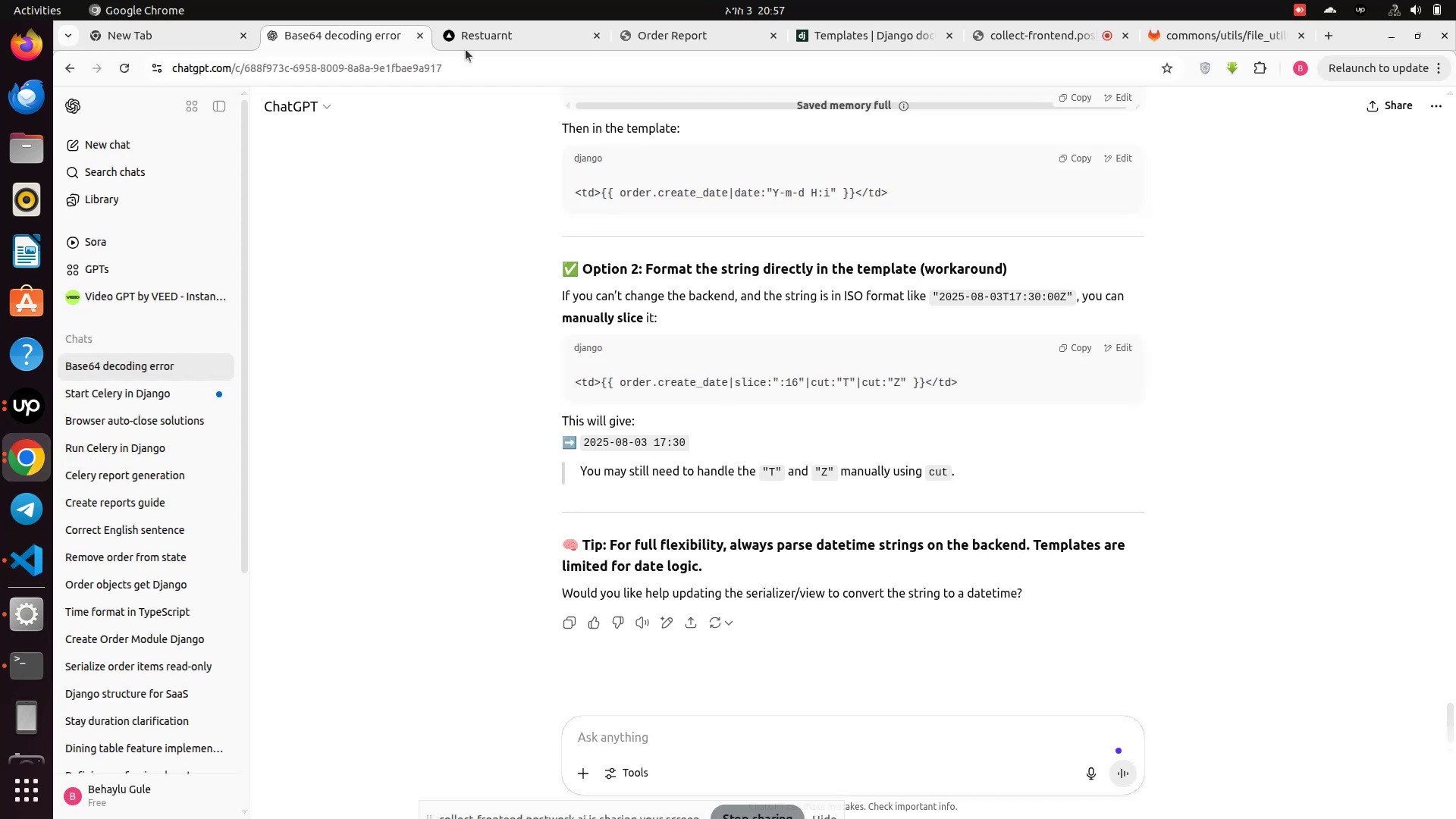 
left_click([464, 40])
 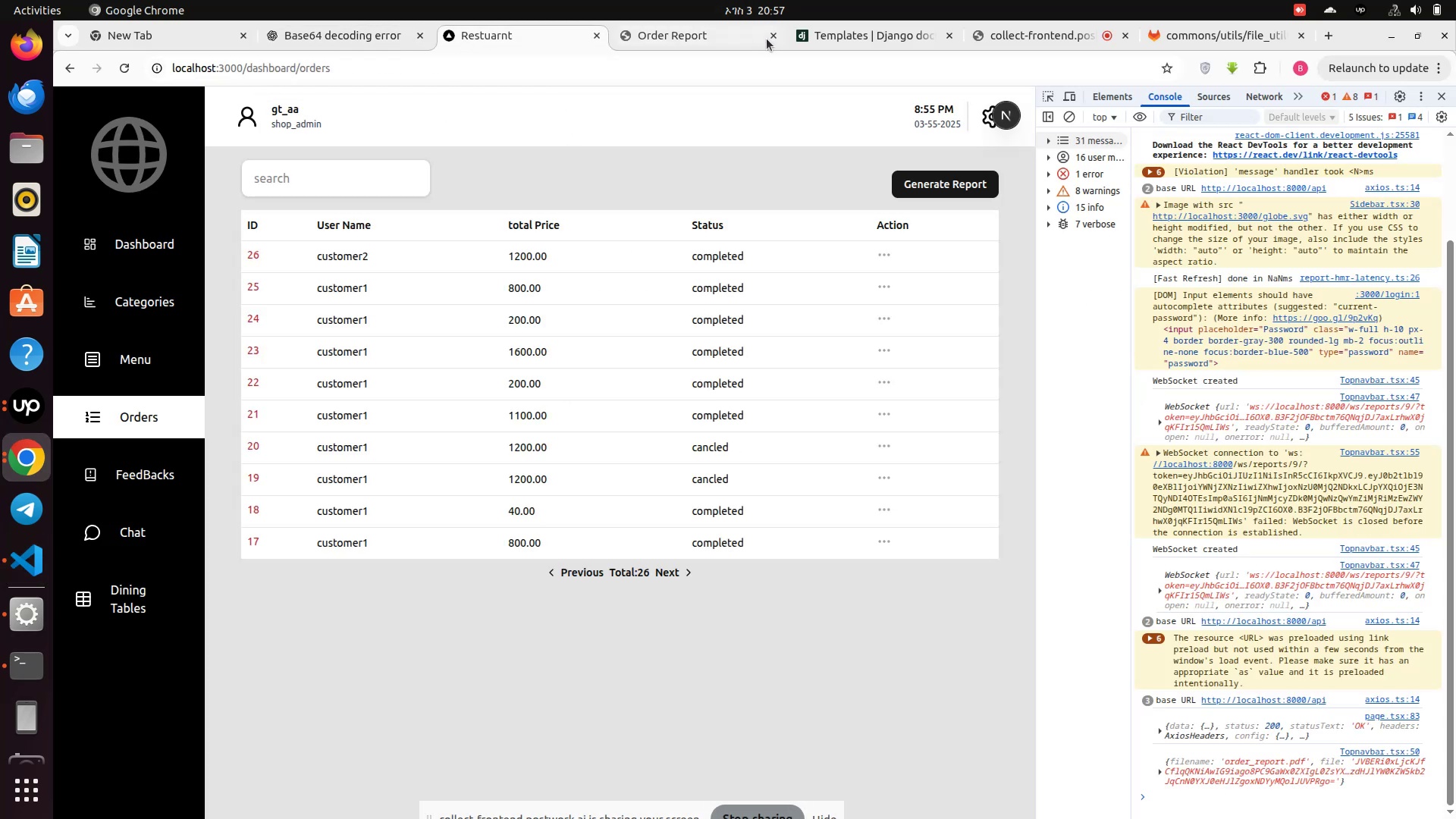 
left_click([774, 33])
 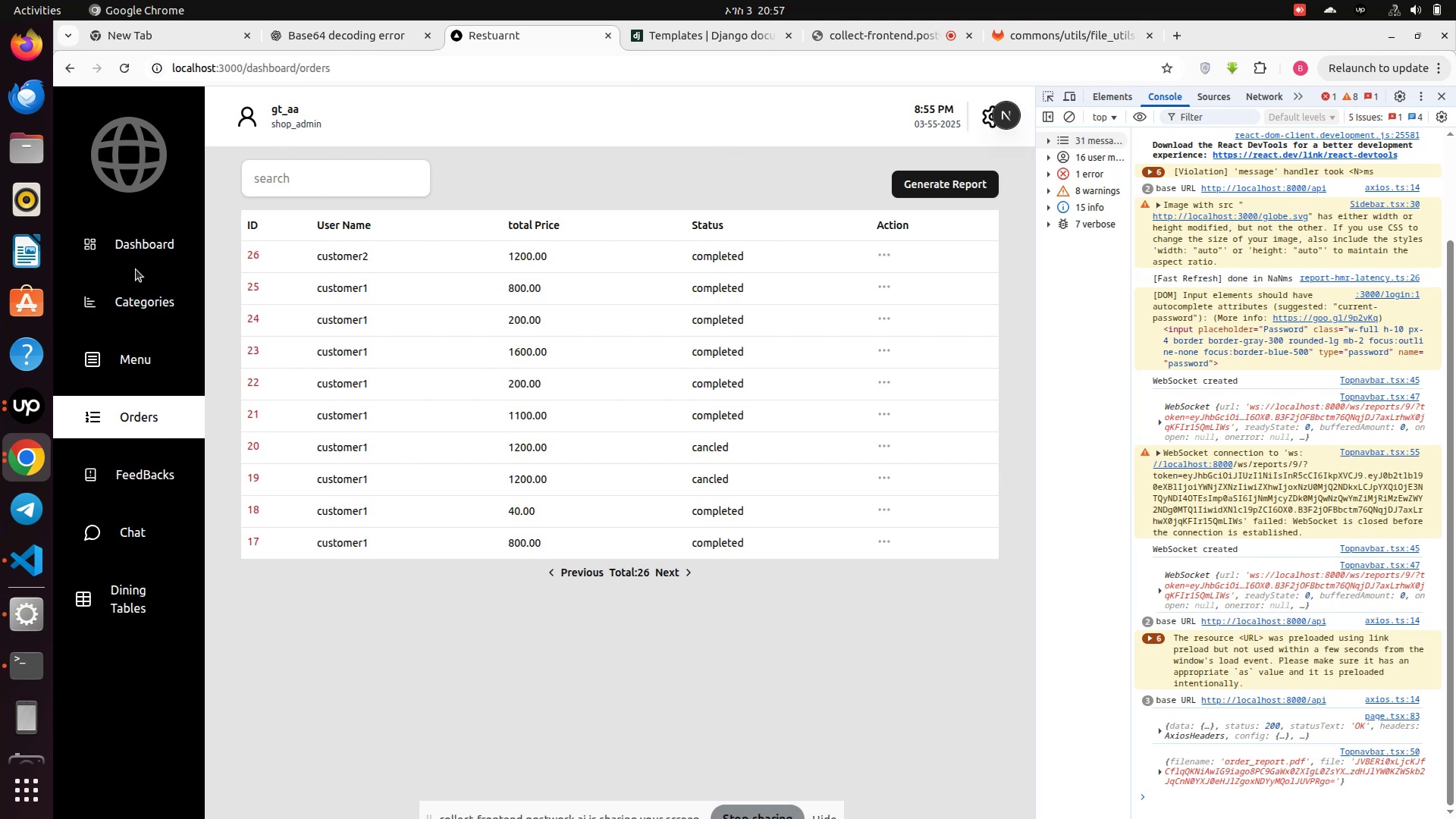 
left_click([133, 253])
 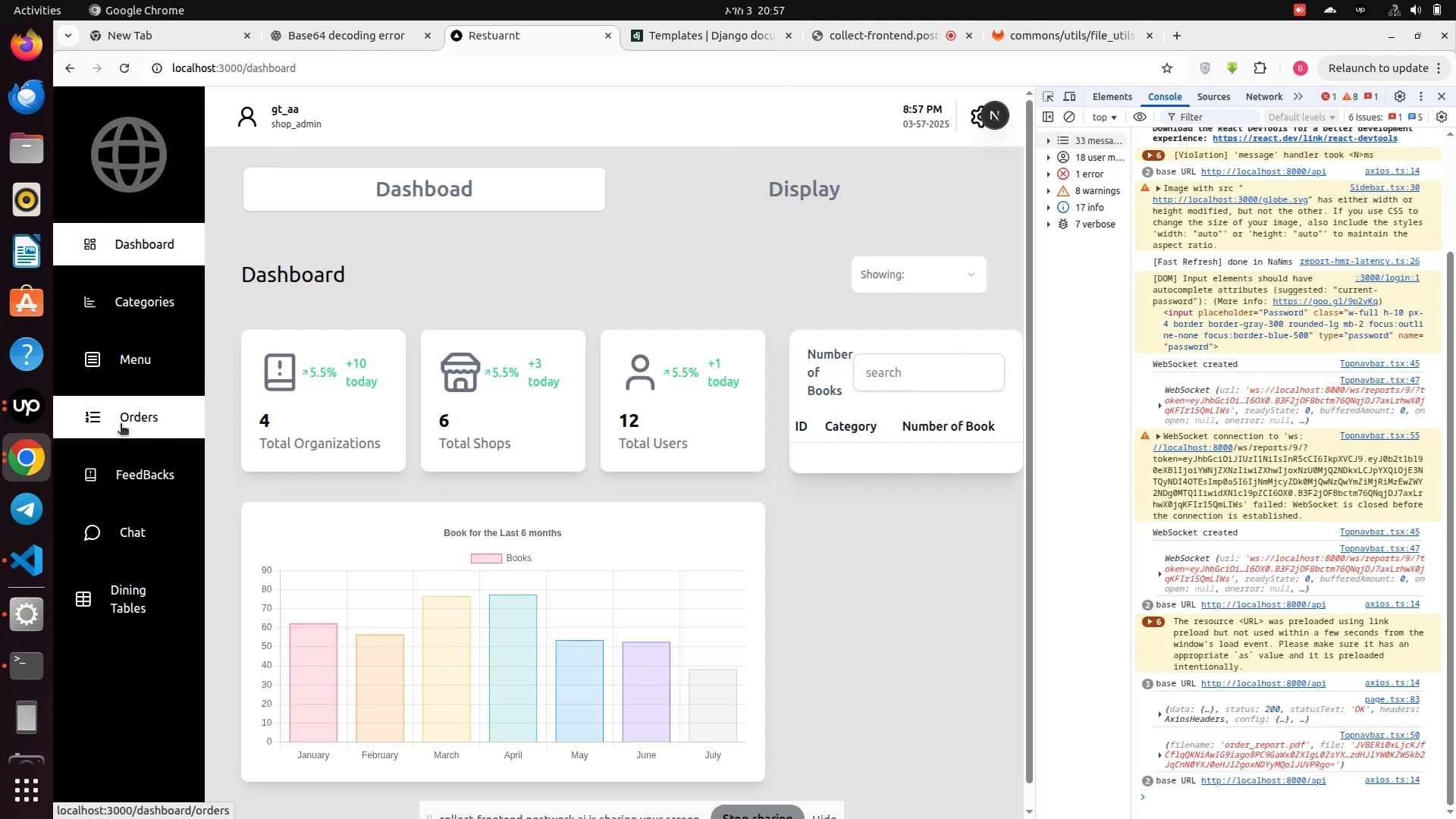 
left_click([121, 425])
 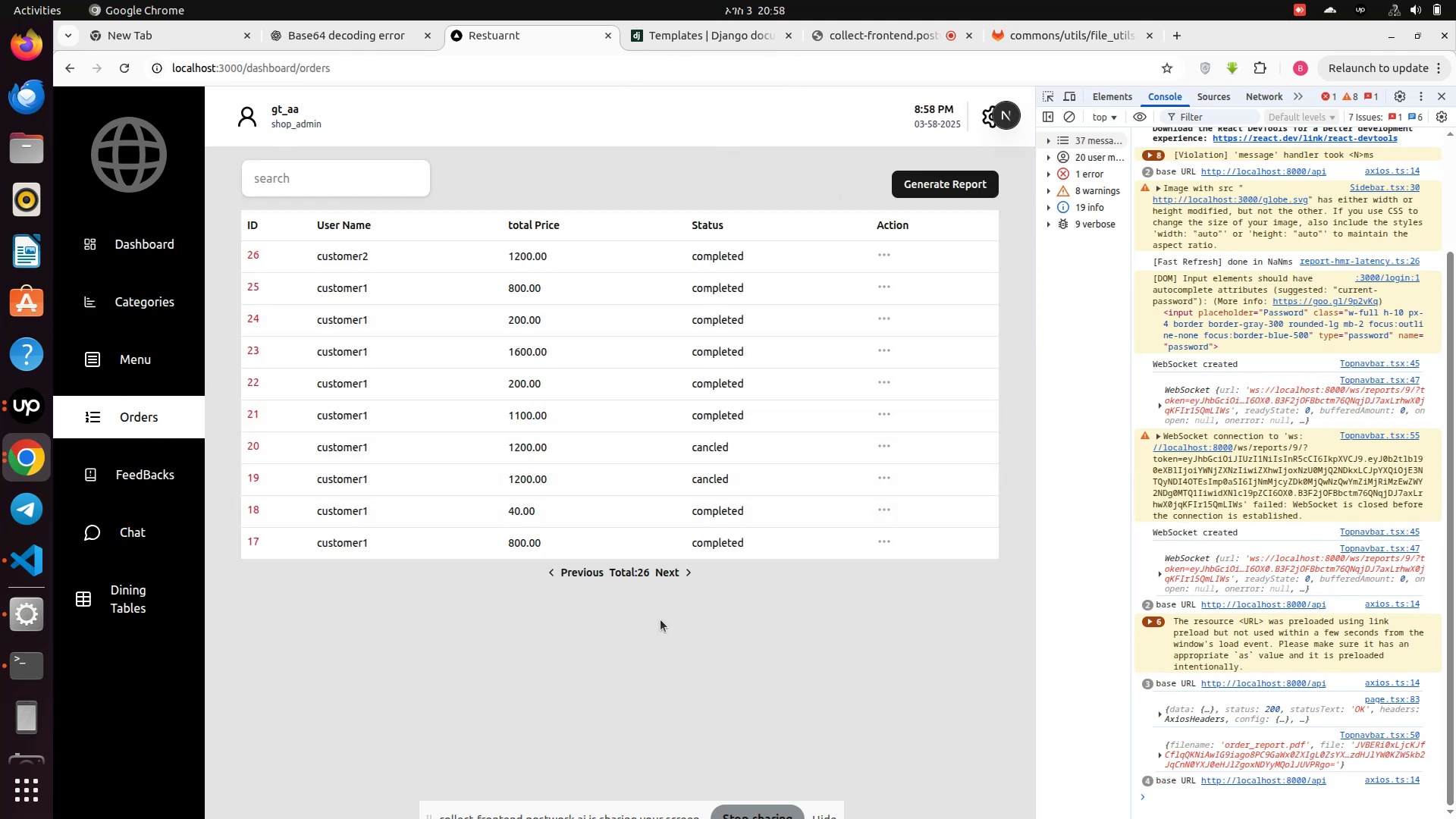 
left_click([656, 566])
 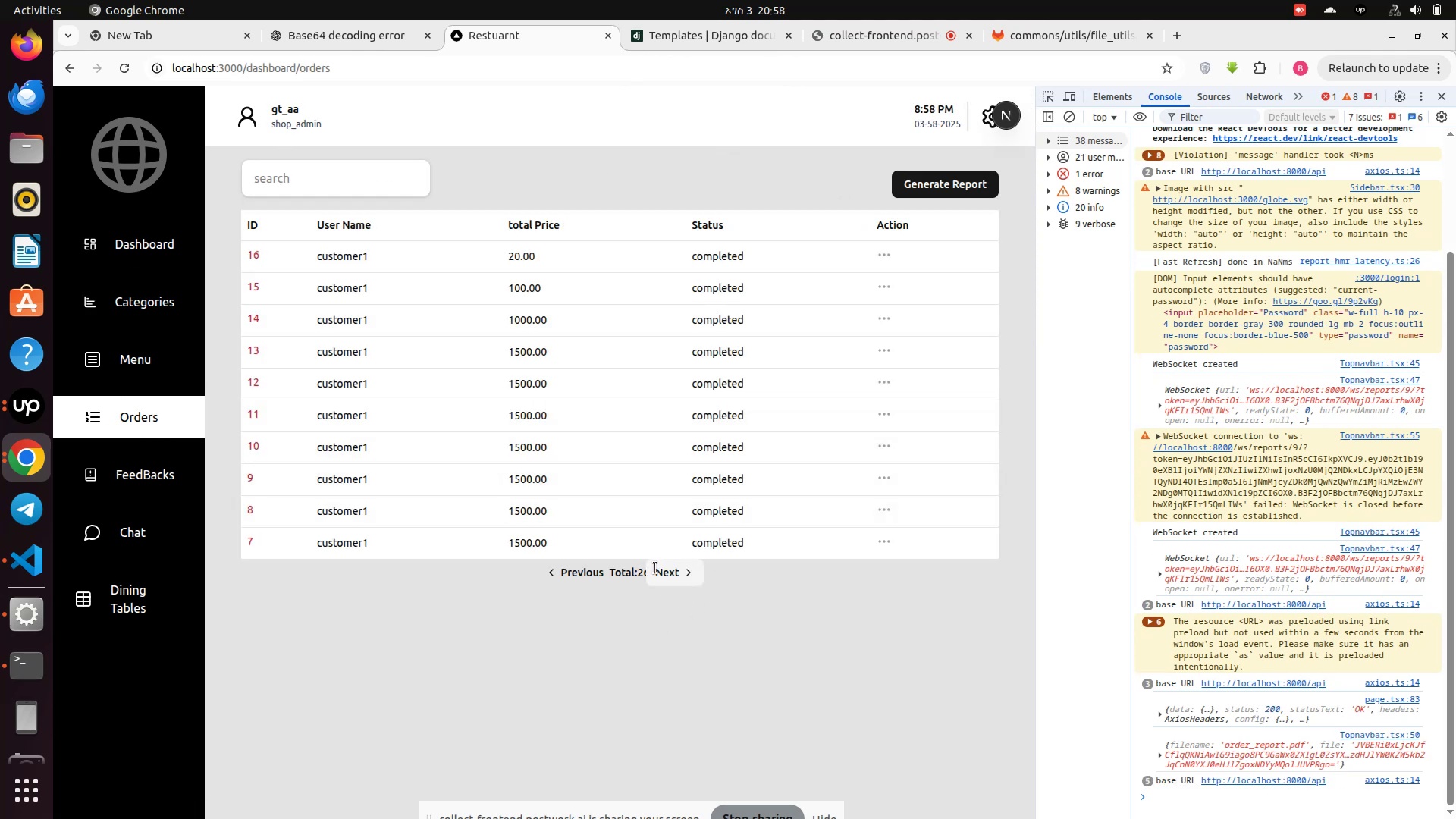 
left_click([659, 569])
 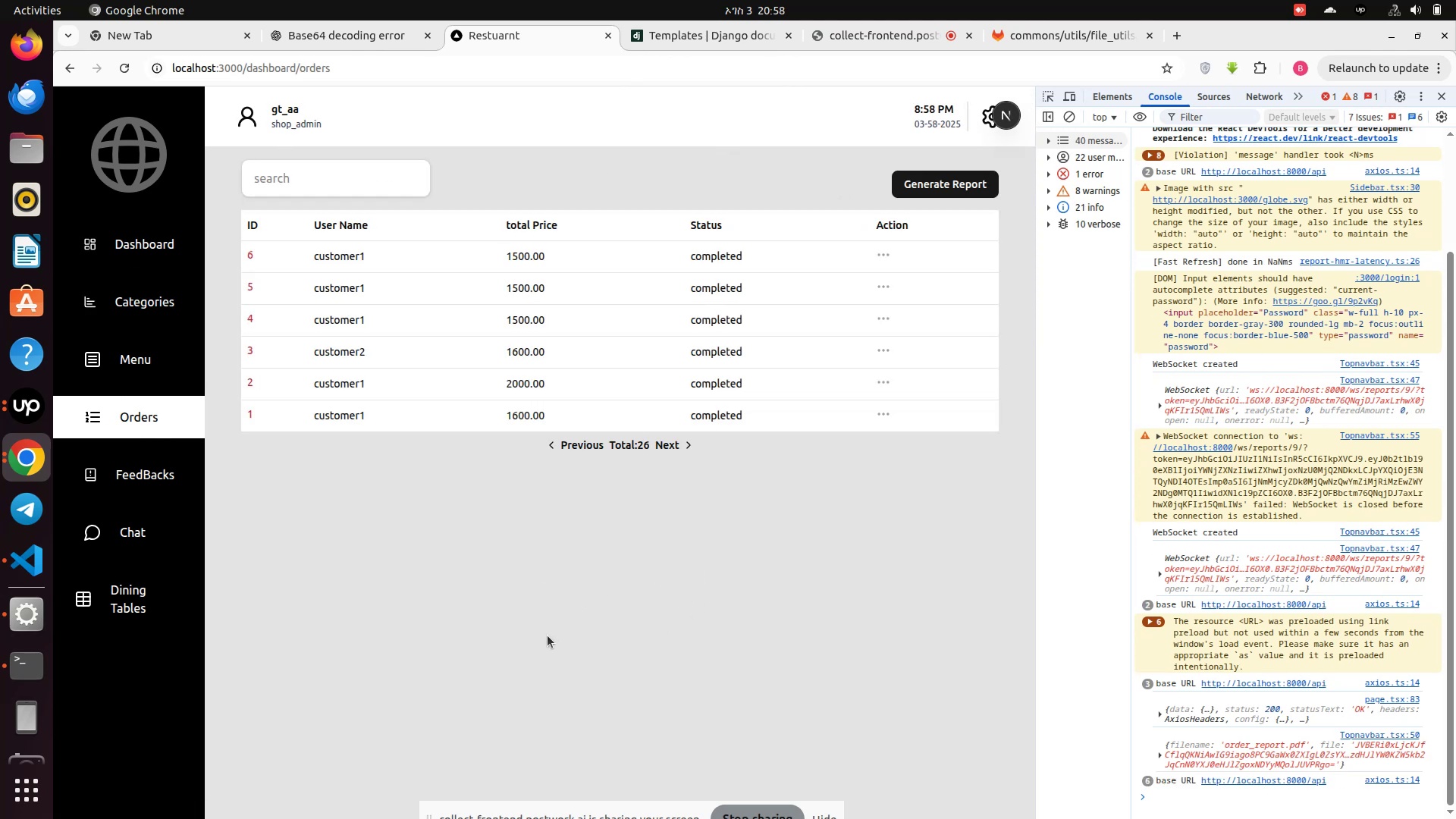 
left_click([548, 635])
 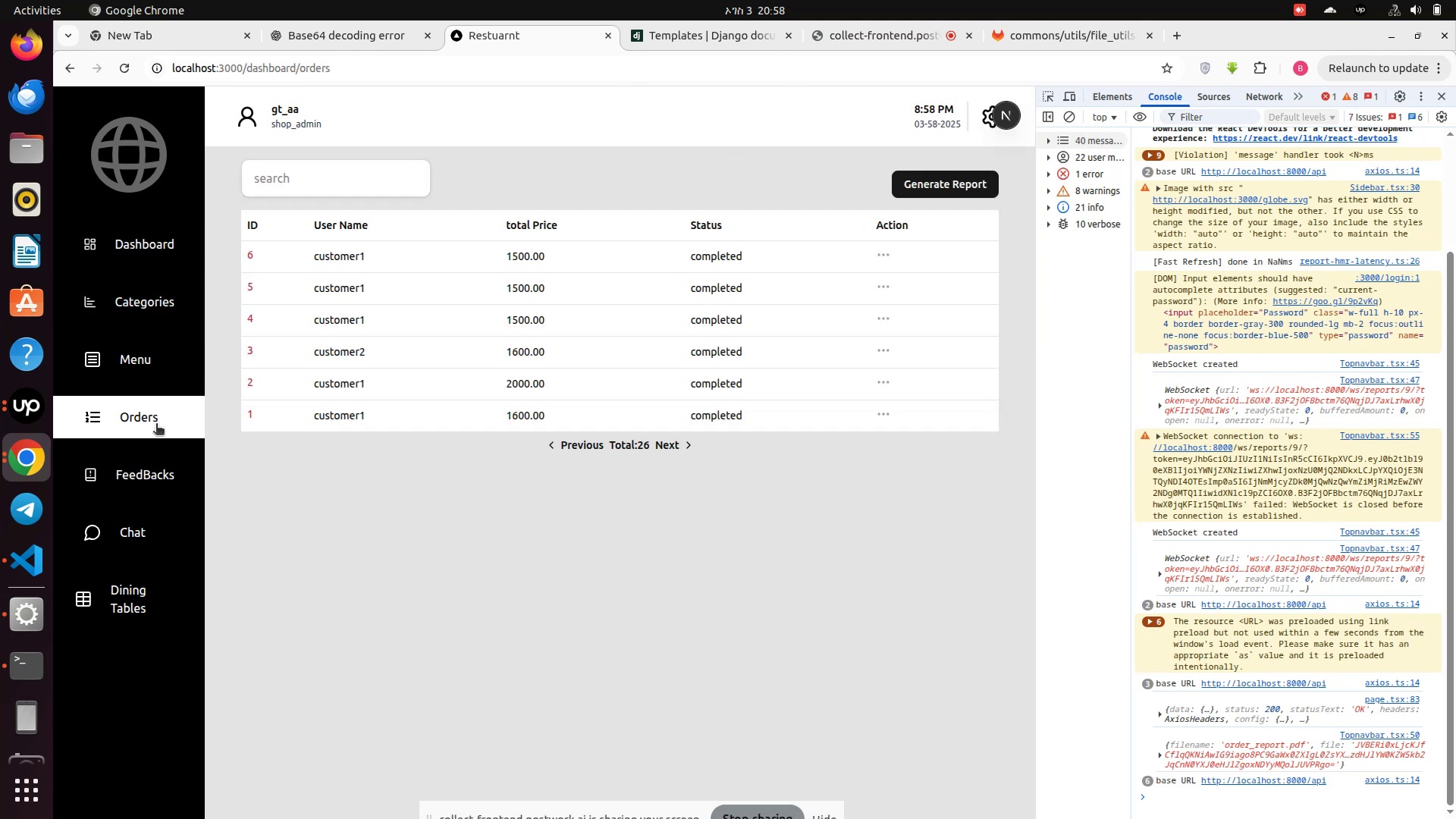 
left_click([141, 423])
 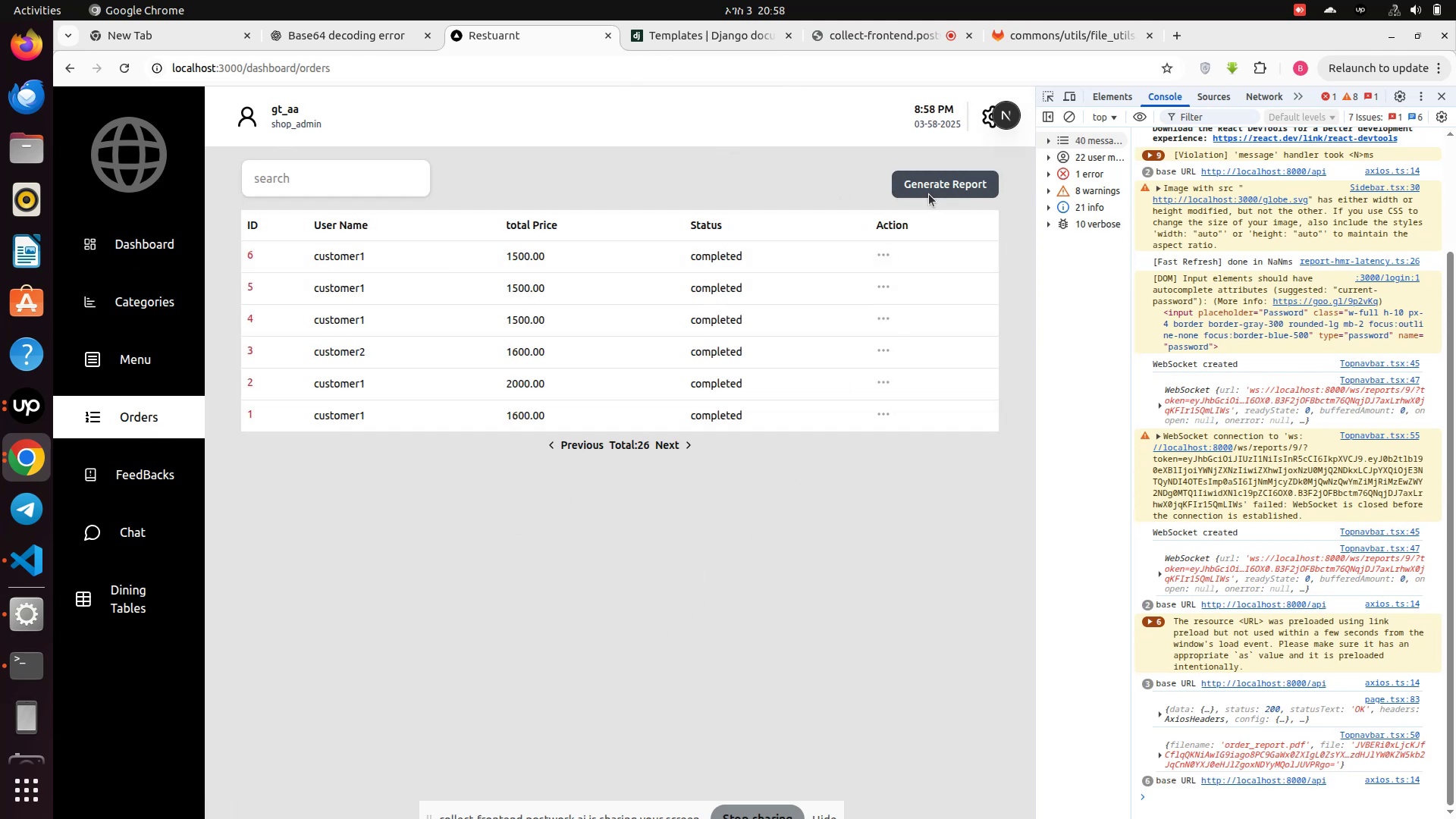 
left_click([929, 193])
 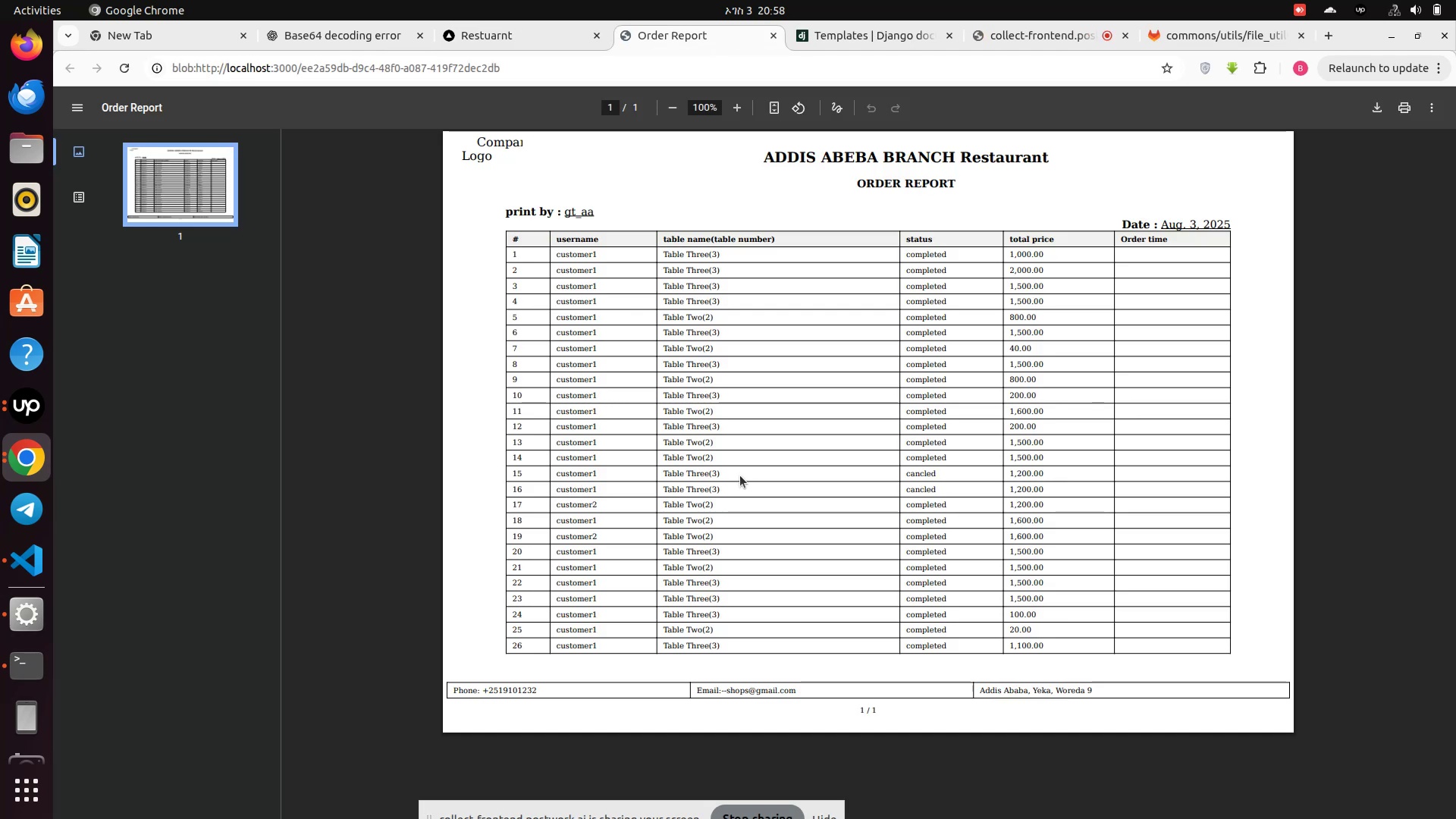 
wait(8.57)
 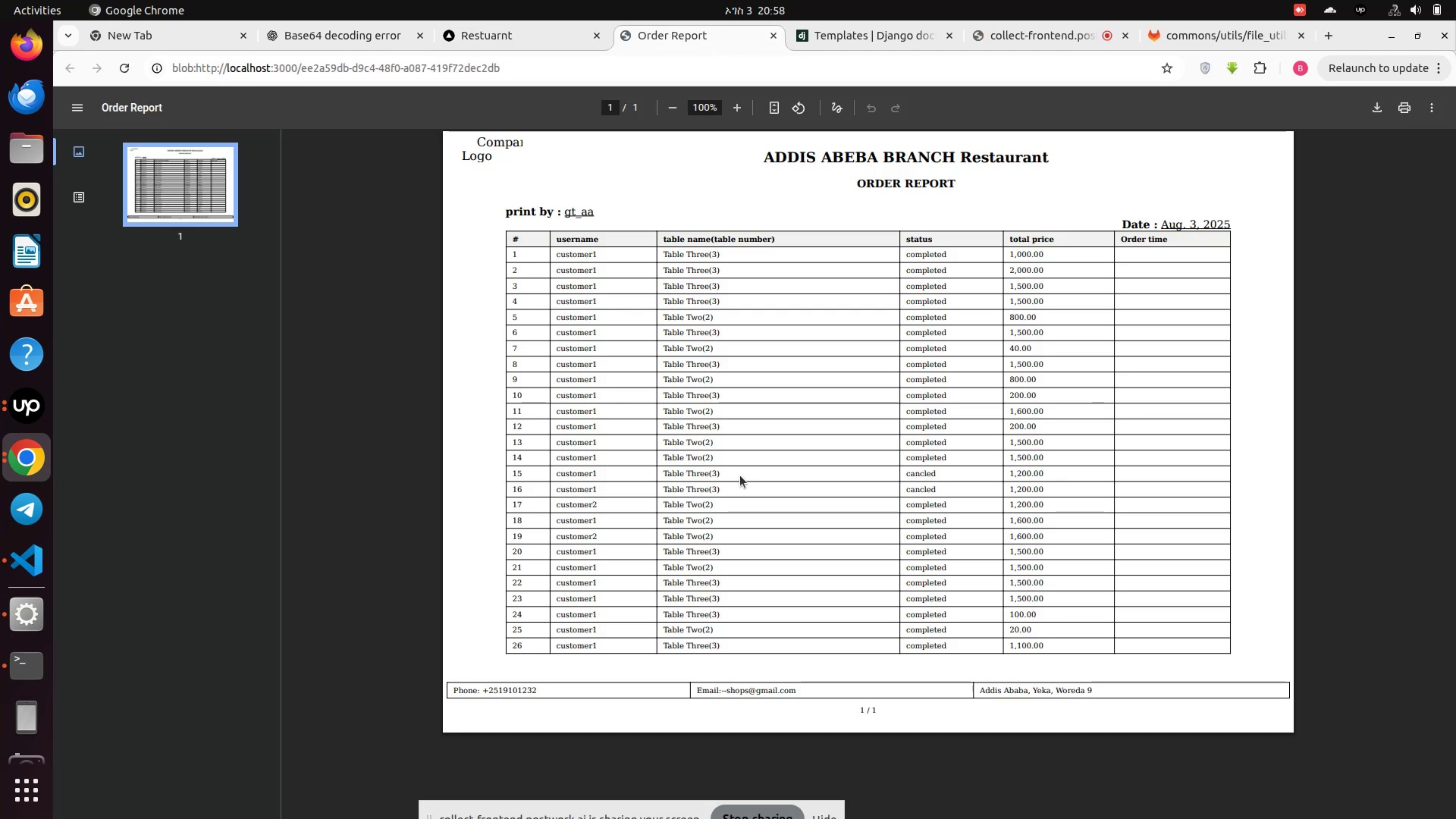 
left_click([21, 667])
 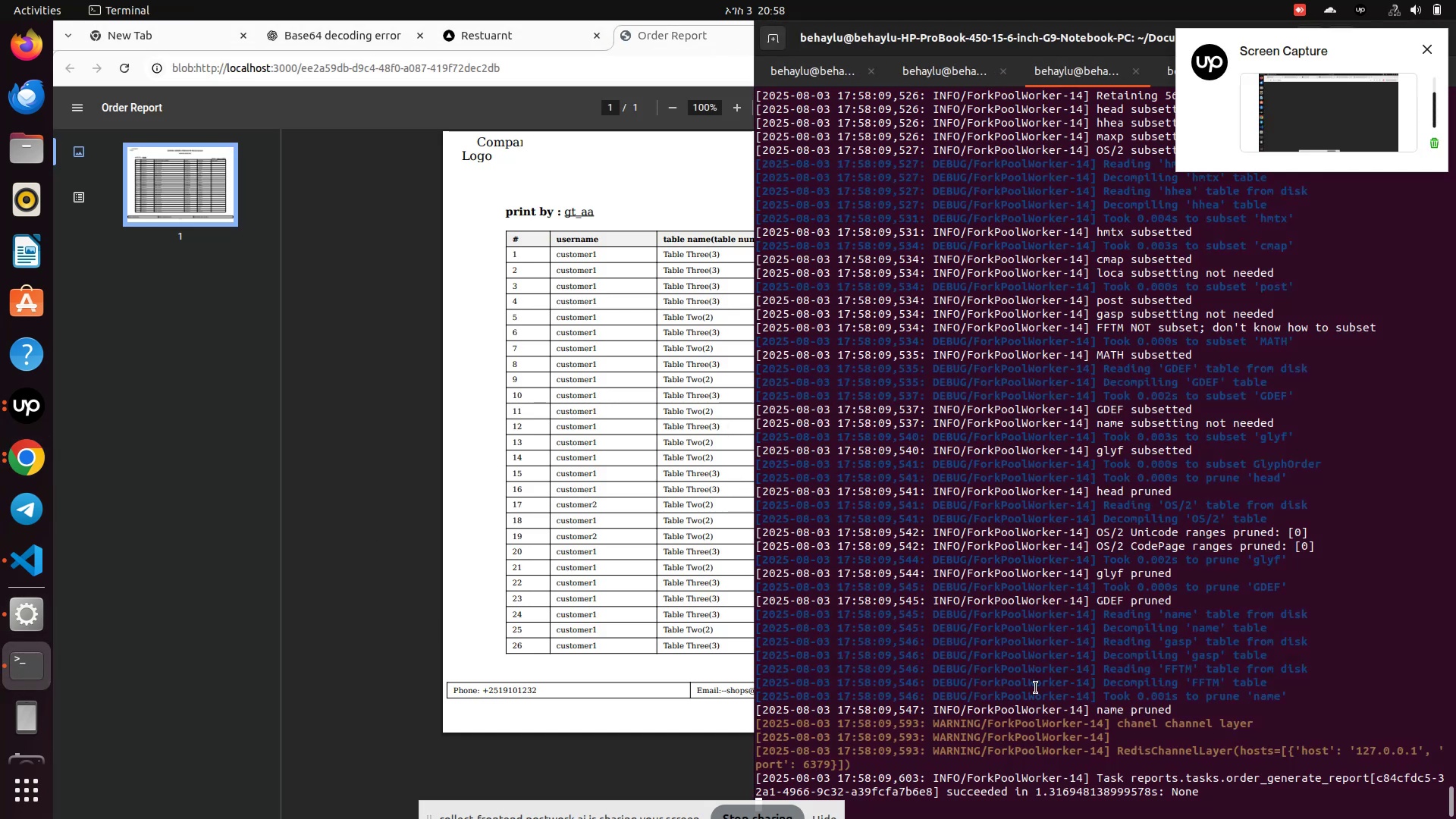 
scroll: coordinate [1082, 724], scroll_direction: down, amount: 2.0
 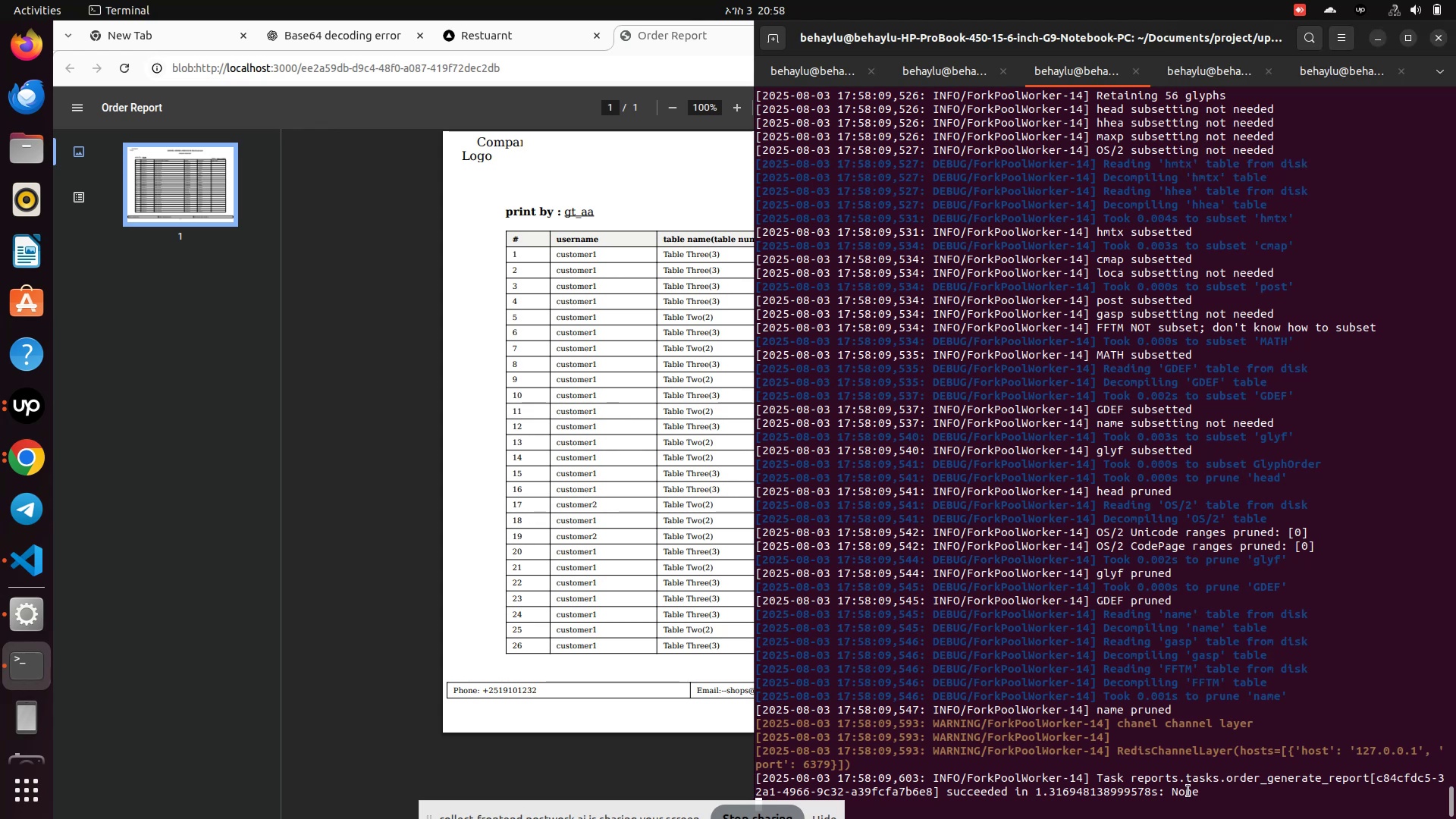 
key(Control+Z)
 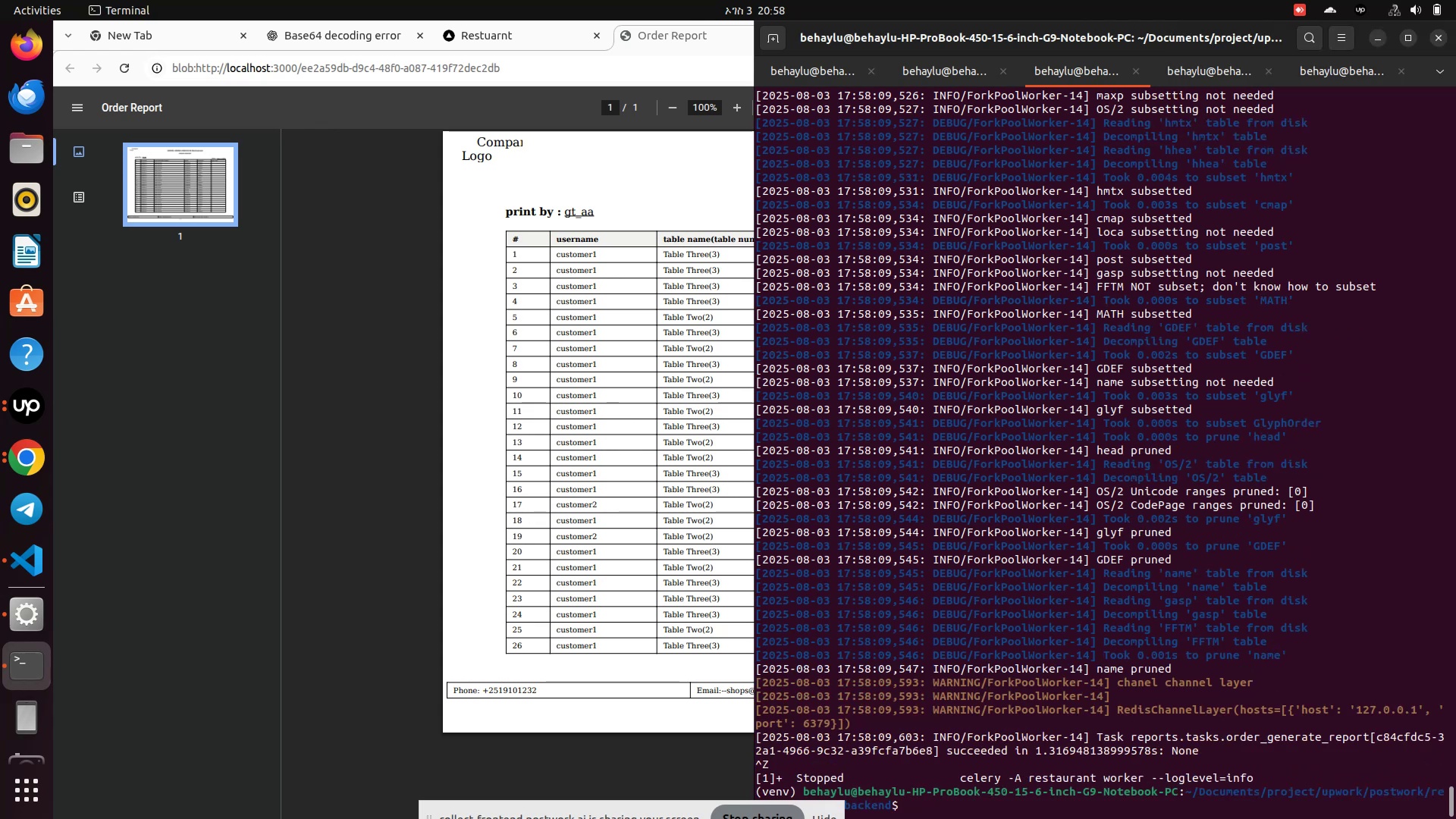 
key(ArrowUp)
 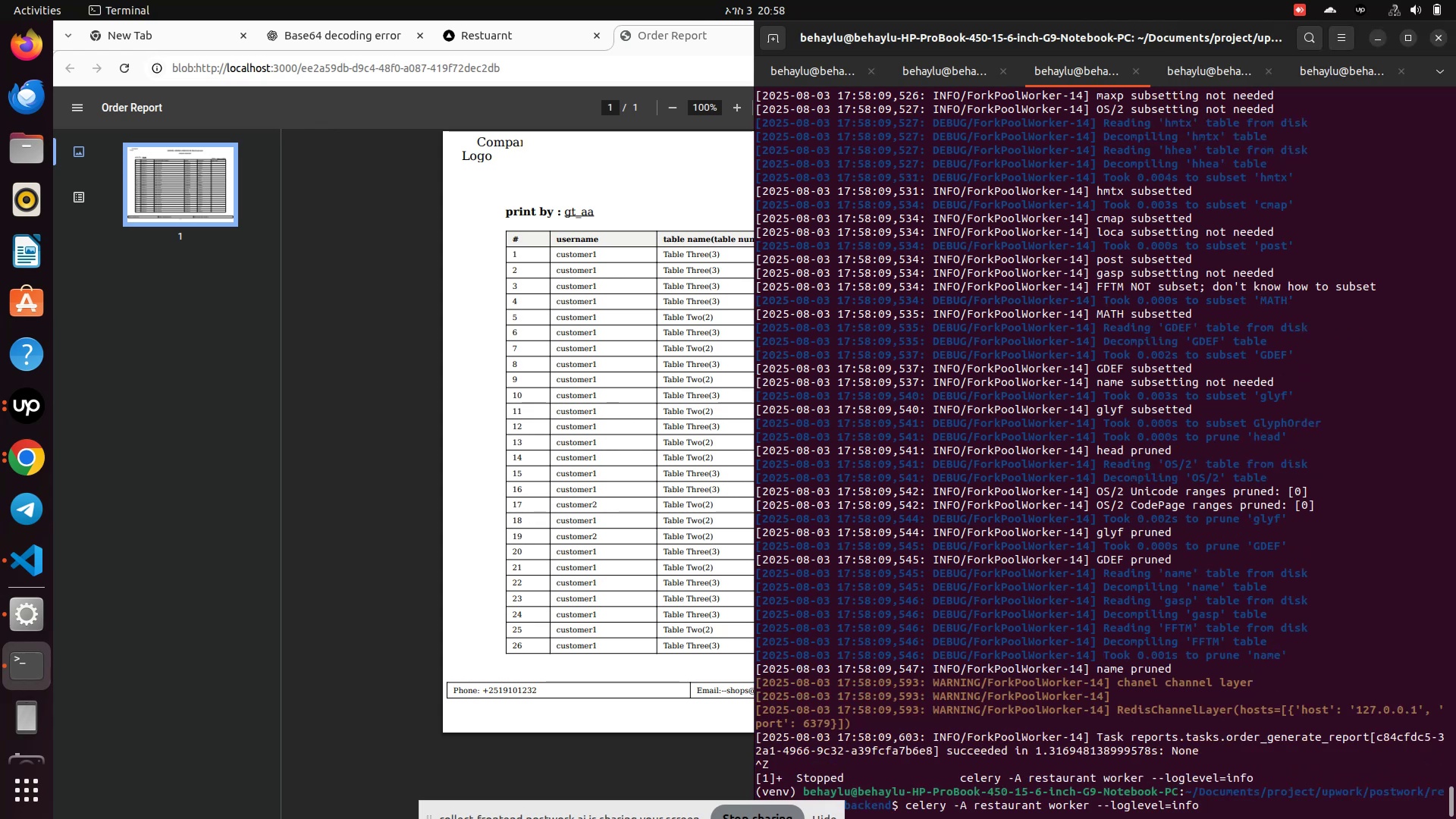 
key(ArrowUp)
 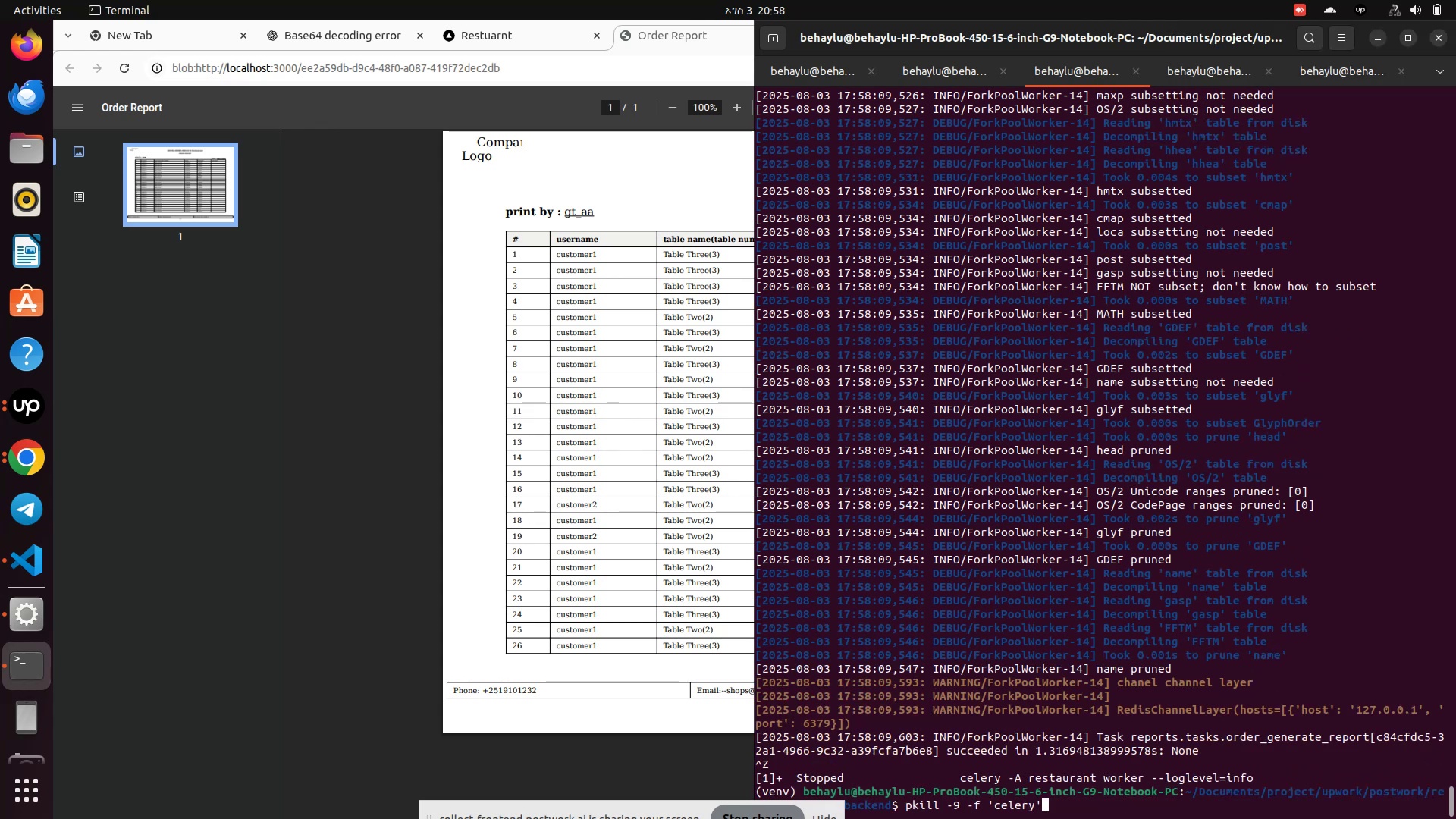 
key(Enter)
 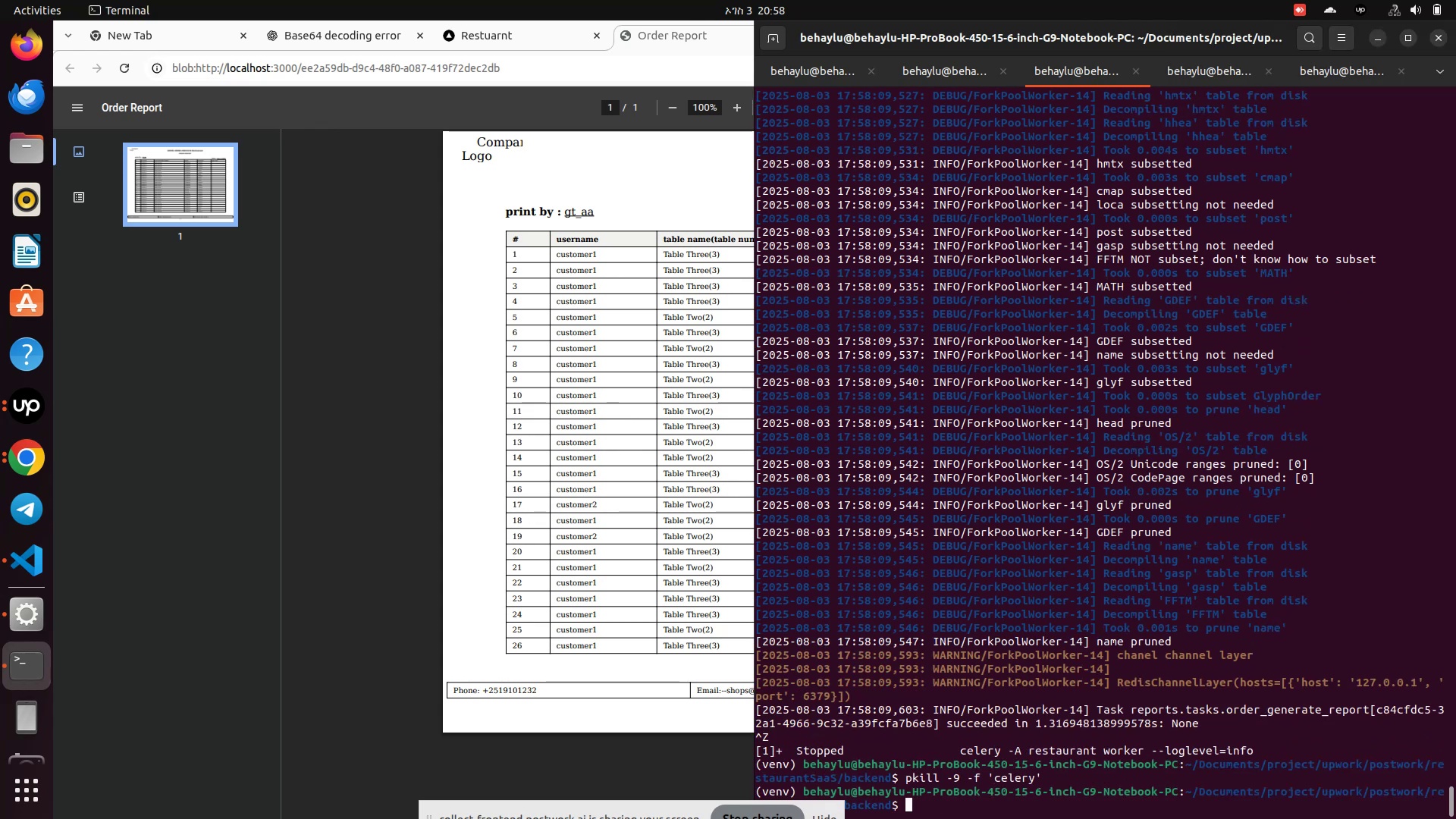 
key(ArrowUp)
 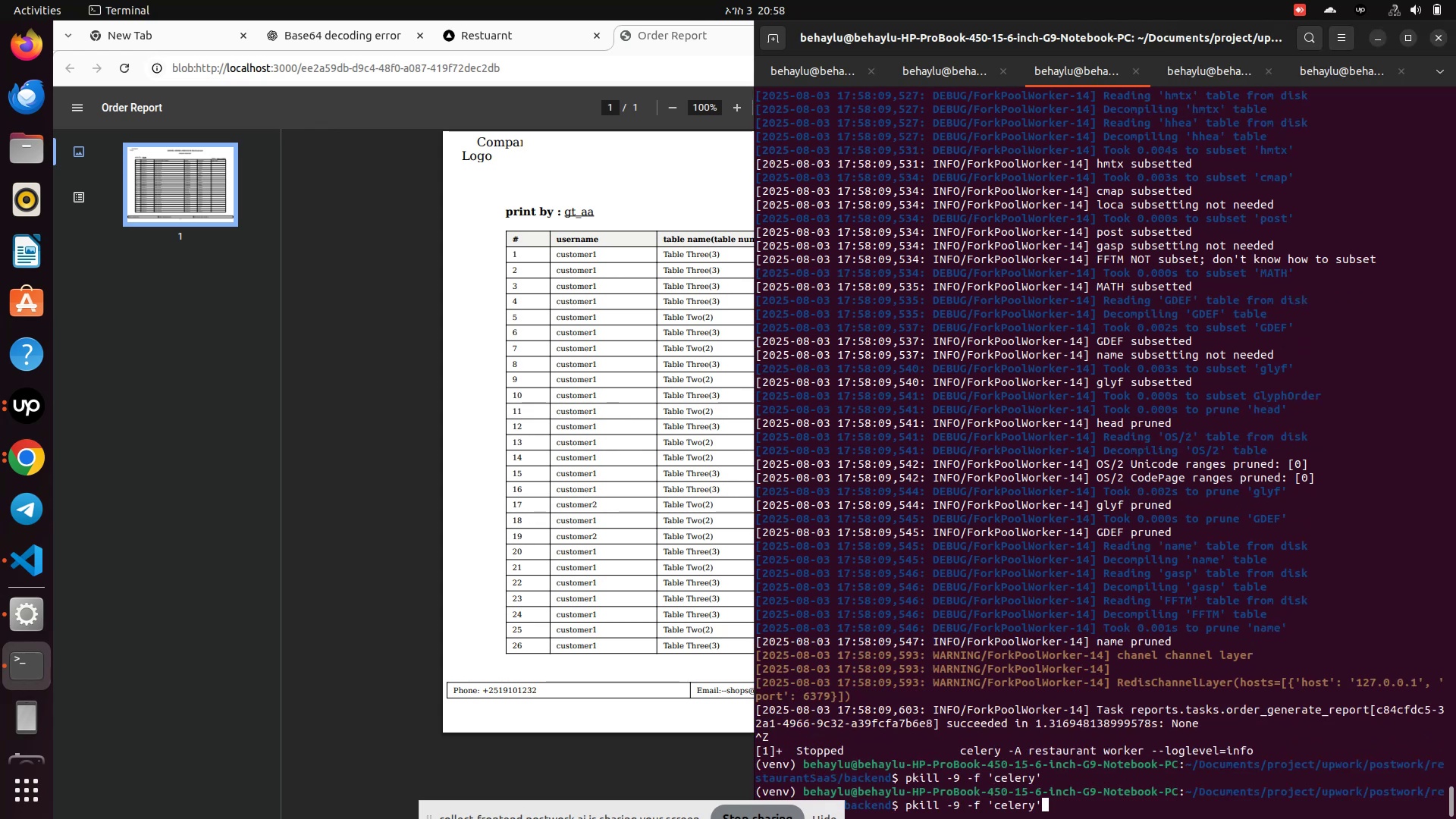 
key(ArrowUp)
 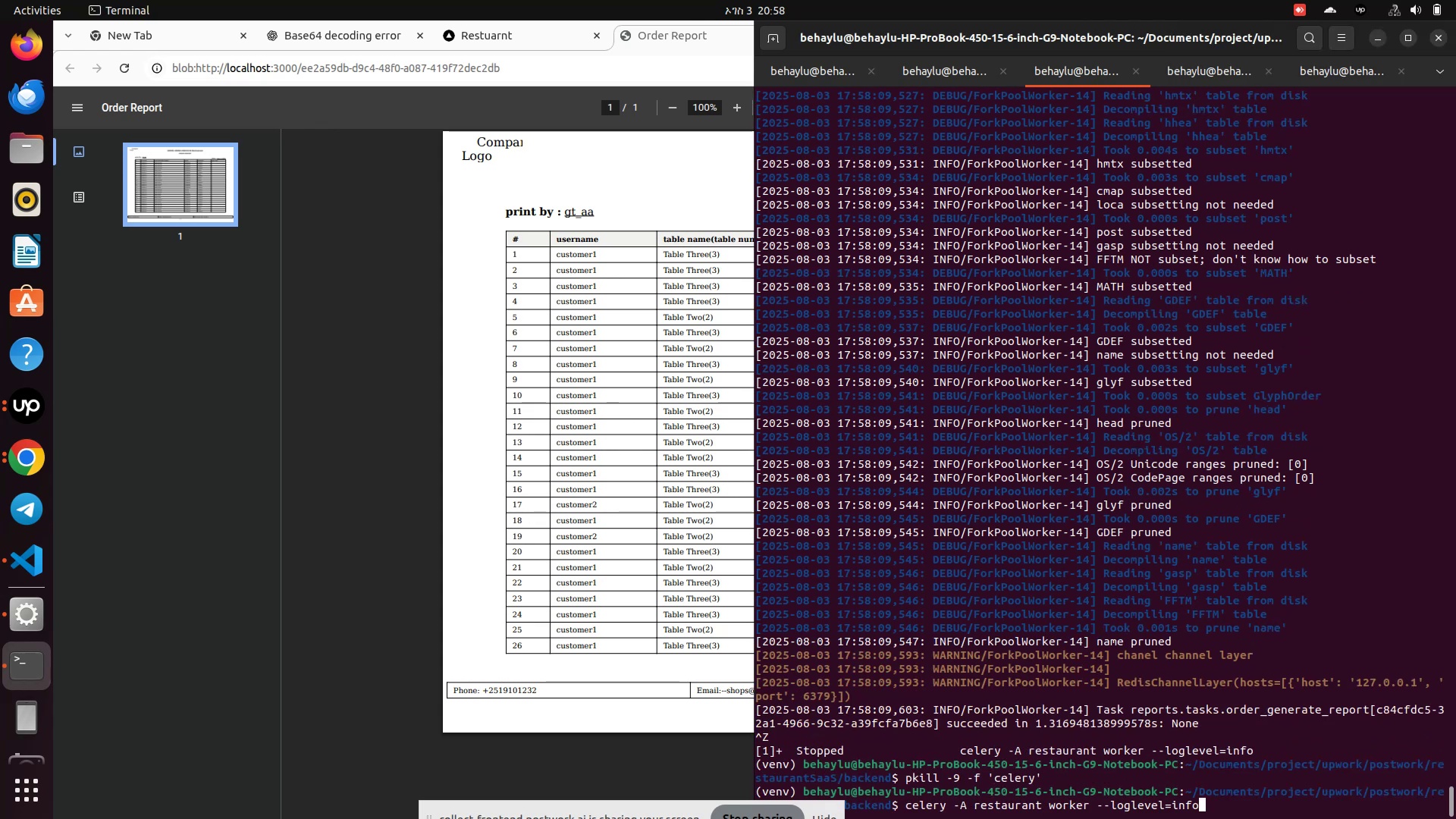 
key(ArrowUp)
 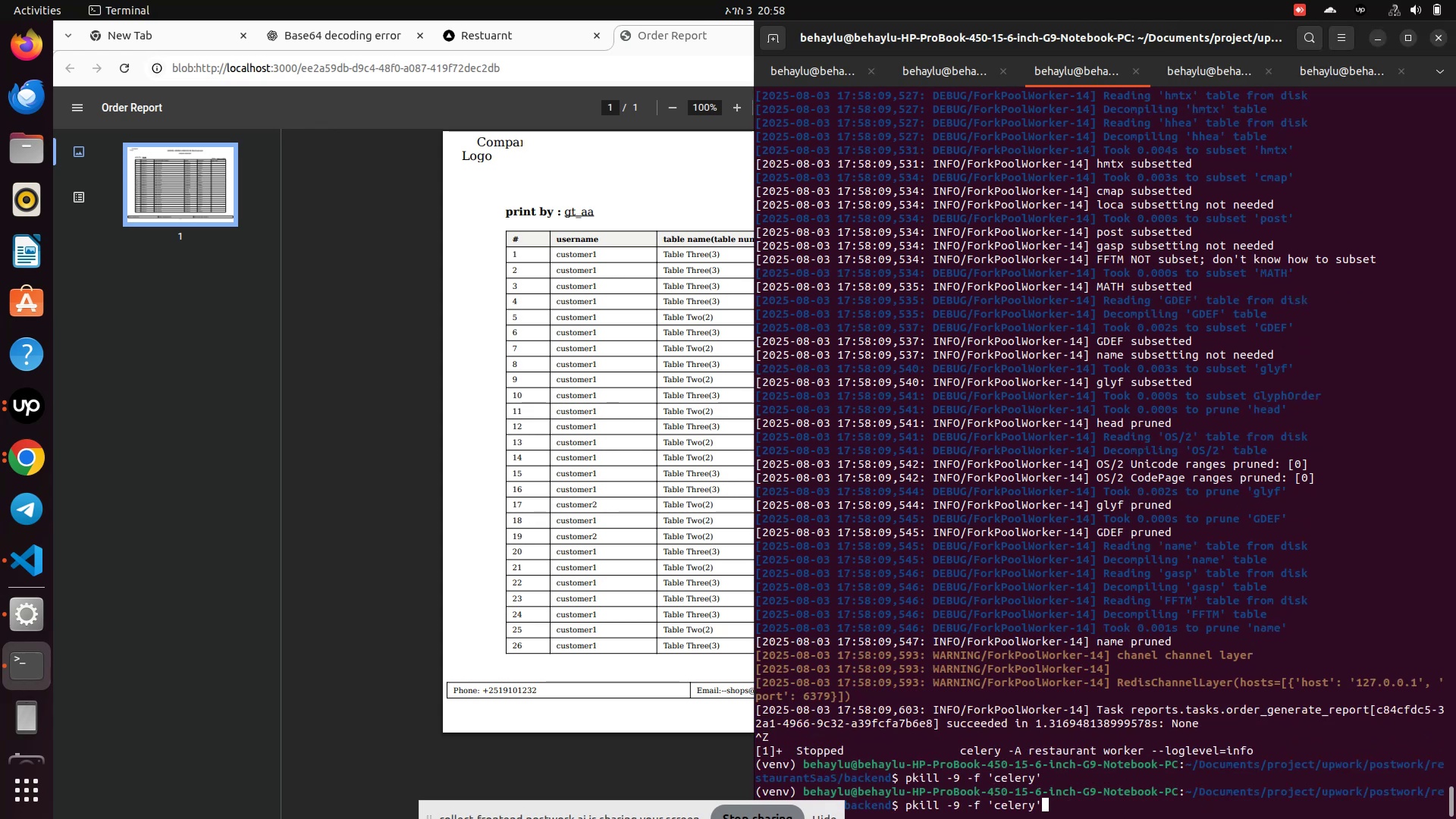 
key(Enter)
 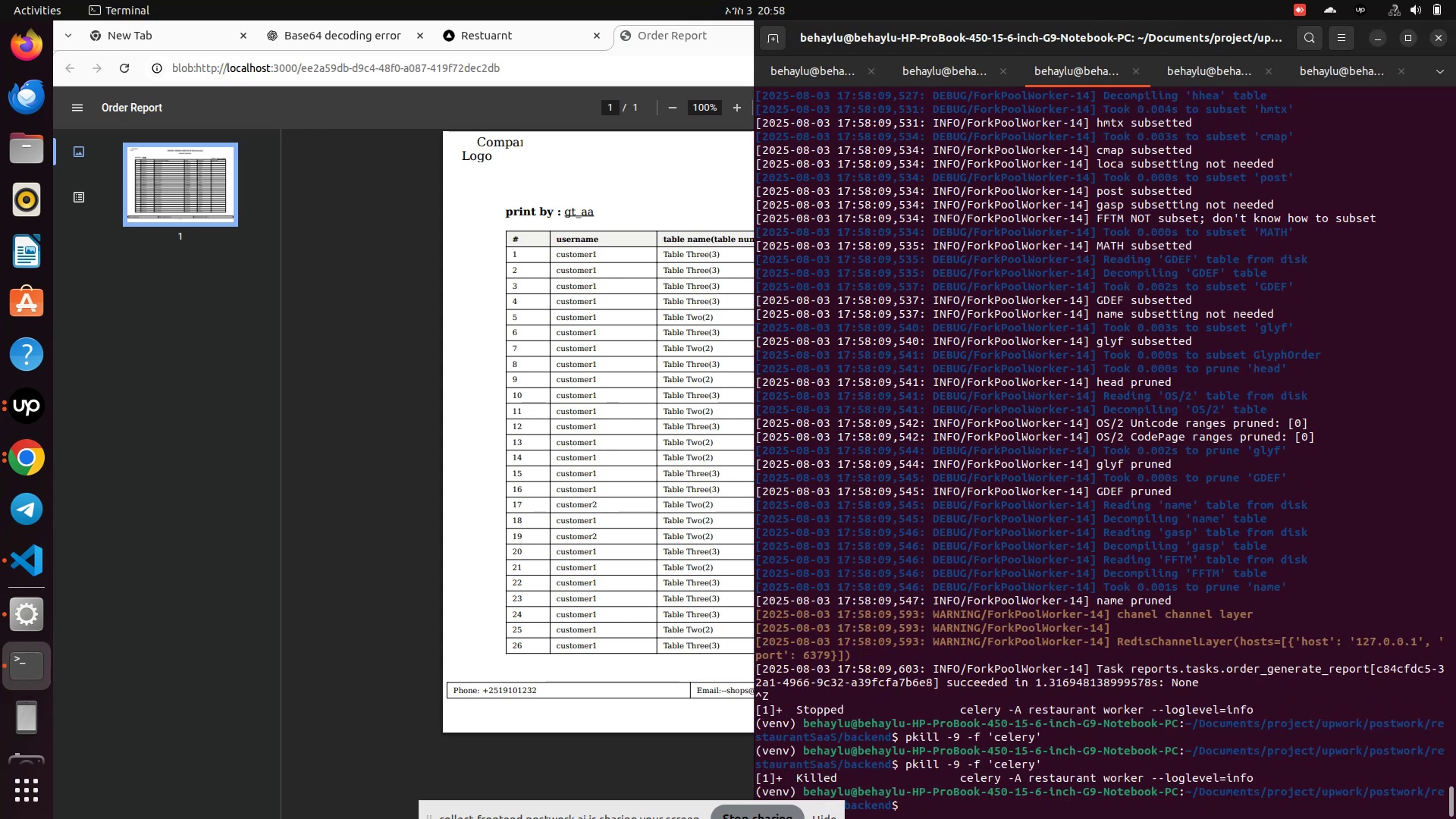 
key(ArrowUp)
 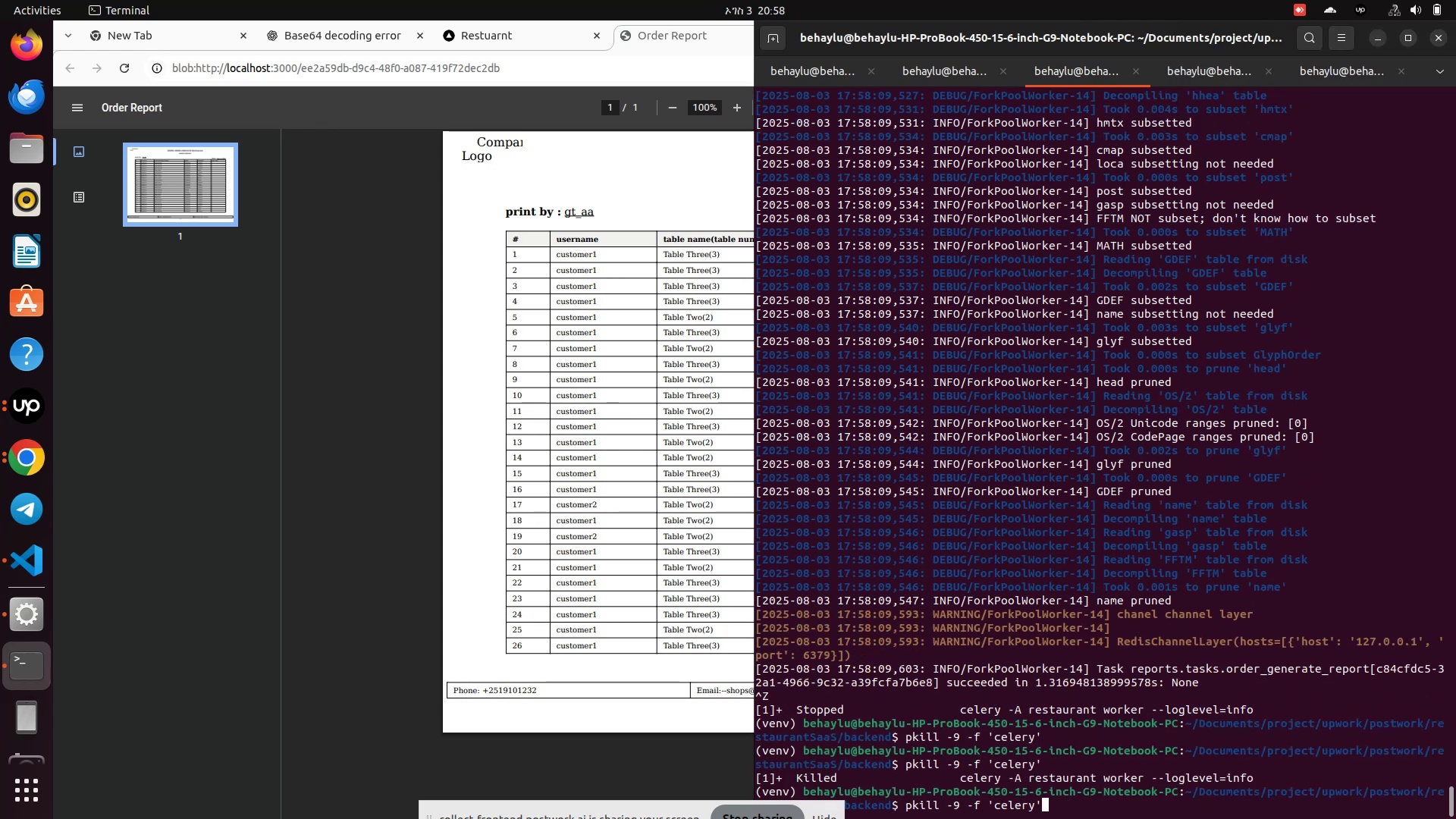 
key(ArrowUp)
 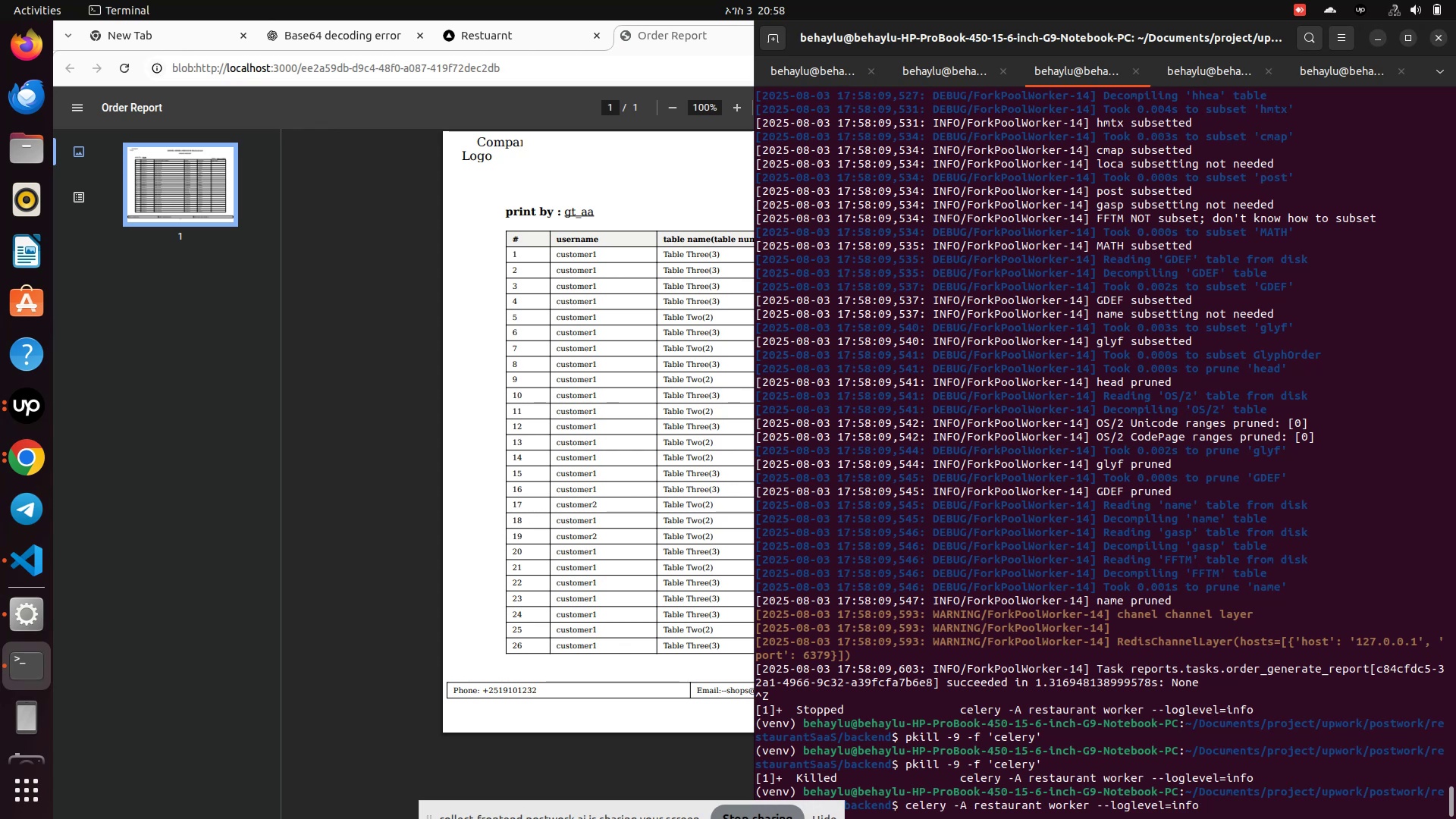 
key(Enter)
 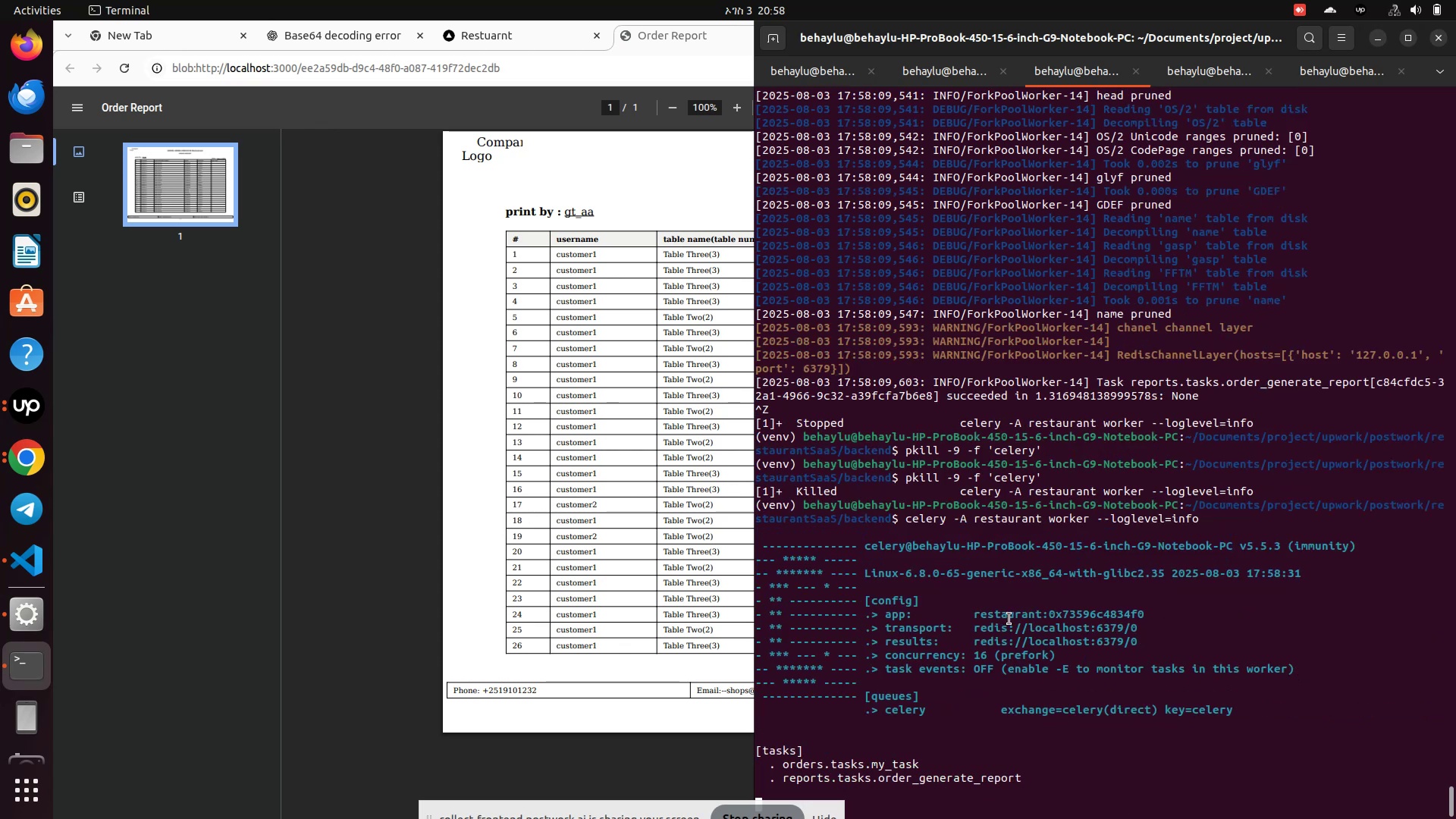 
left_click([300, 537])
 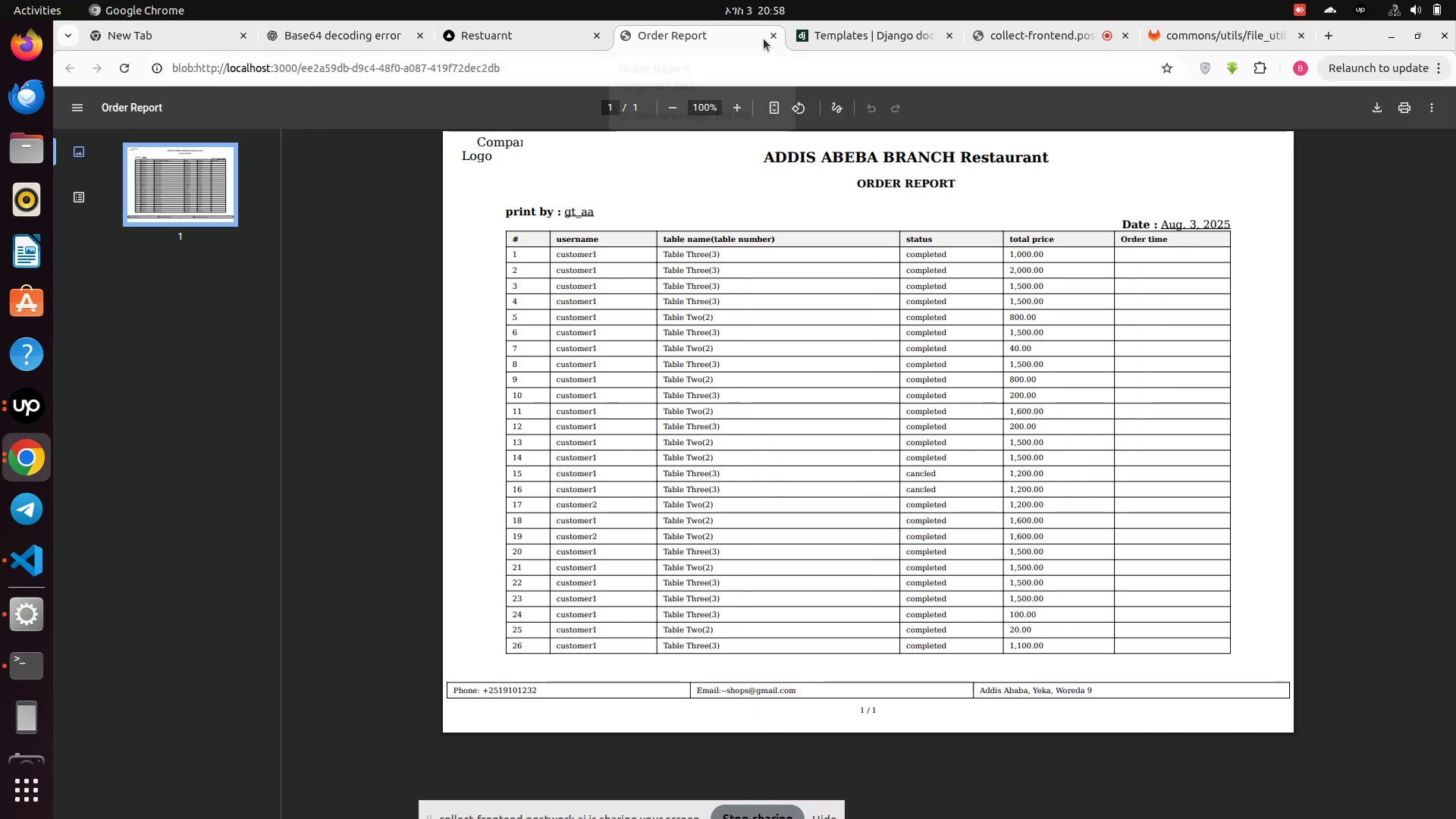 
left_click([772, 37])
 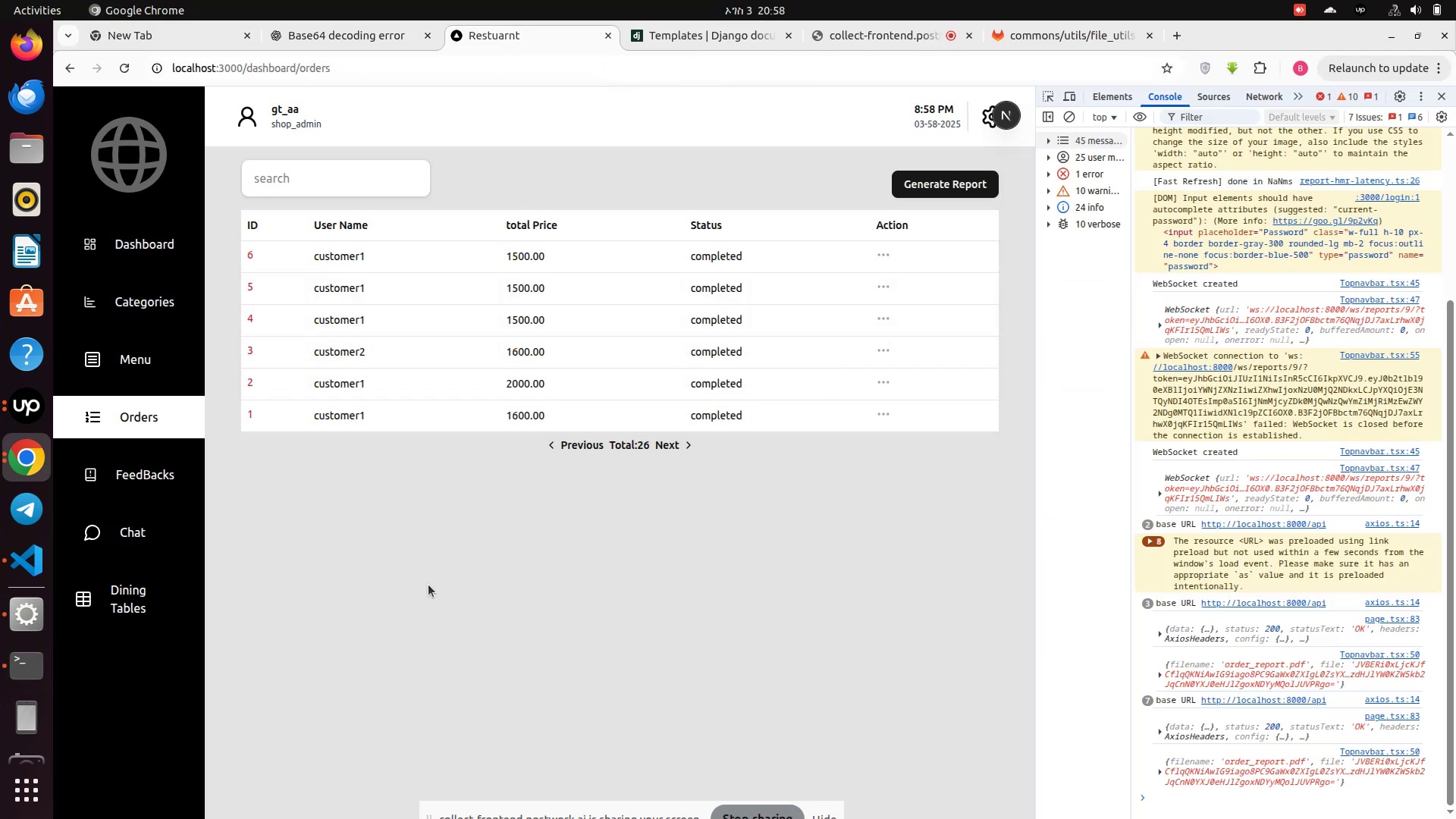 
left_click([80, 362])
 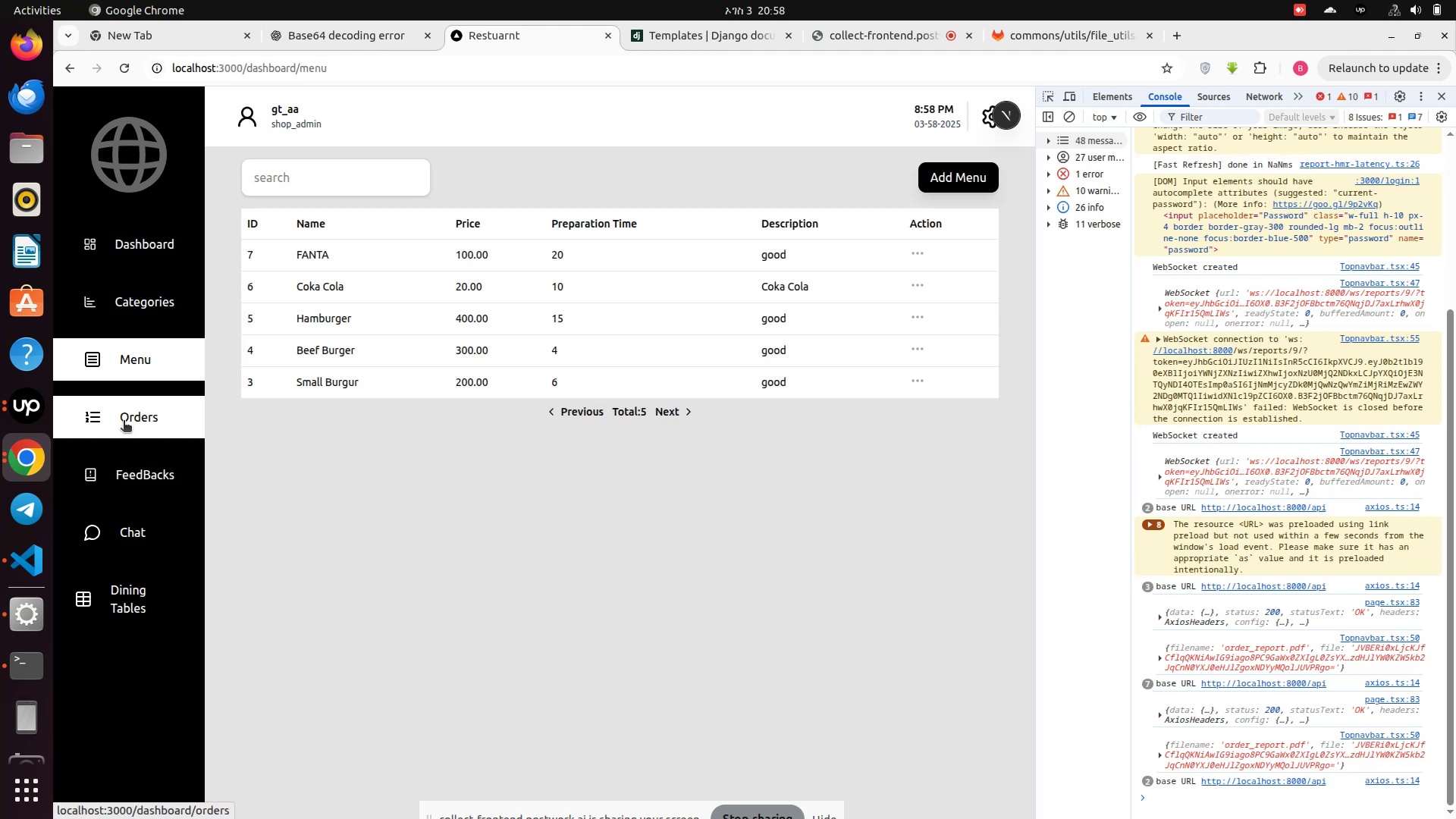 
left_click([124, 422])
 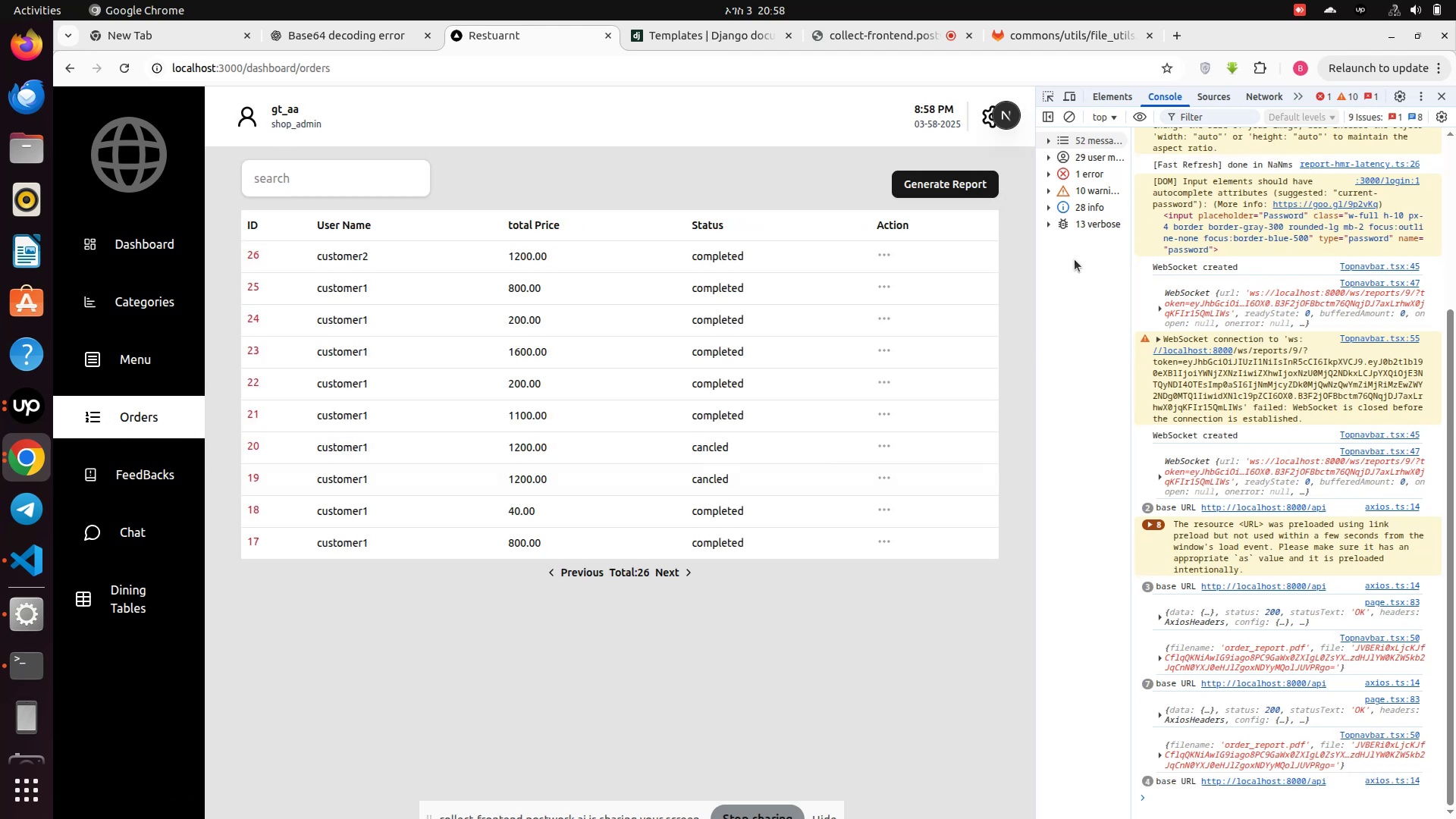 
wait(5.07)
 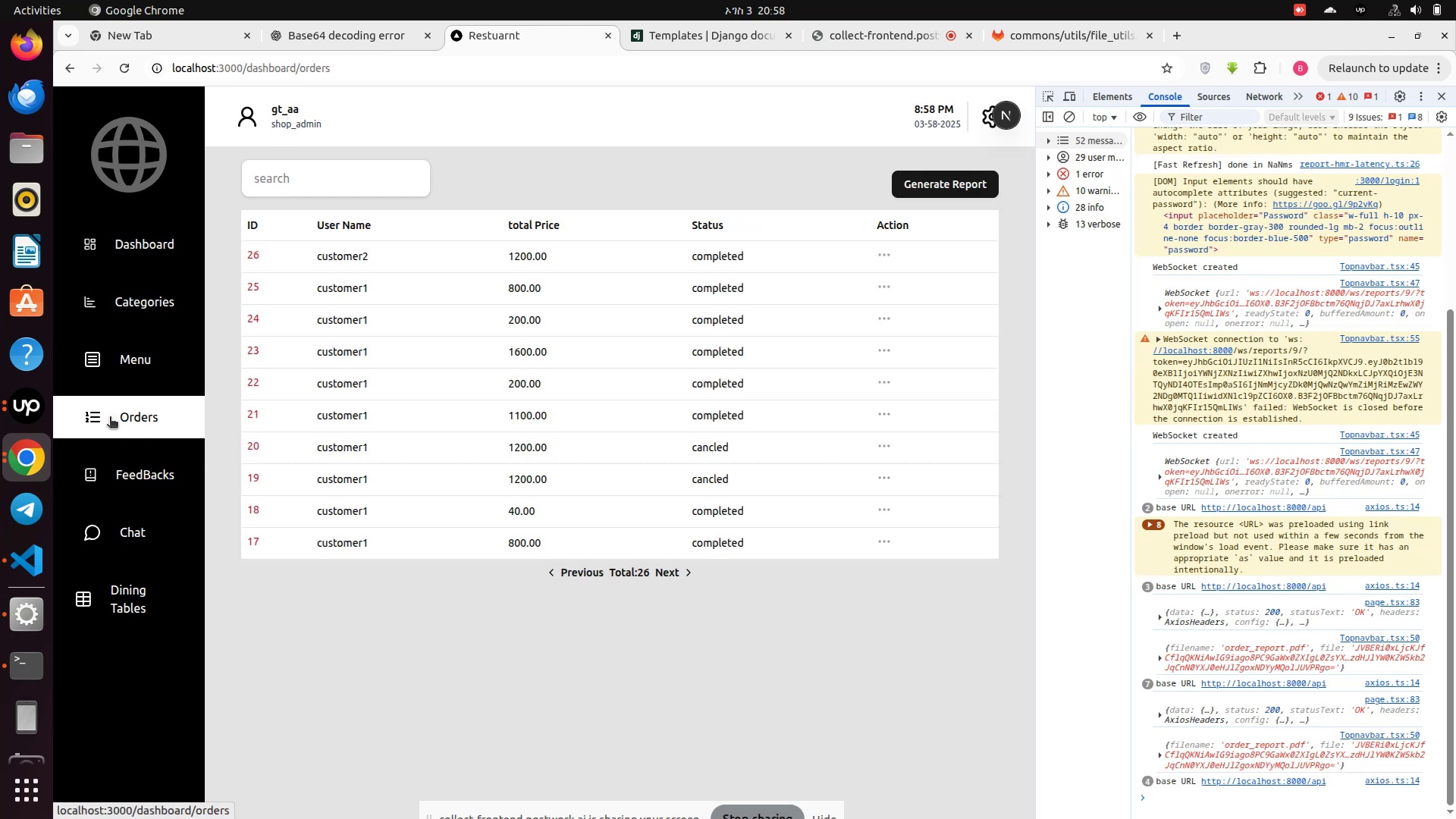 
left_click([1072, 111])
 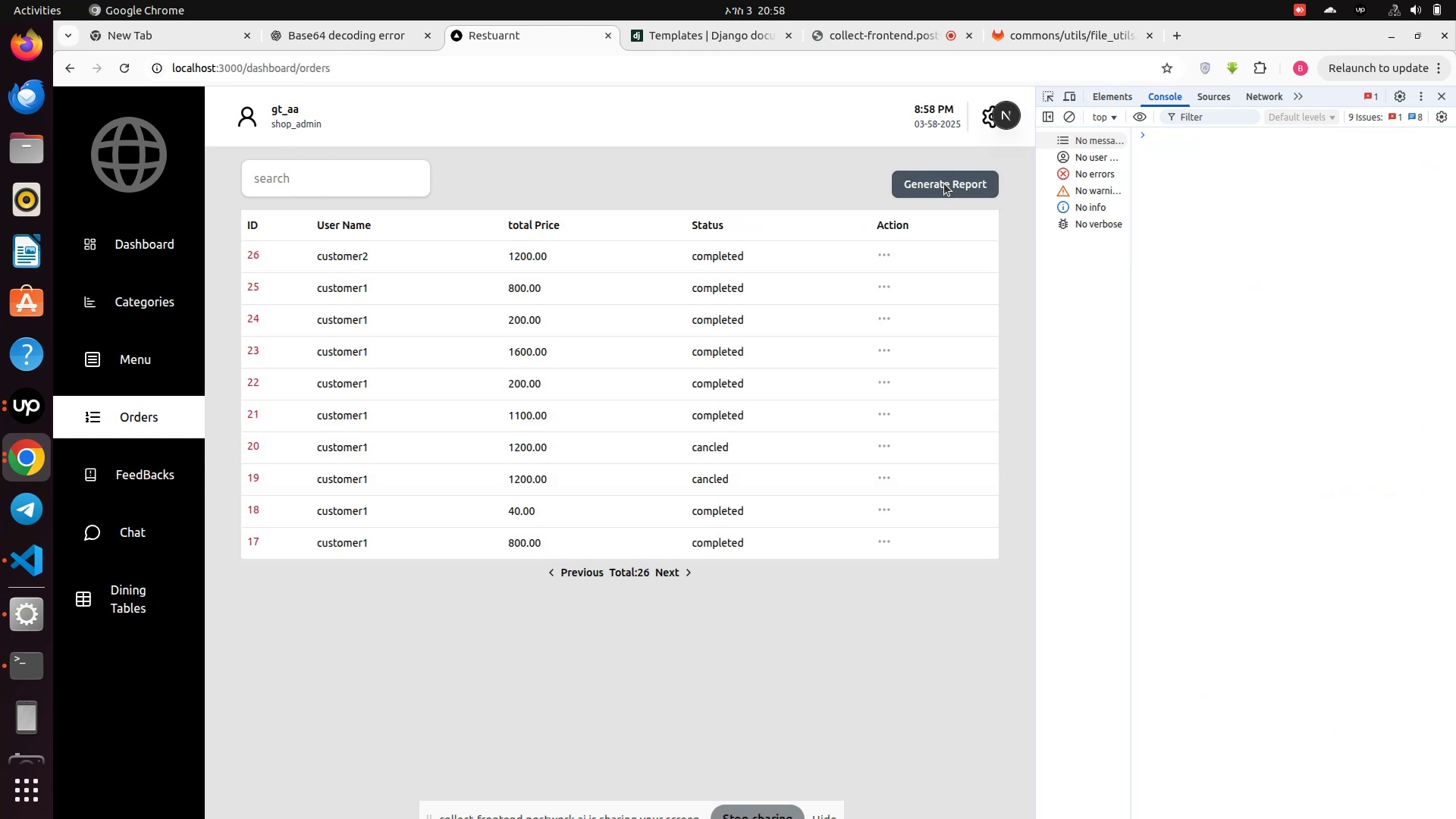 
left_click([944, 184])
 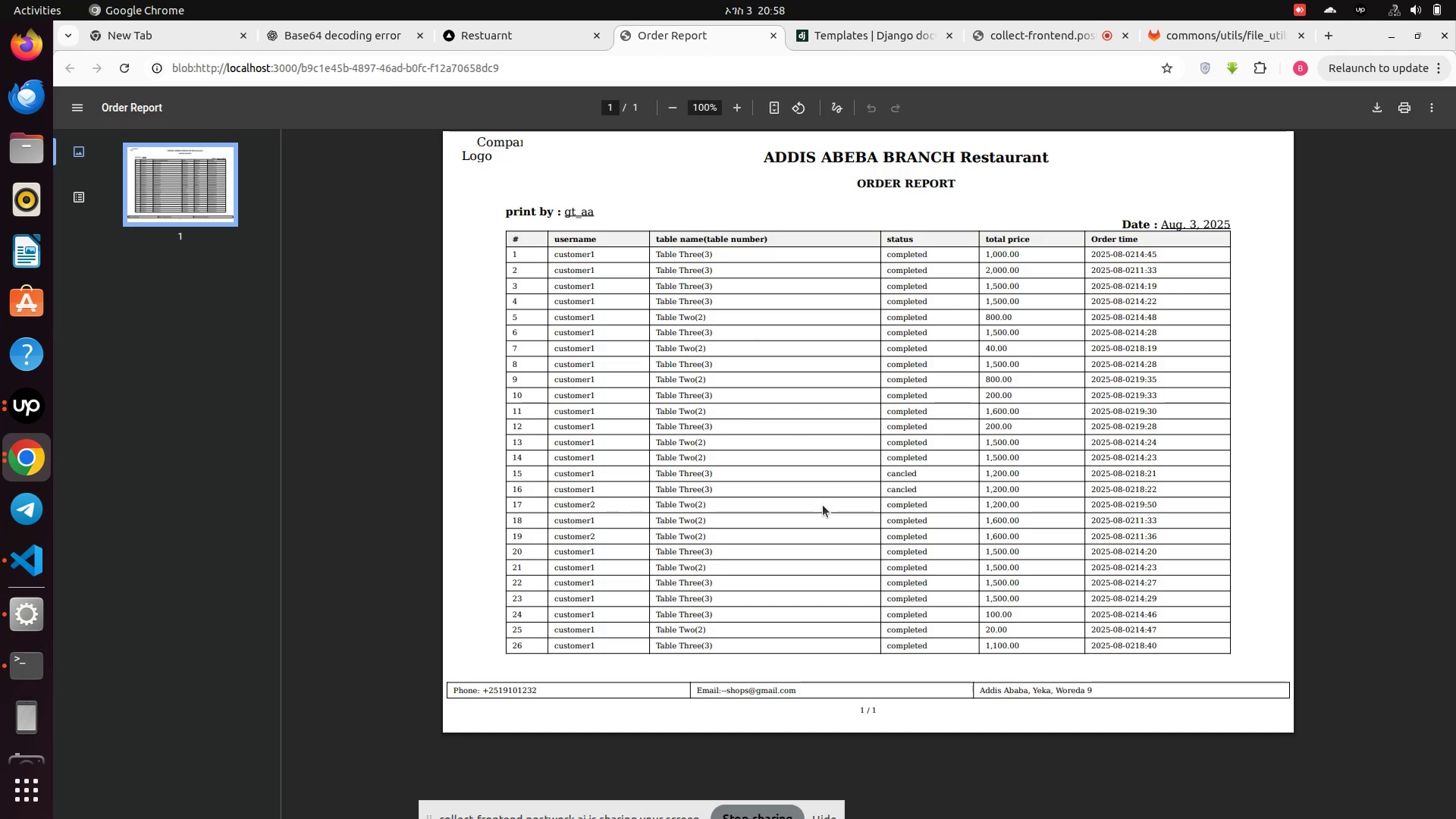 
wait(9.58)
 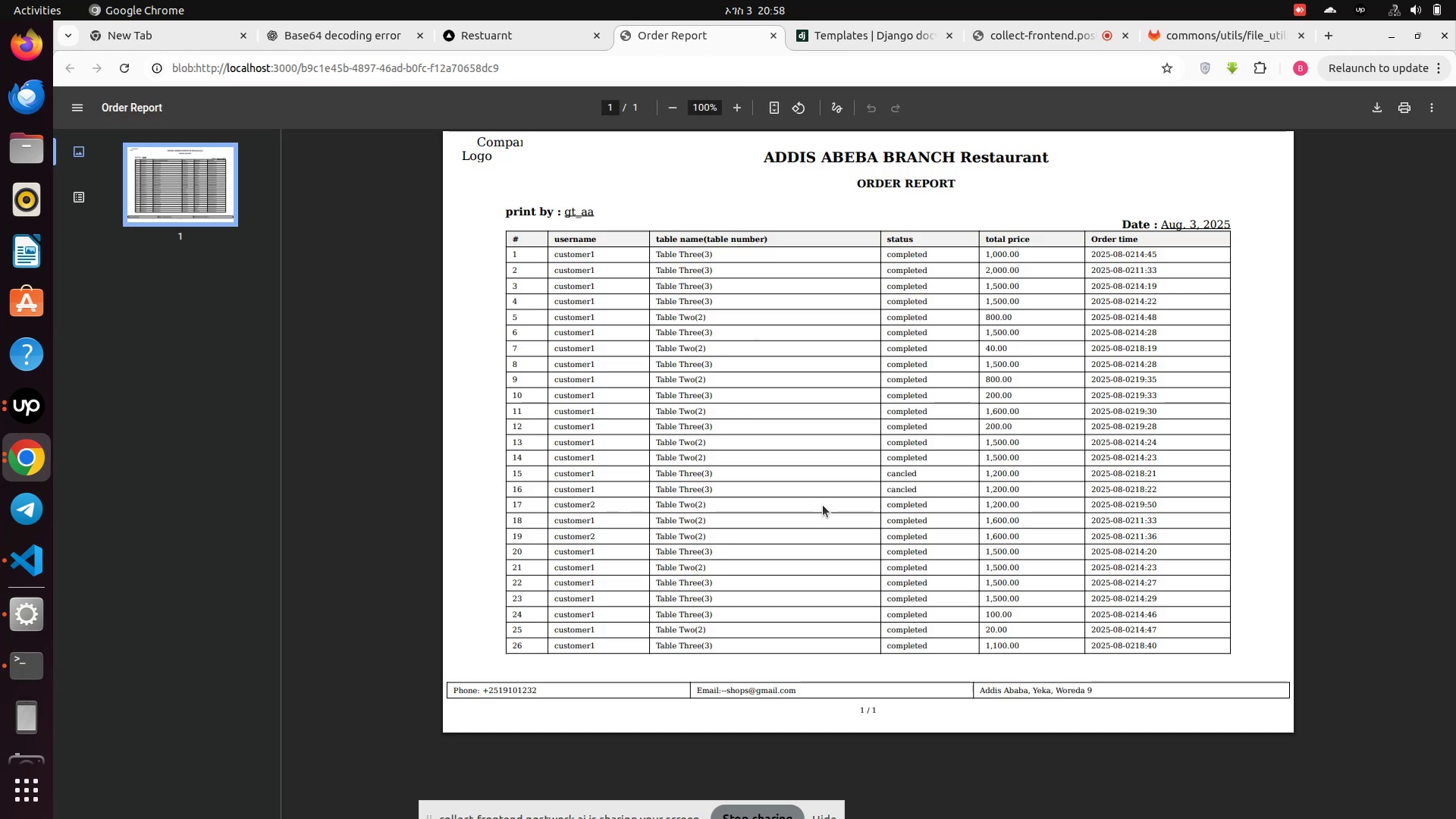 
left_click([33, 566])
 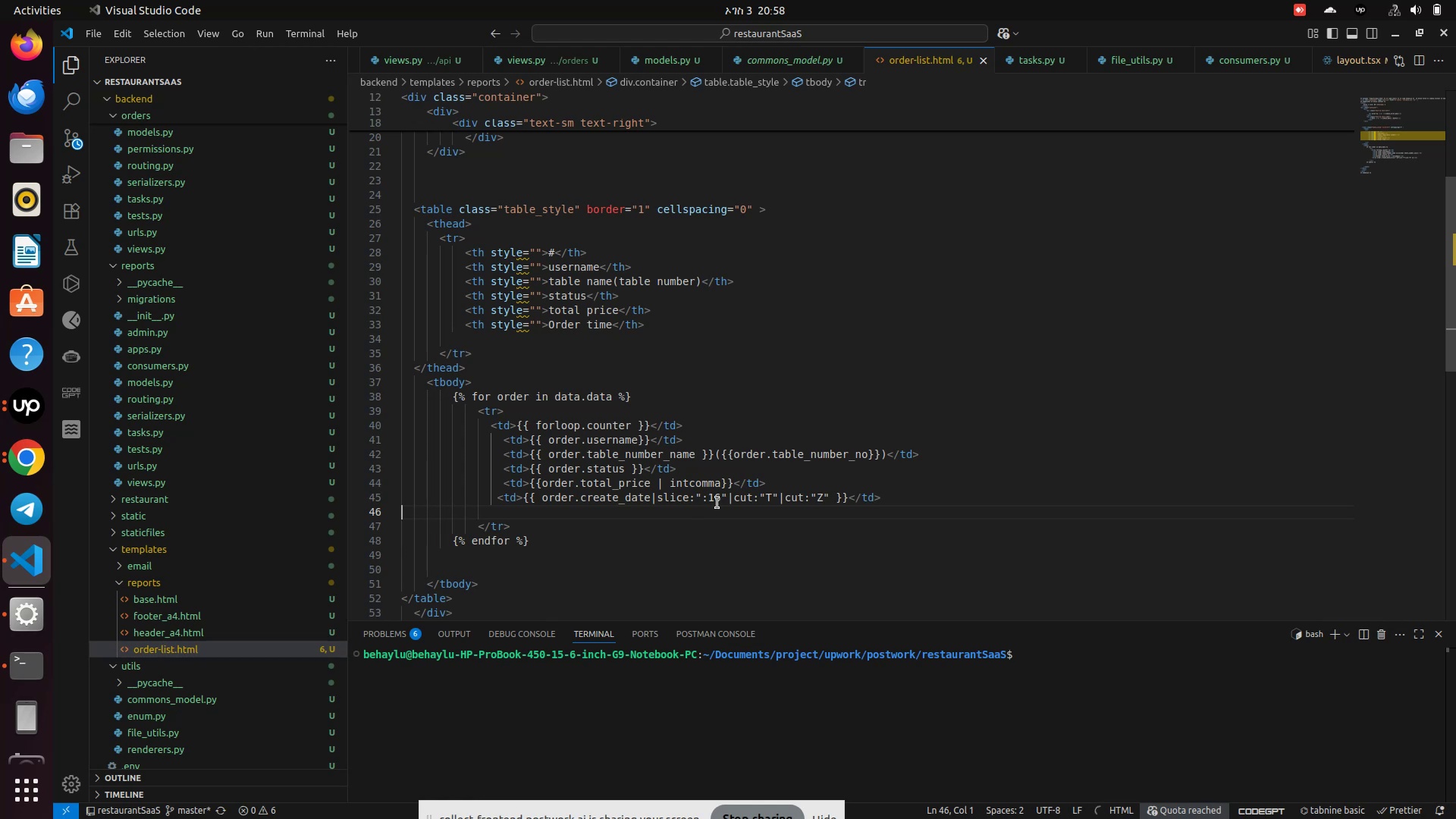 
left_click([726, 501])
 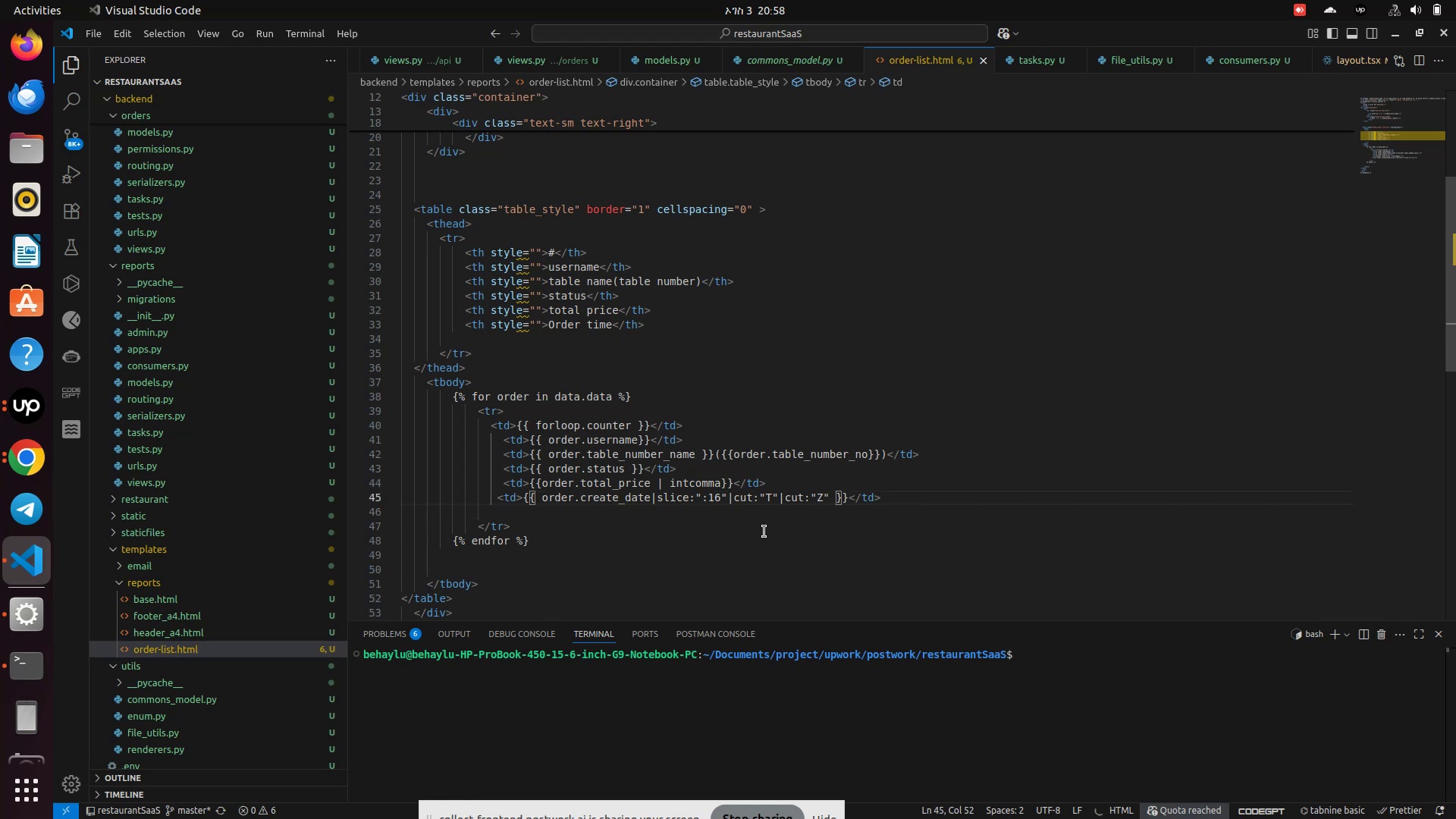 
key(Space)
 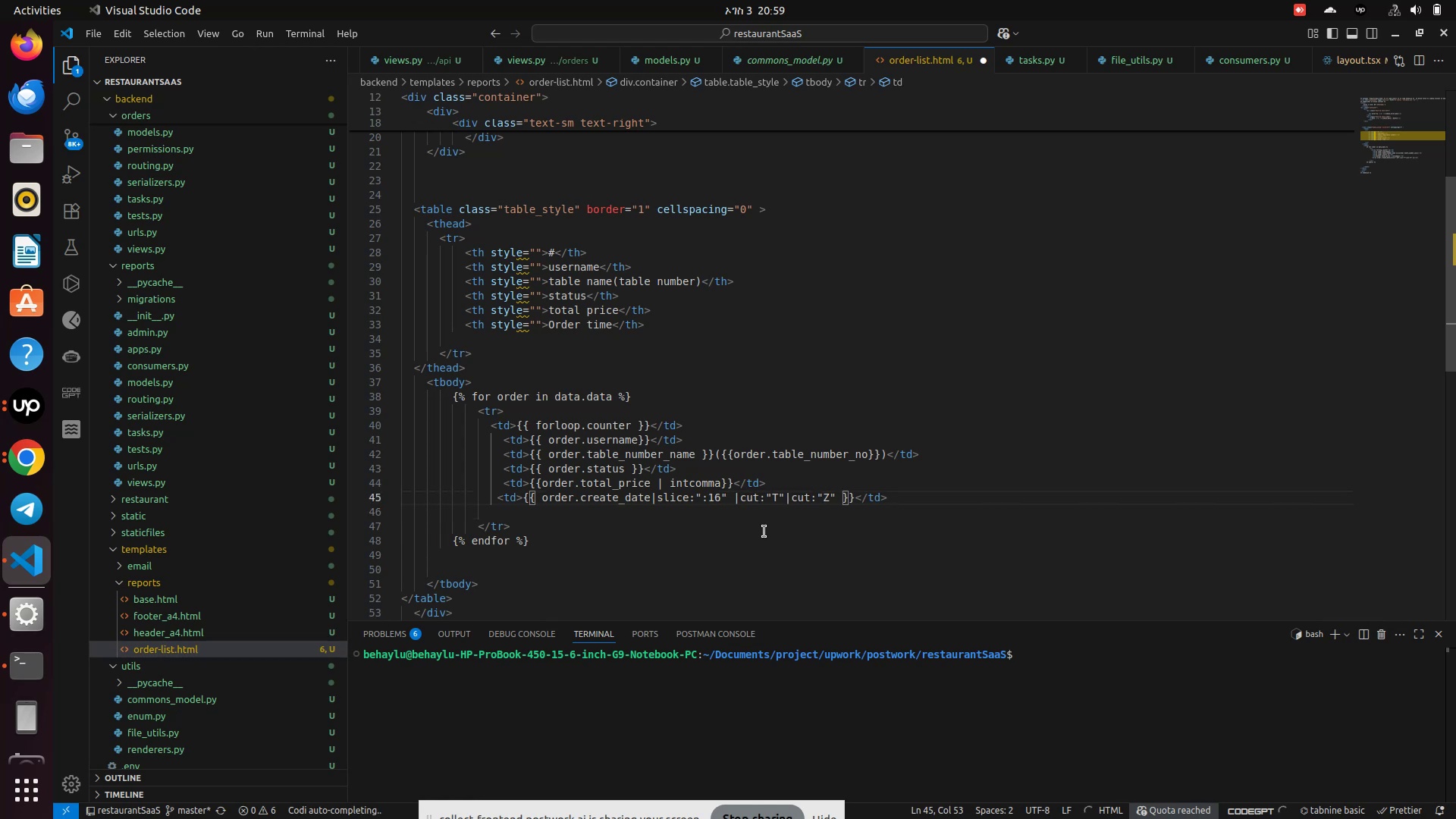 
key(ArrowRight)
 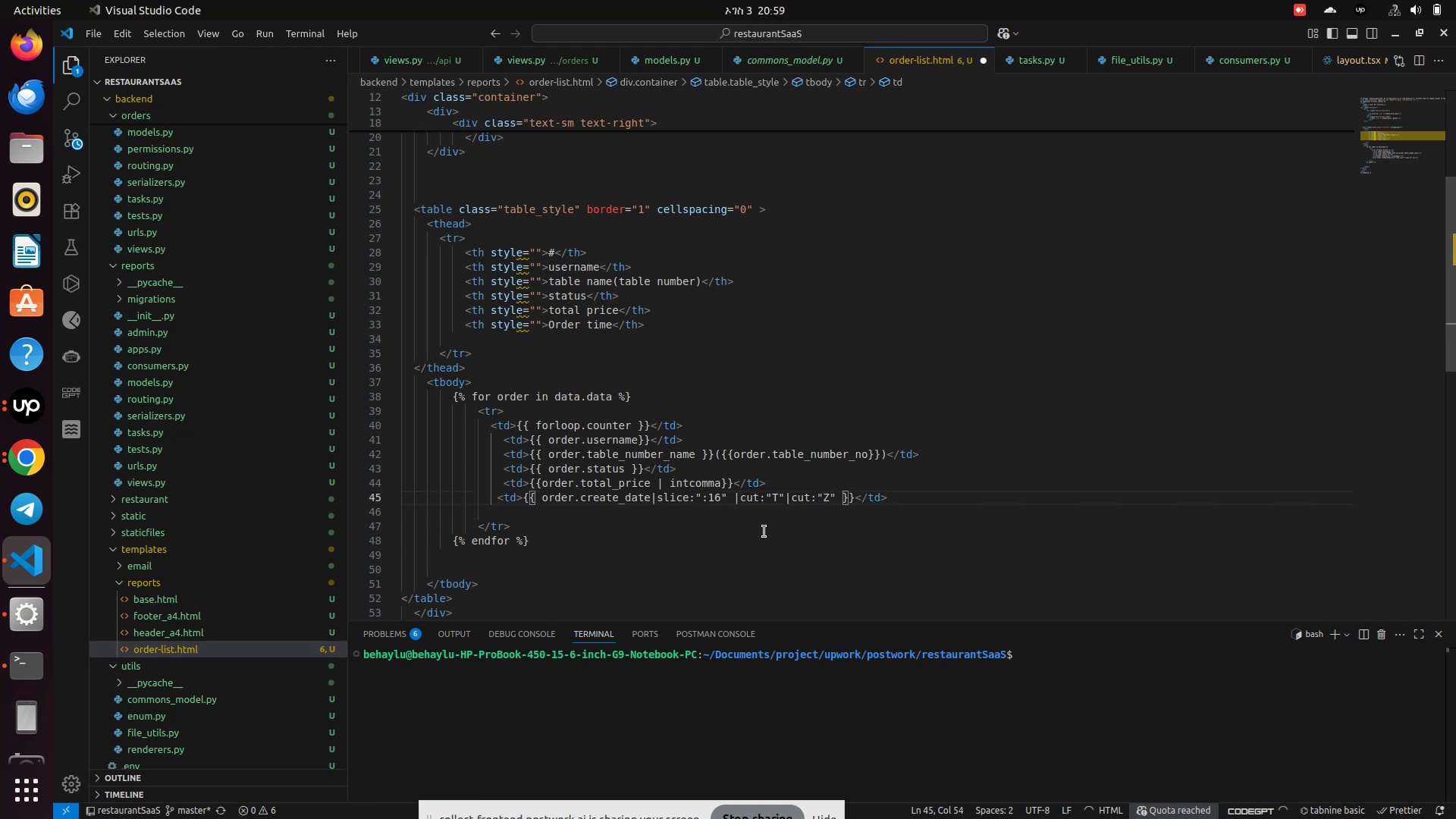 
key(Space)
 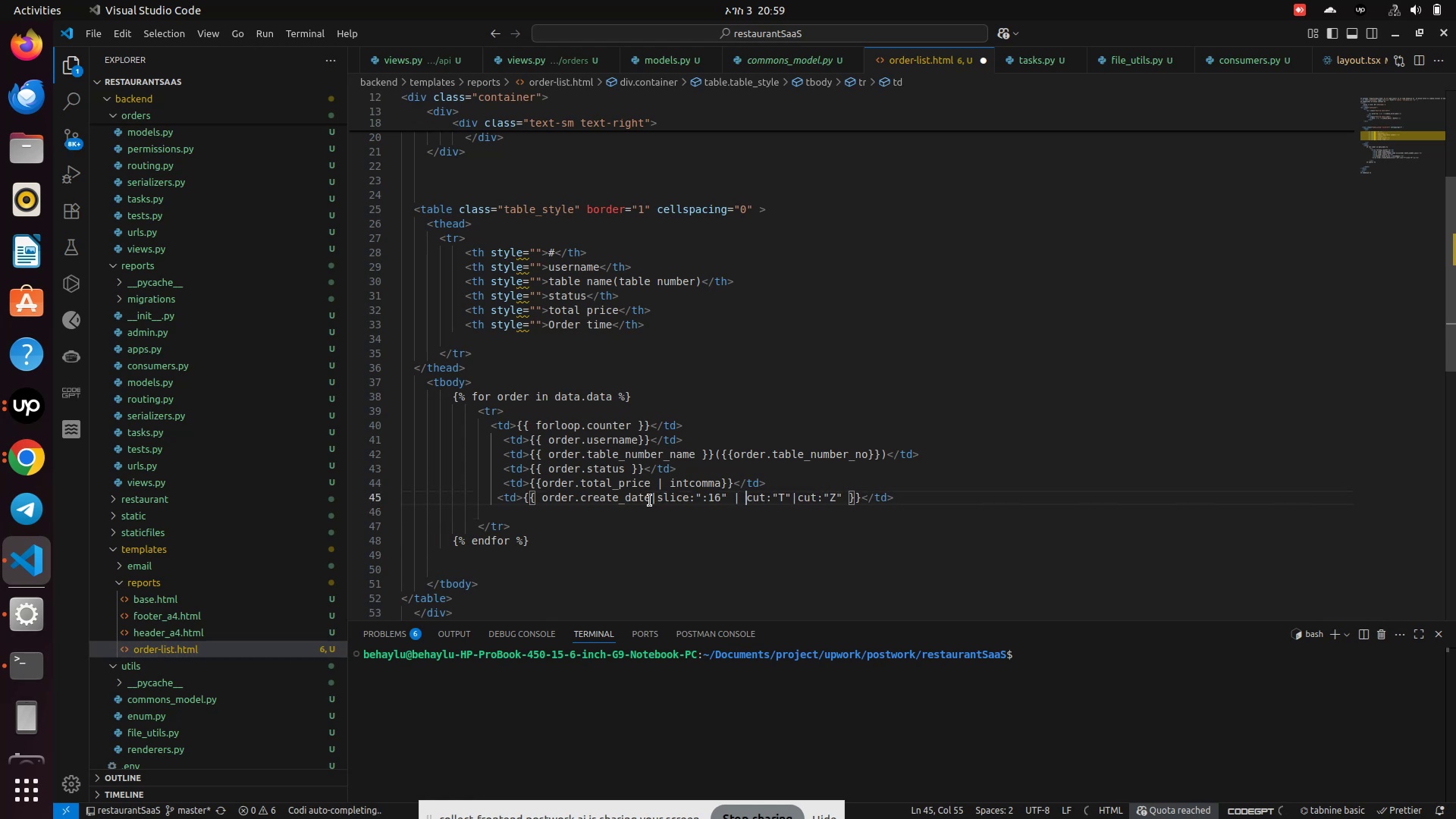 
key(Space)
 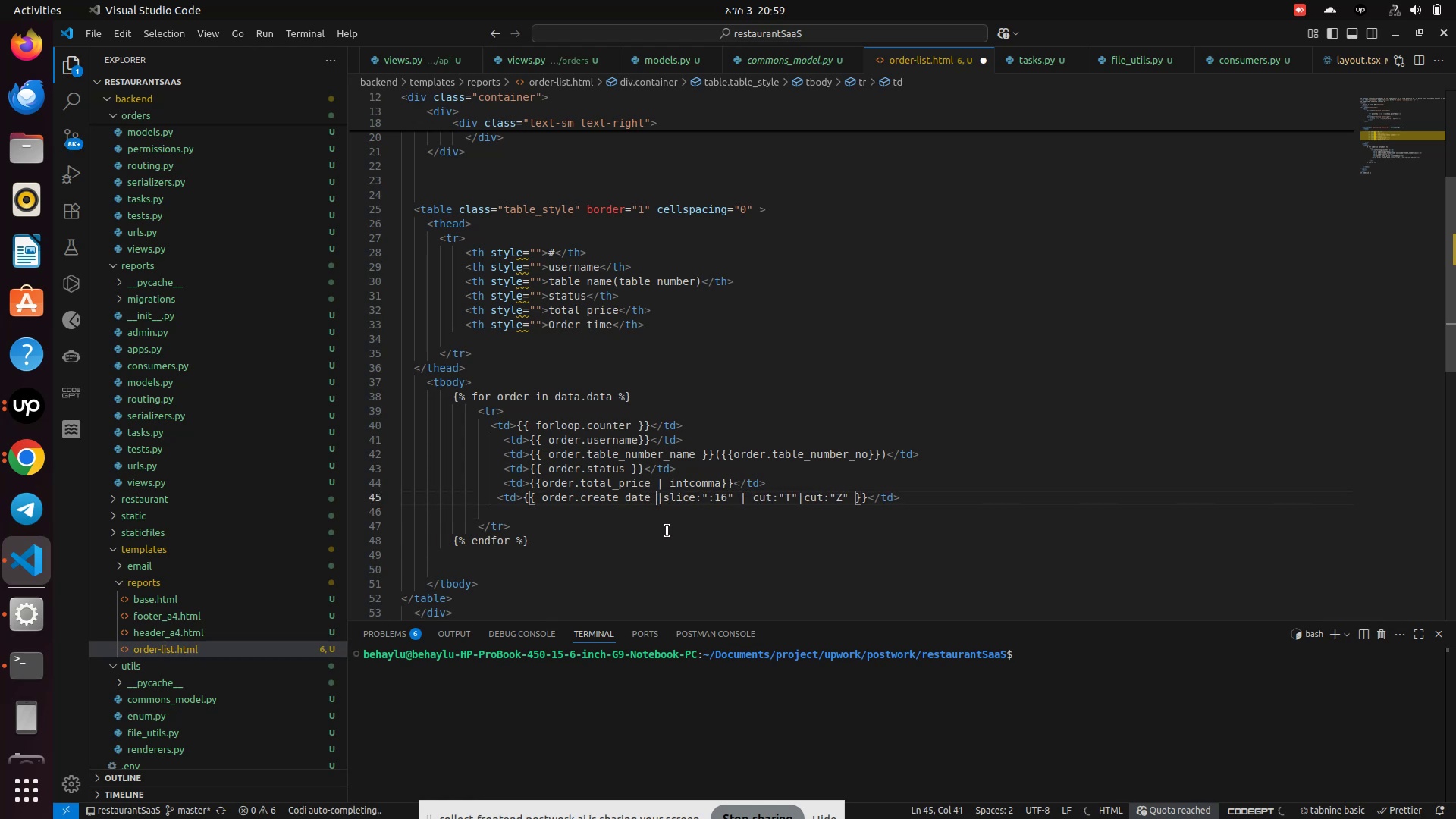 
key(ArrowRight)
 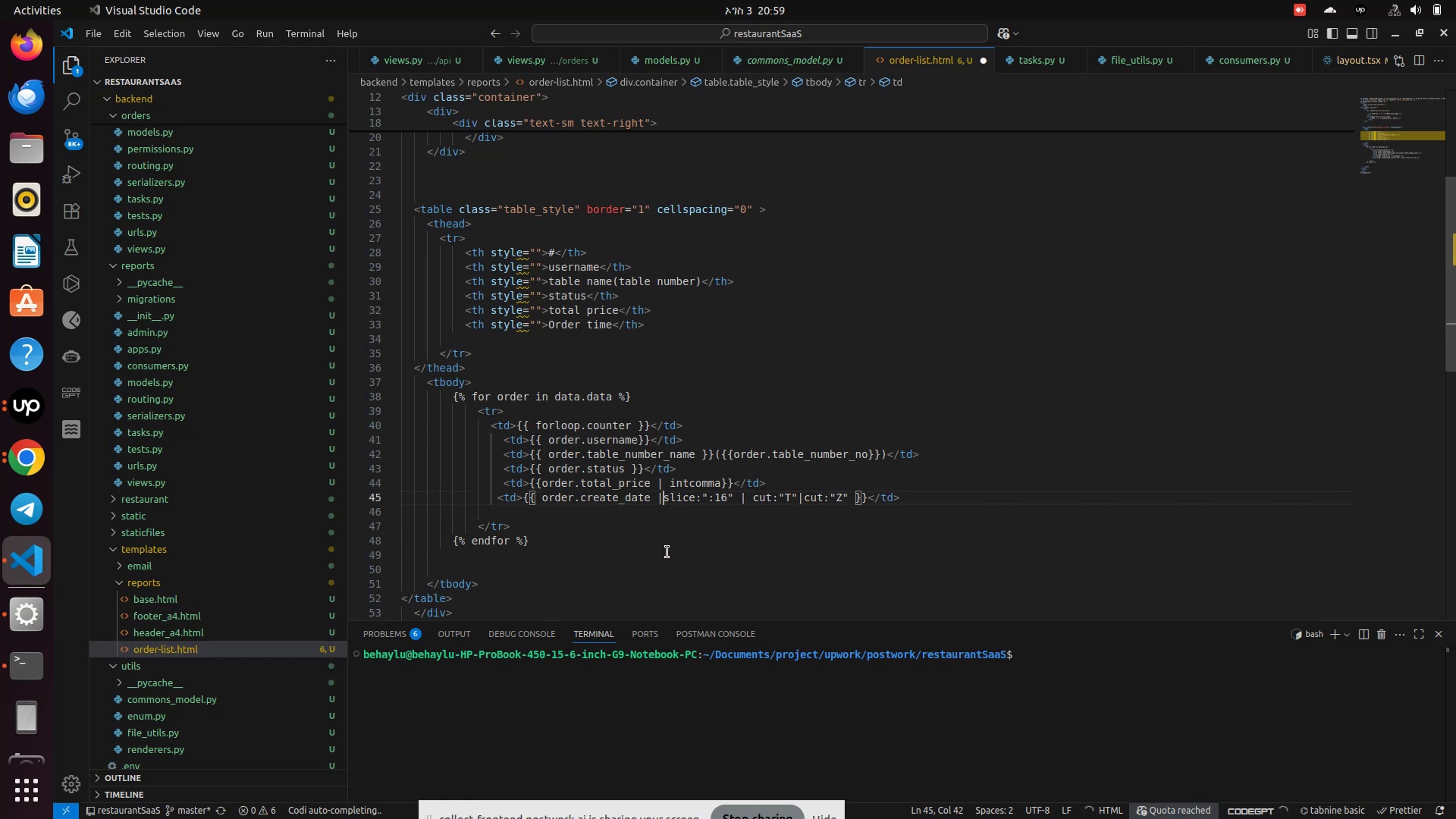 
key(Space)
 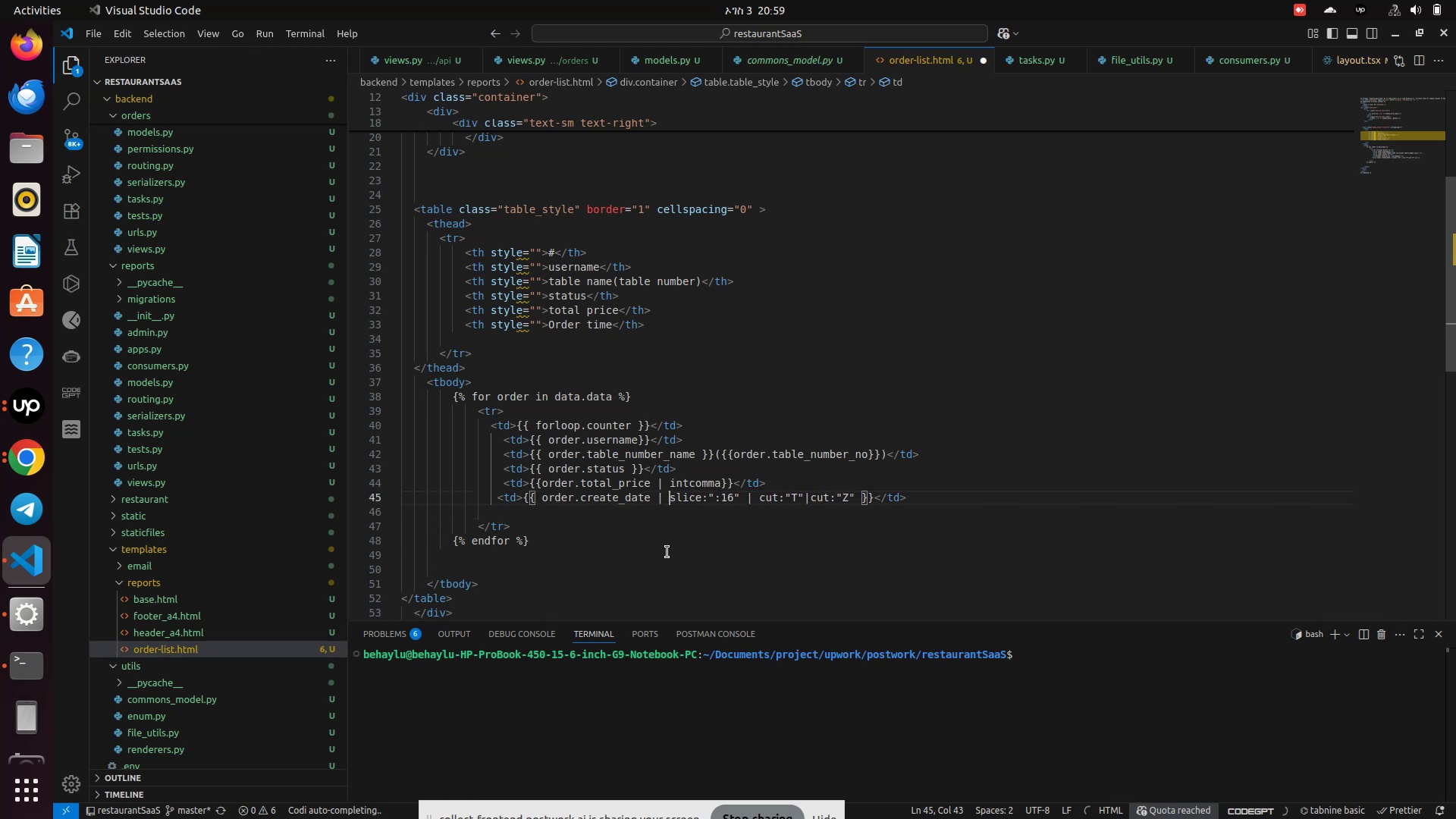 
key(Control+S)
 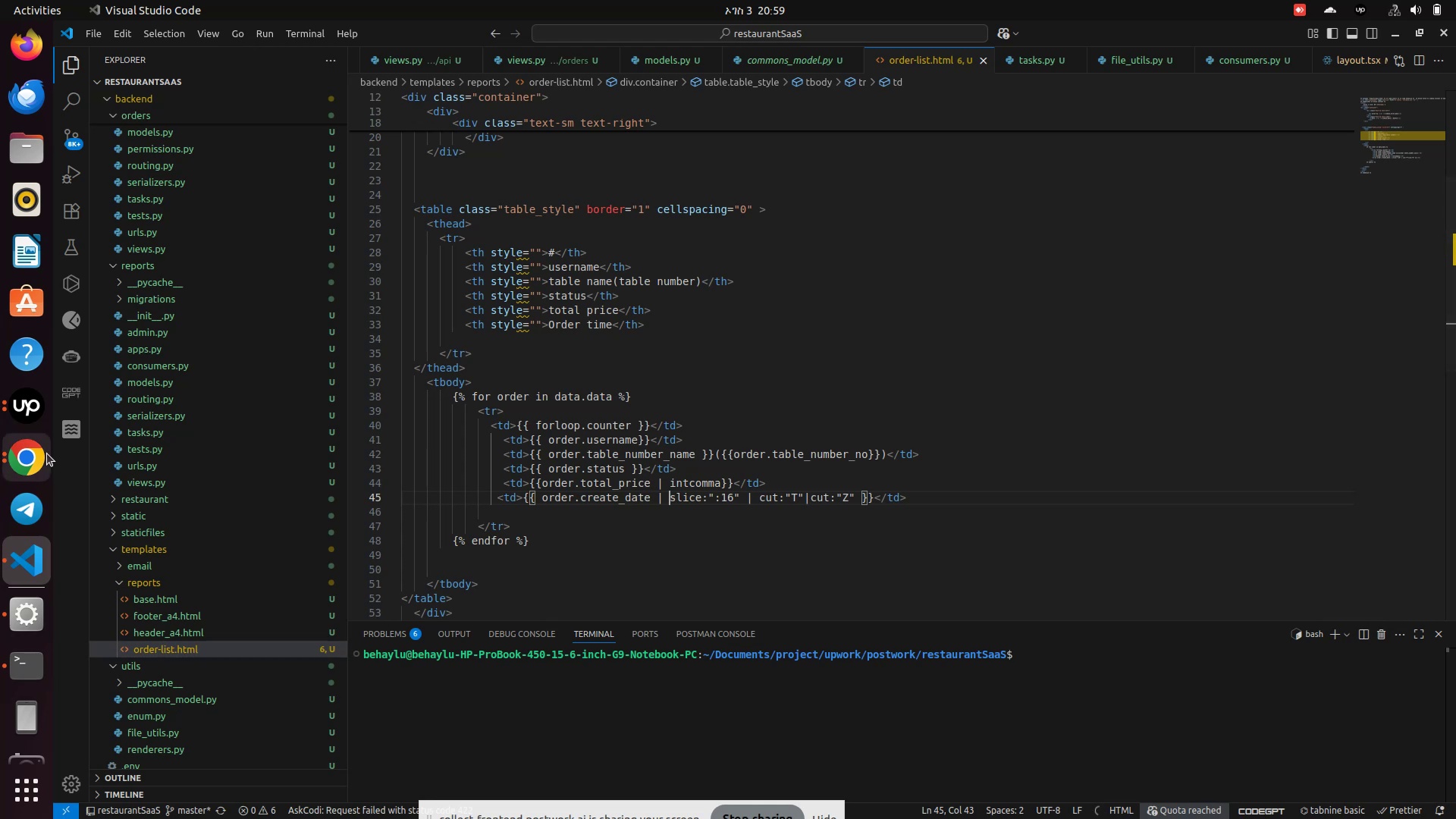 
left_click([37, 460])
 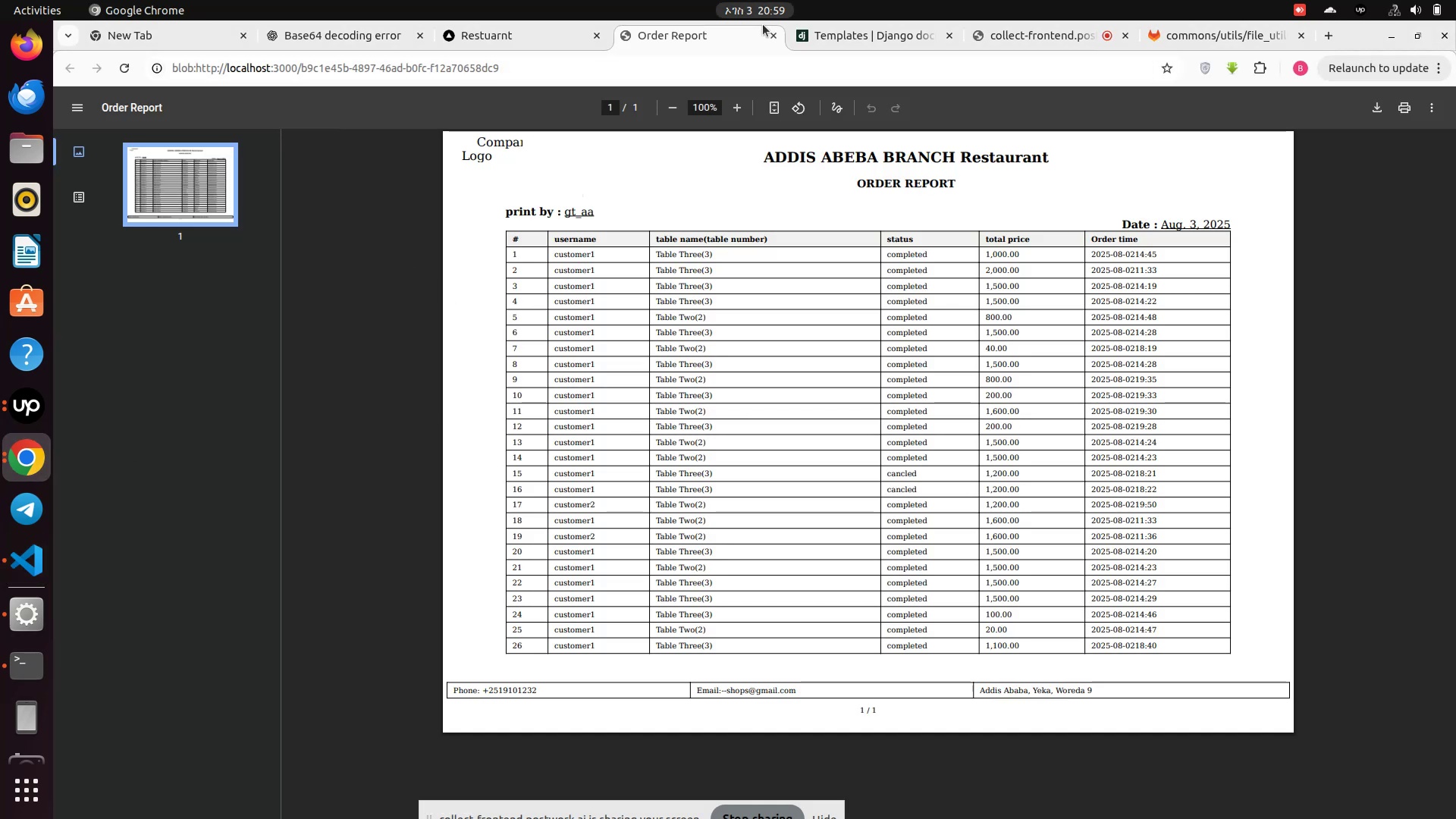 
left_click([773, 39])
 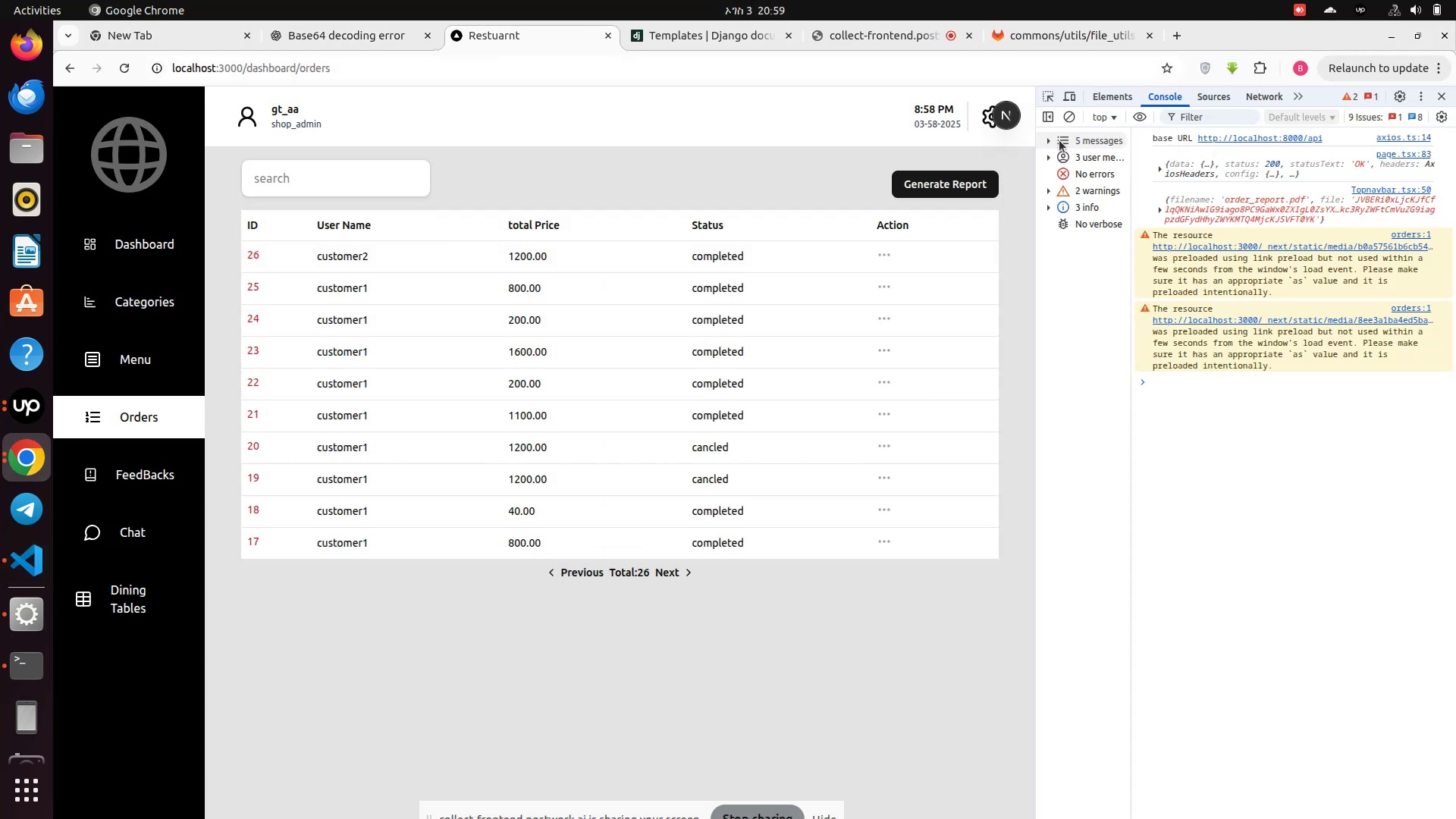 
left_click([939, 177])
 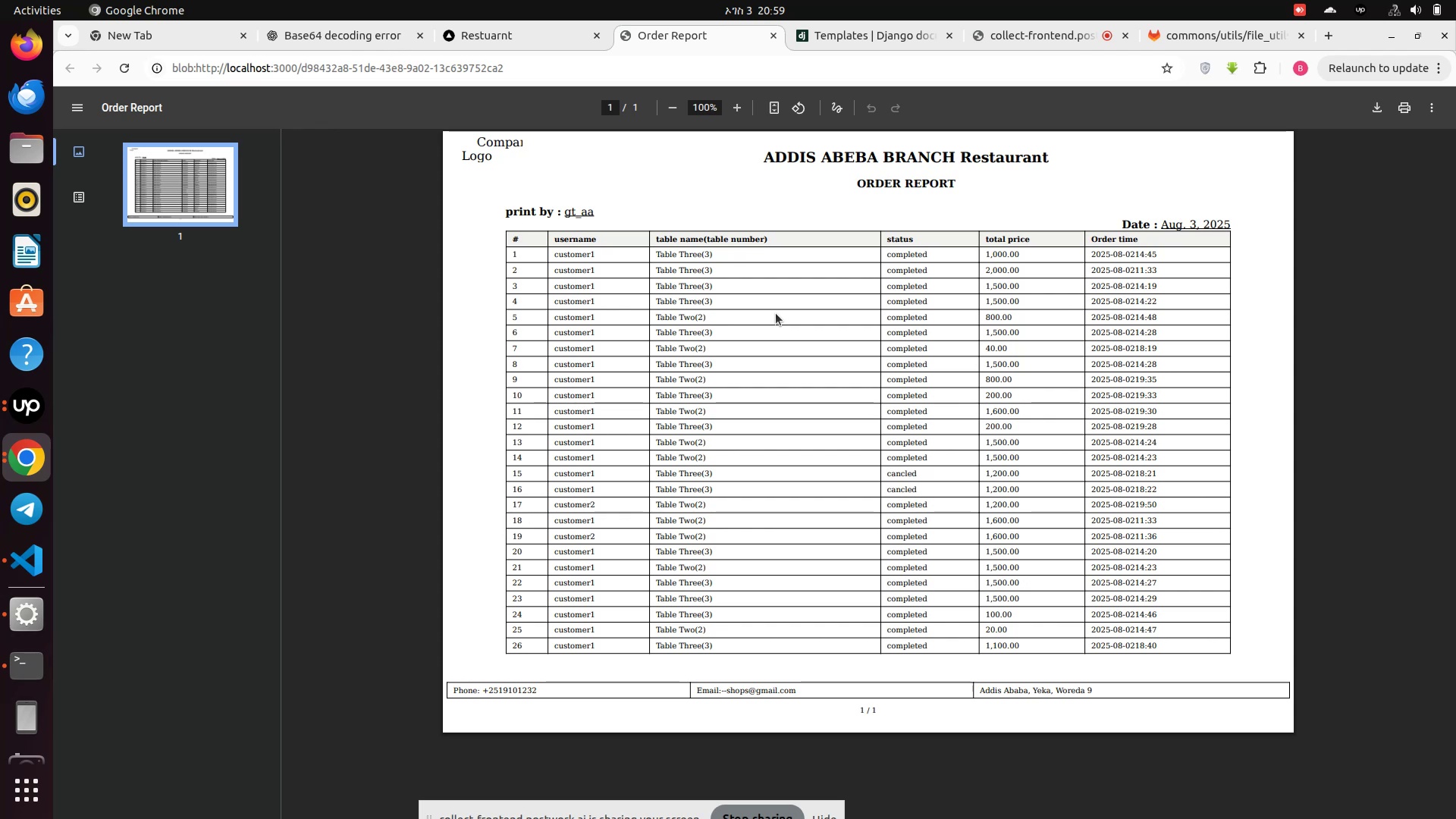 
wait(10.92)
 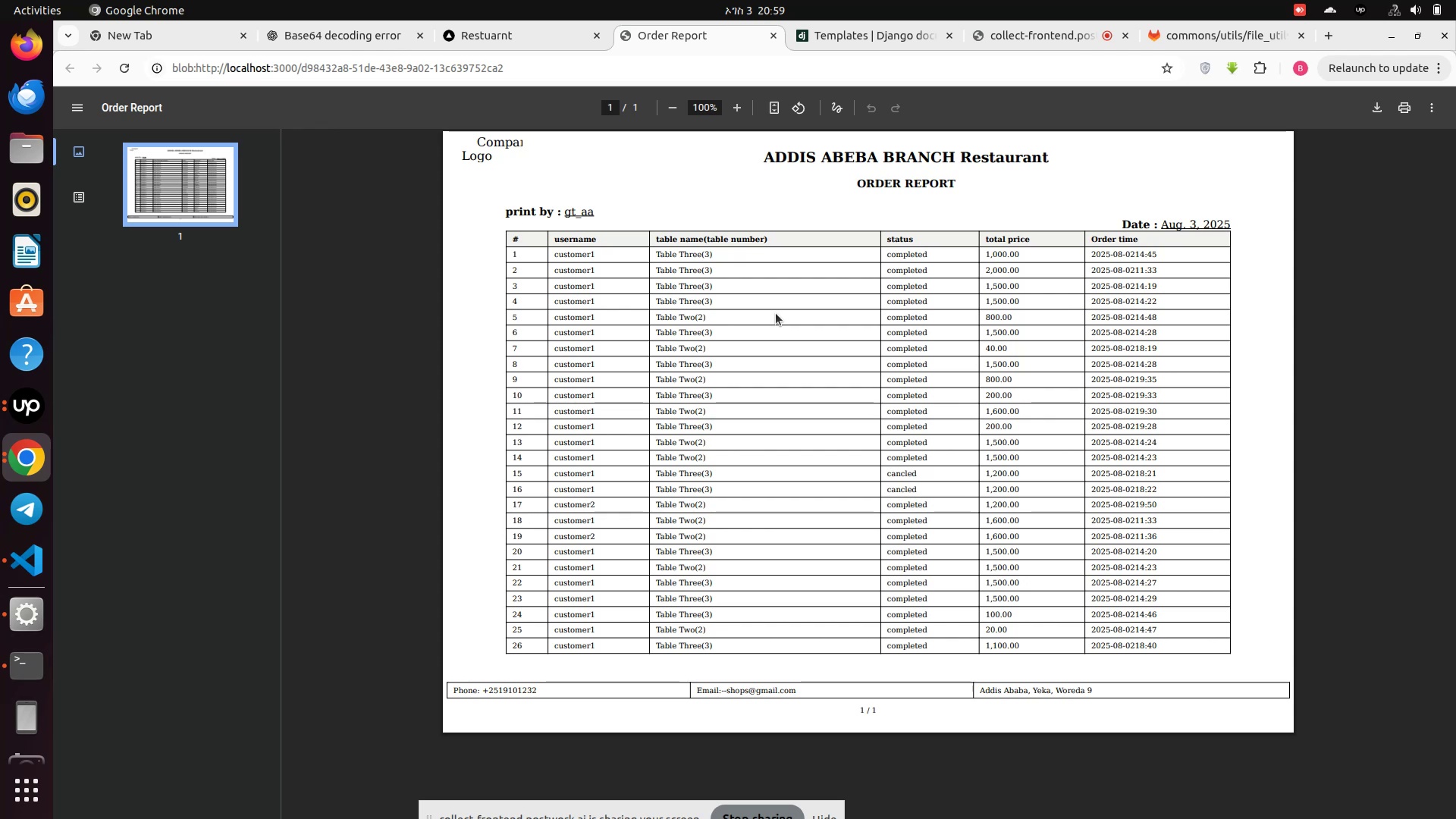 
left_click([34, 566])
 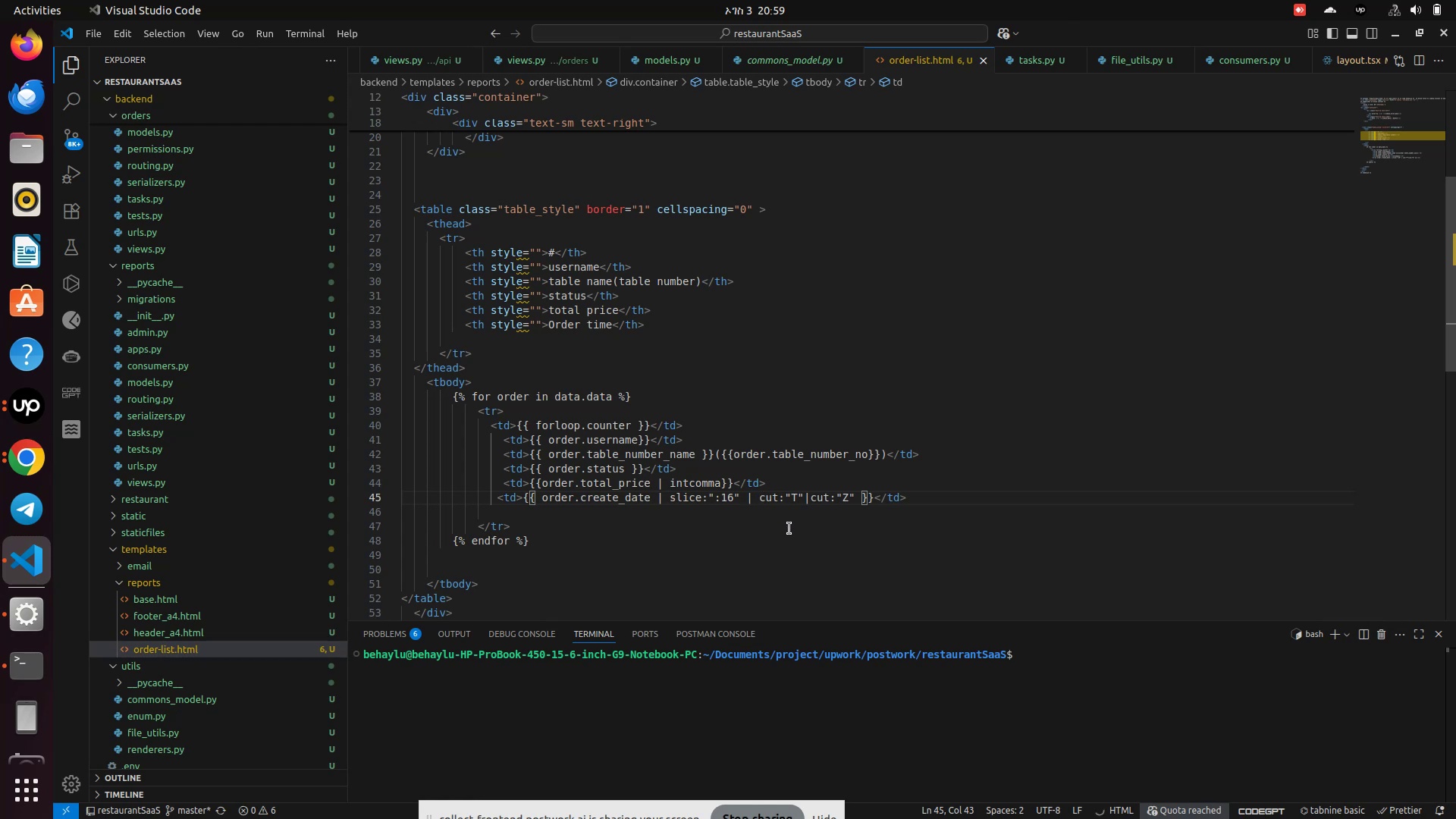 
wait(6.6)
 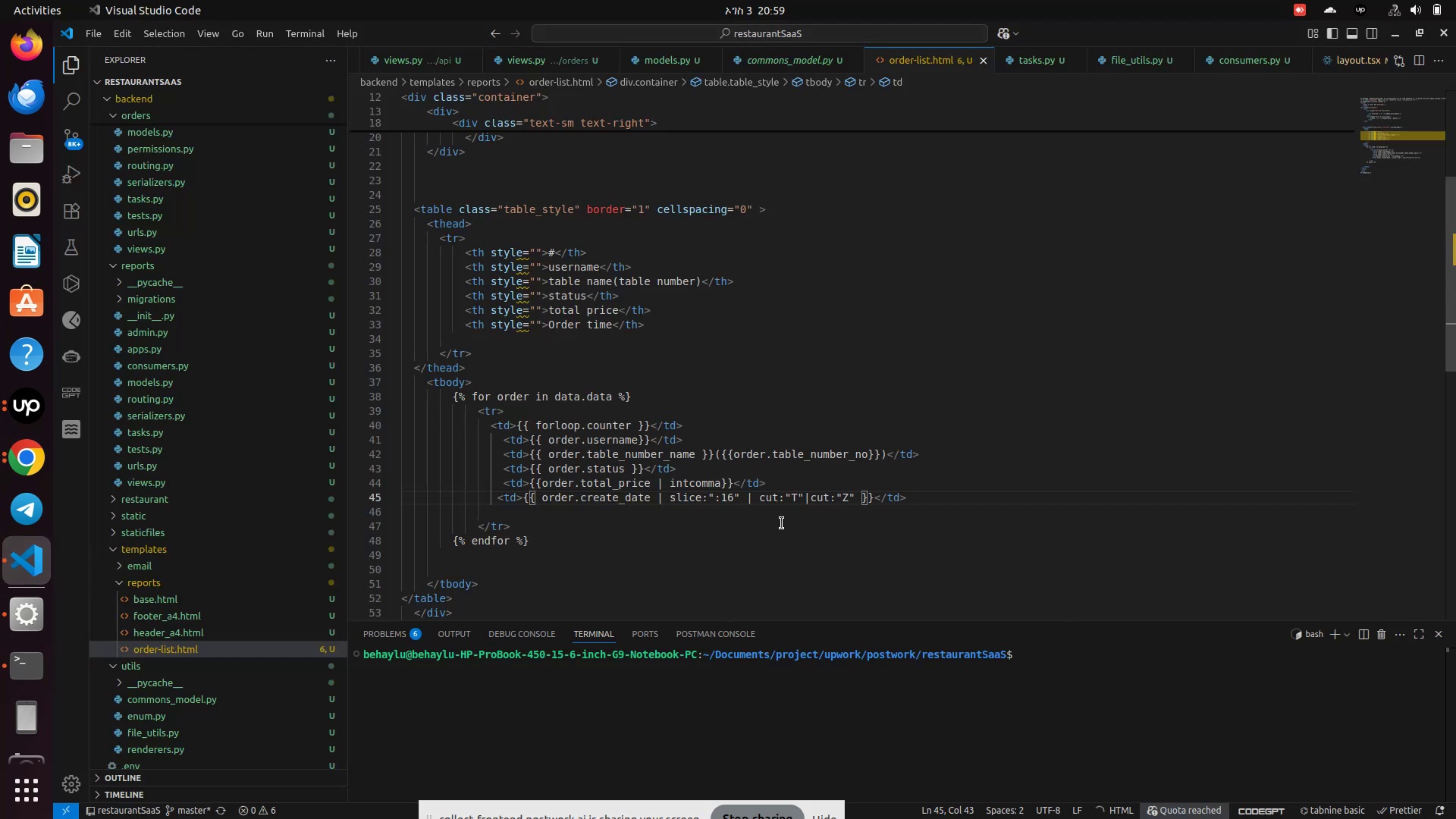 
left_click([35, 459])
 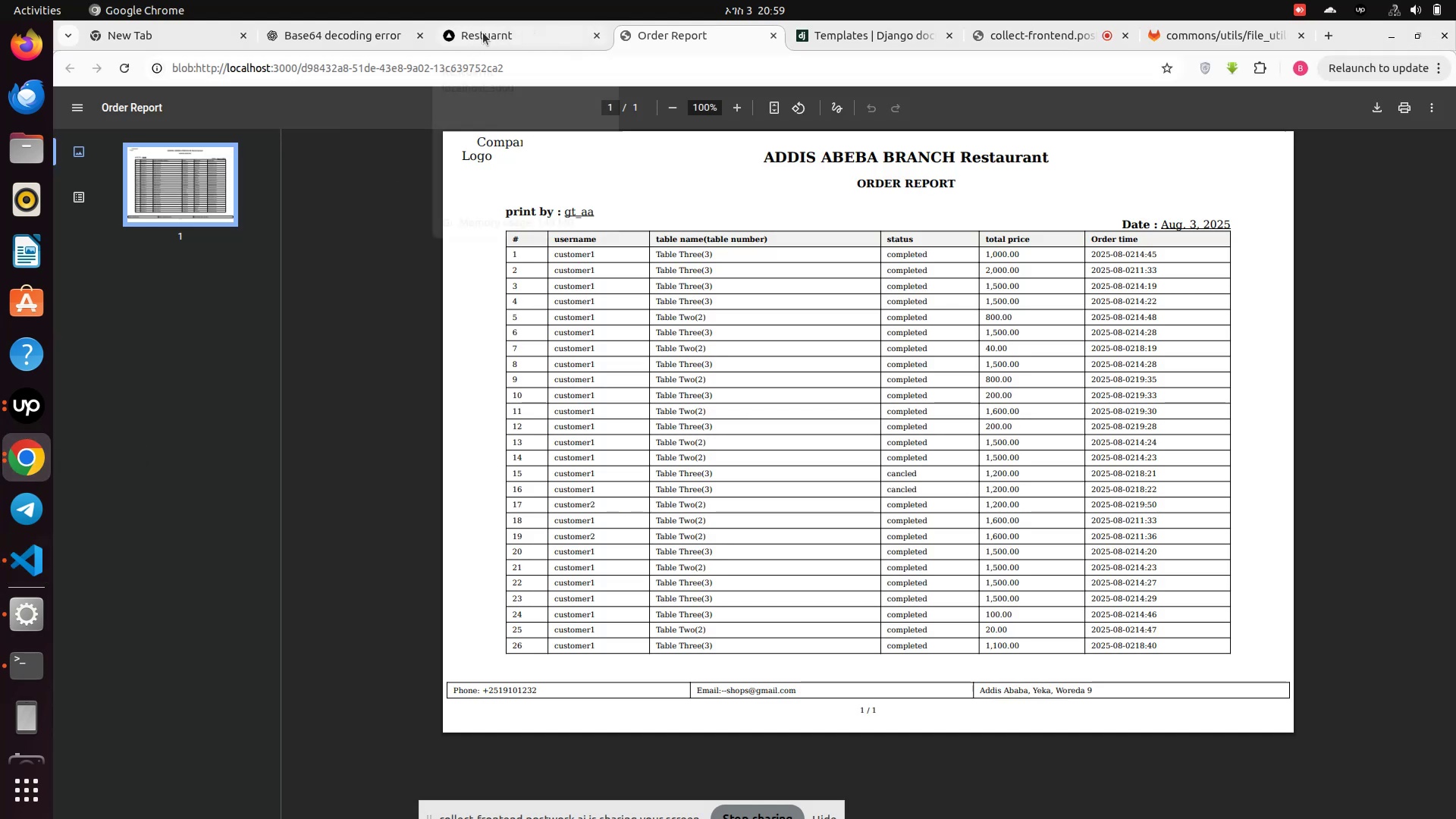 
left_click([322, 33])
 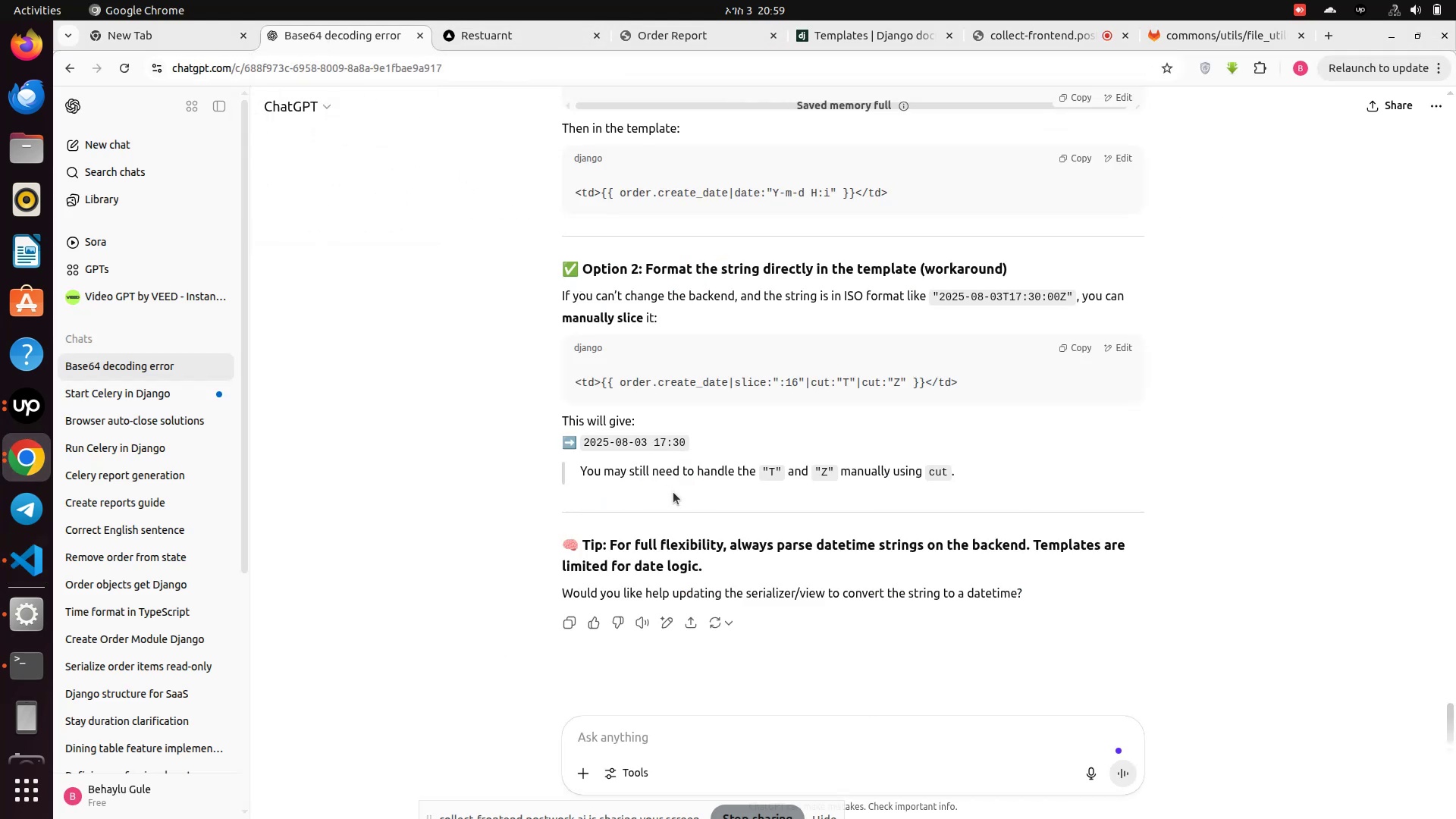 
scroll: coordinate [689, 714], scroll_direction: down, amount: 2.0
 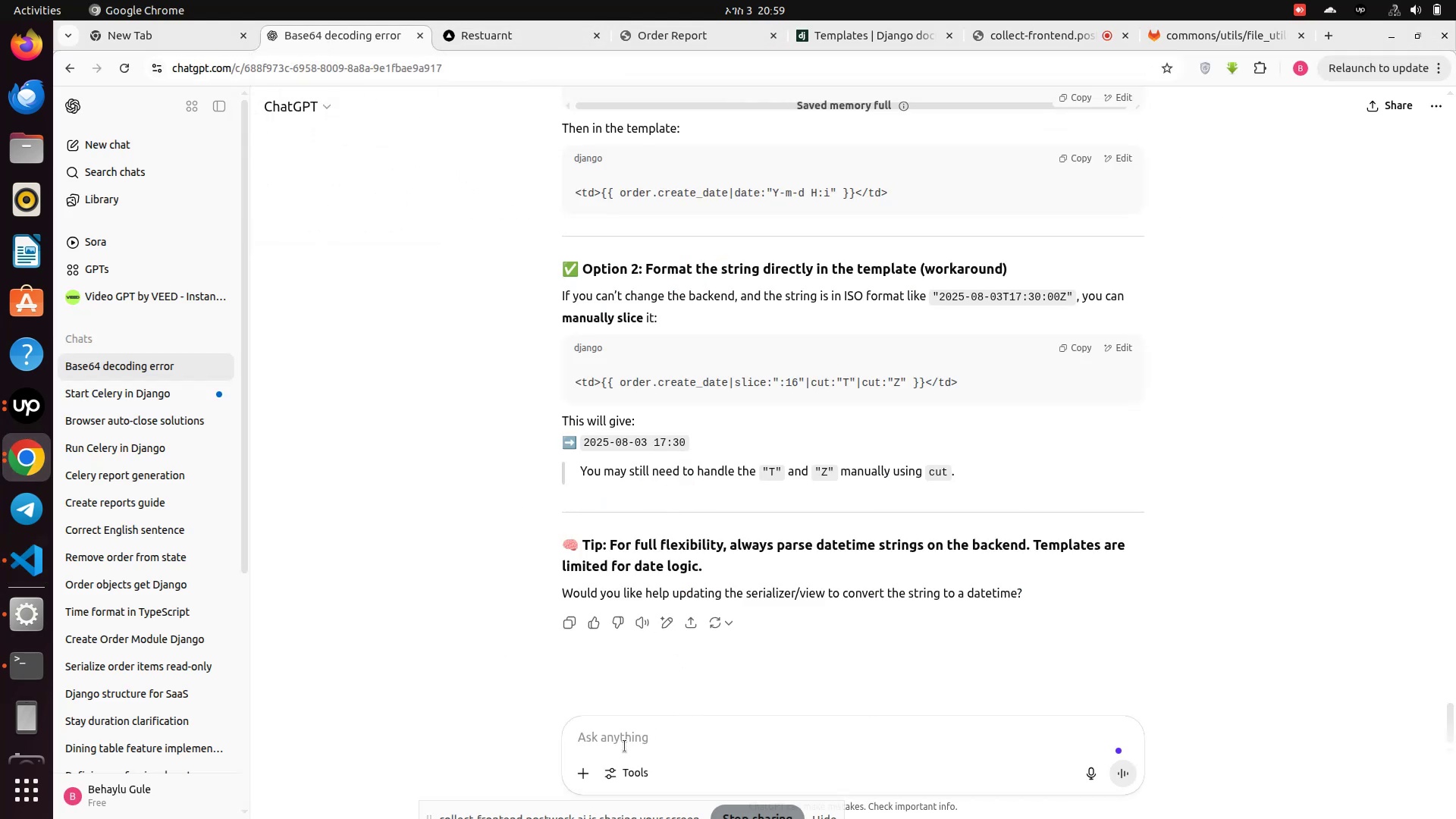 
left_click([625, 746])
 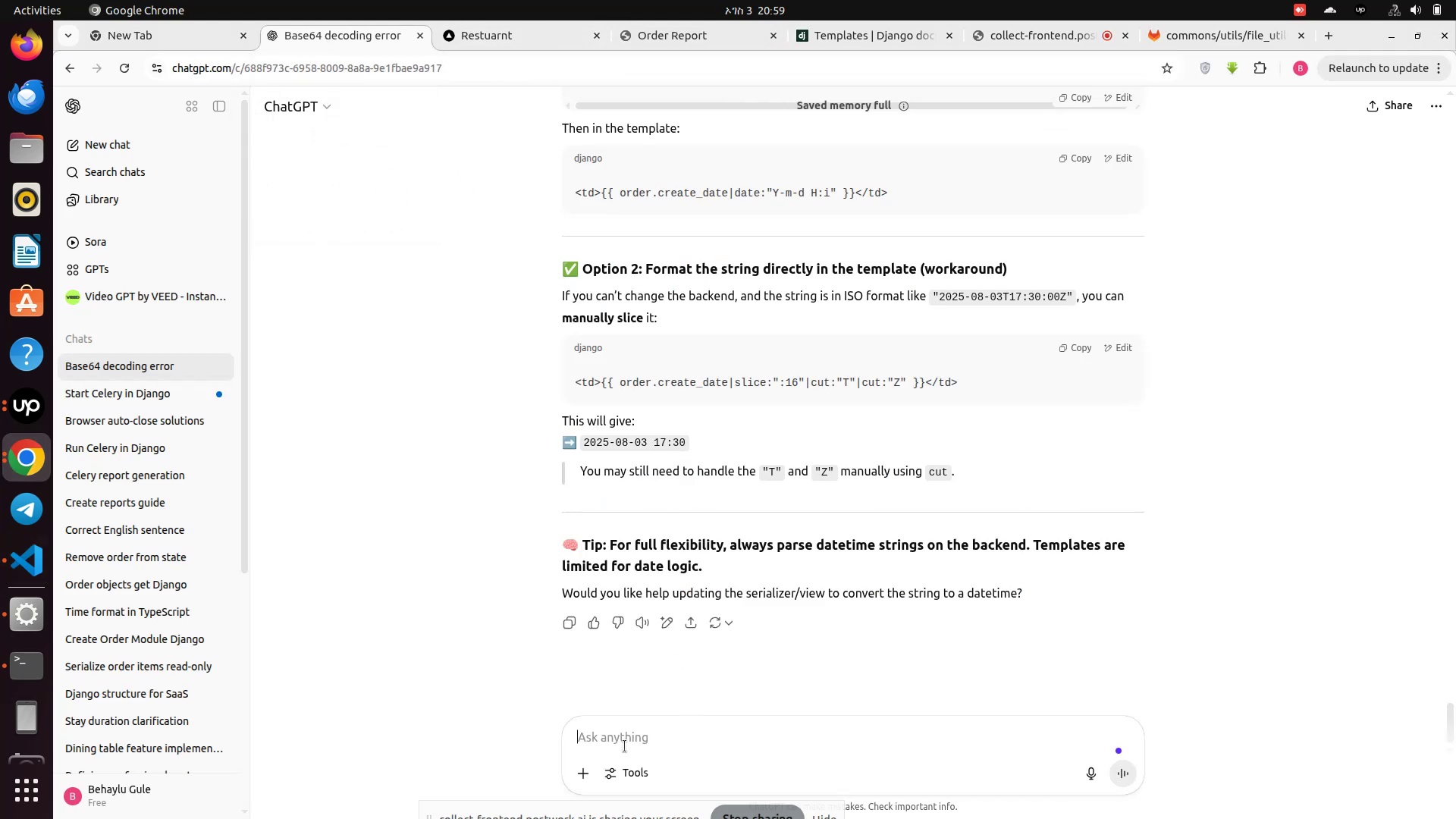 
type(make a space )
 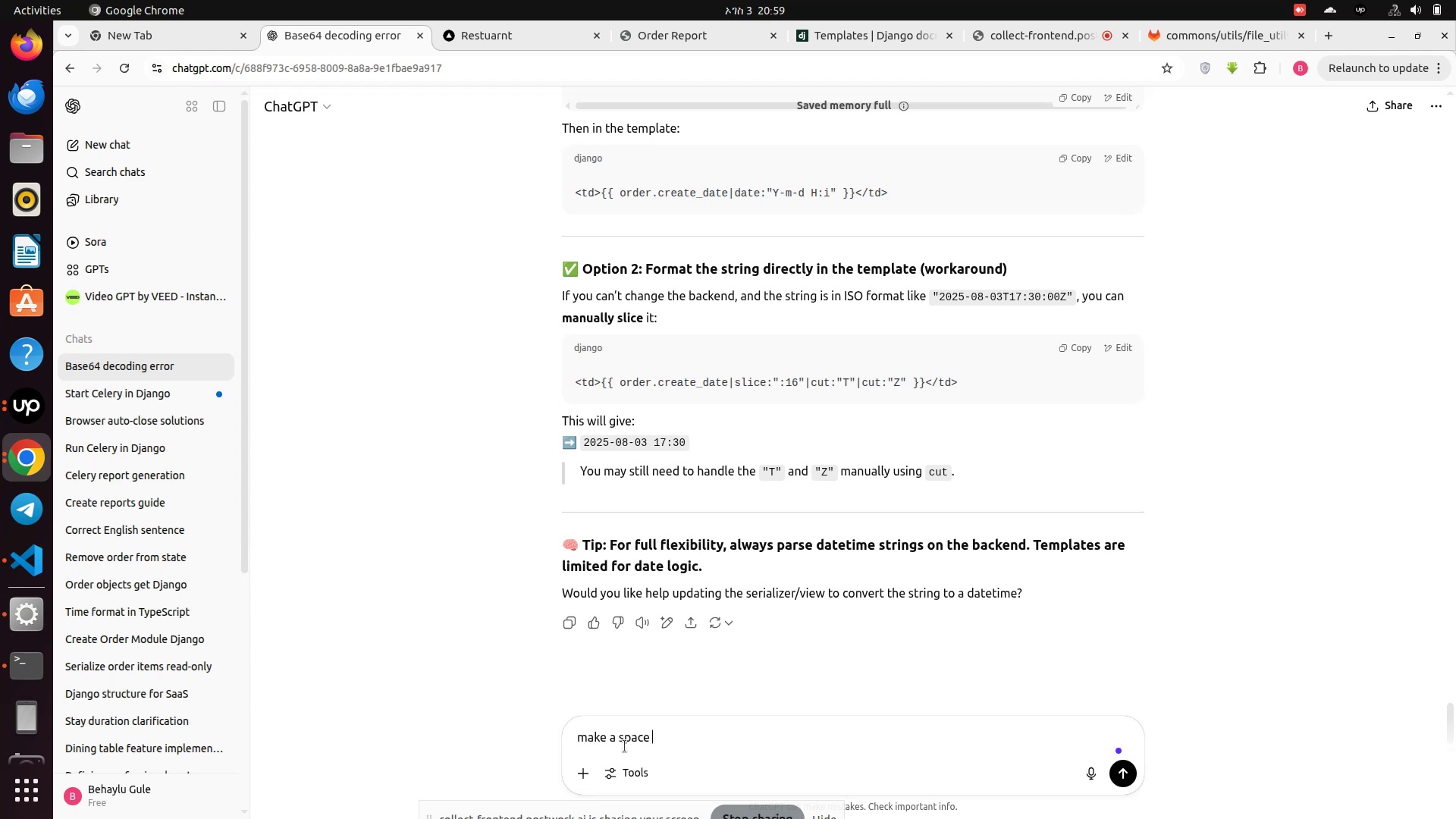 
key(Enter)
 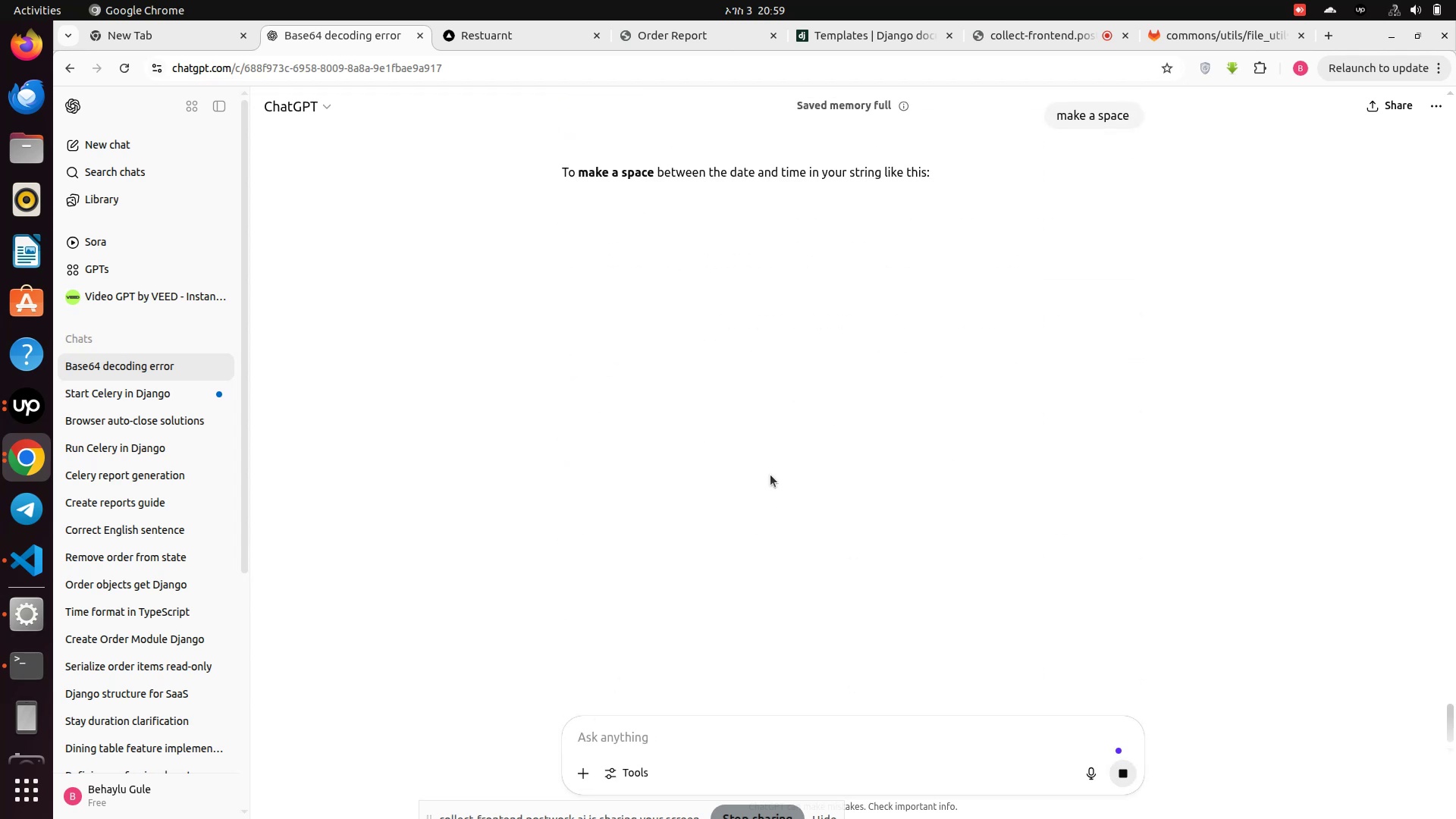 
scroll: coordinate [770, 475], scroll_direction: down, amount: 2.0
 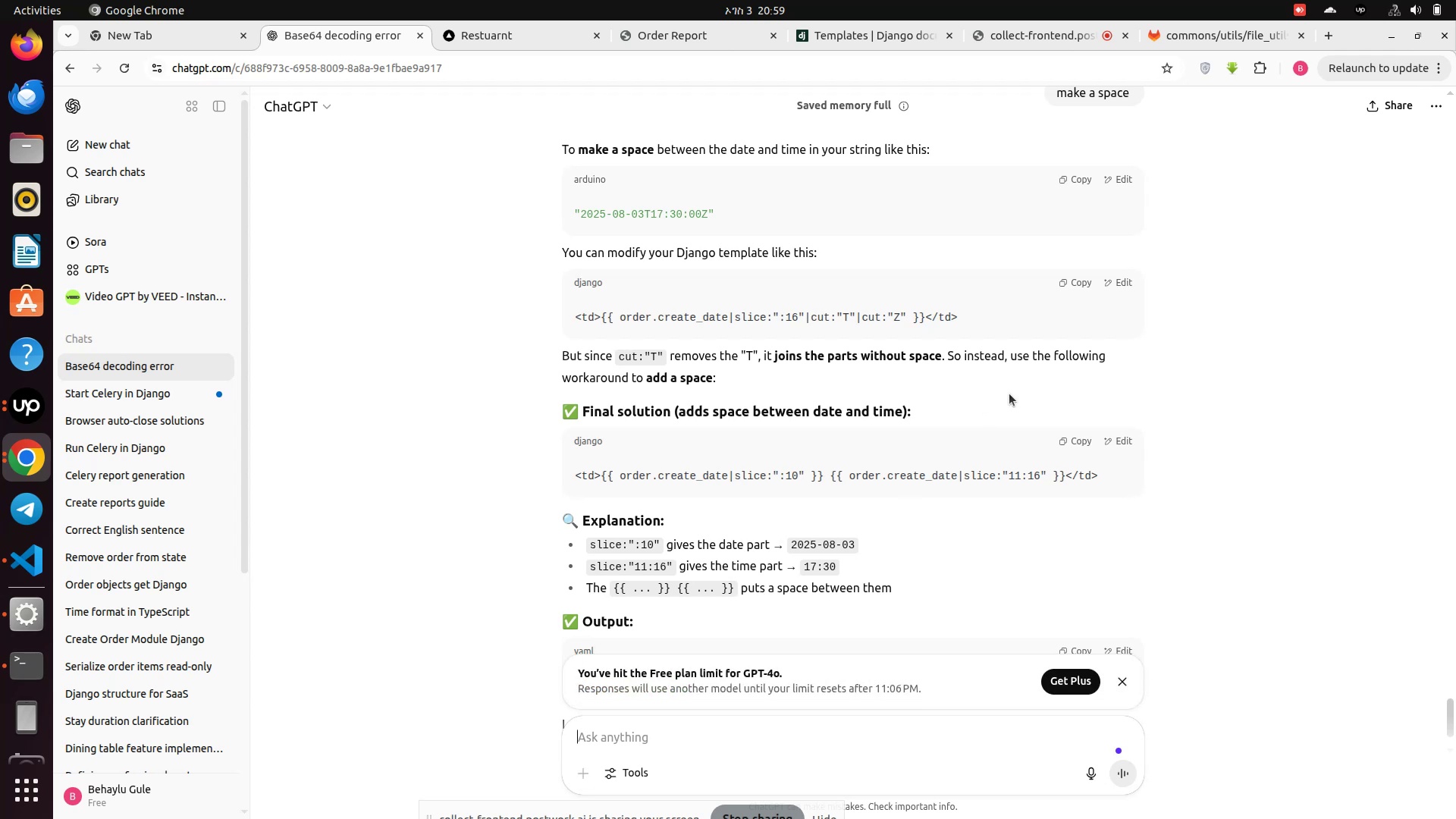 
wait(5.26)
 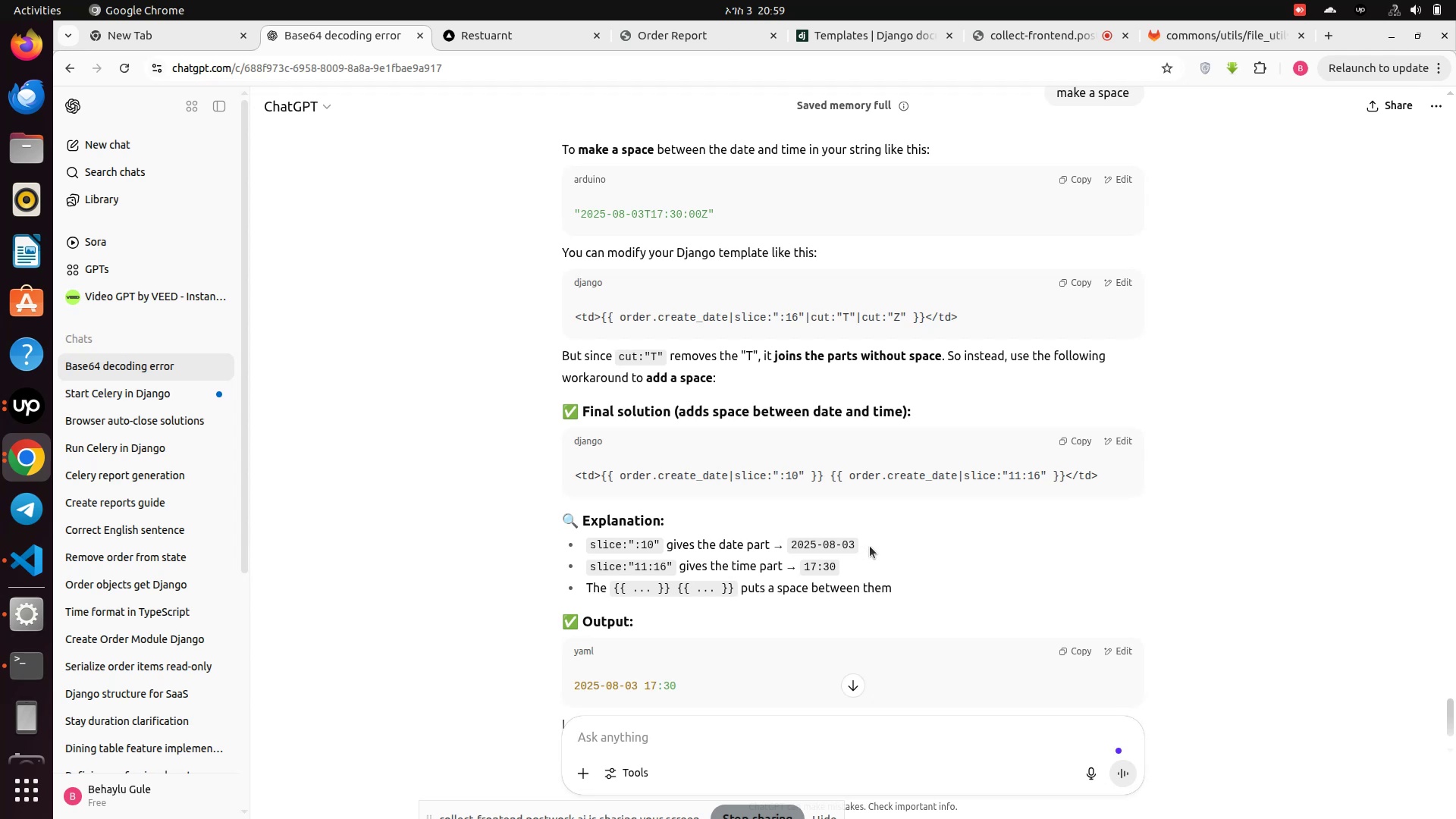 
left_click([1086, 438])
 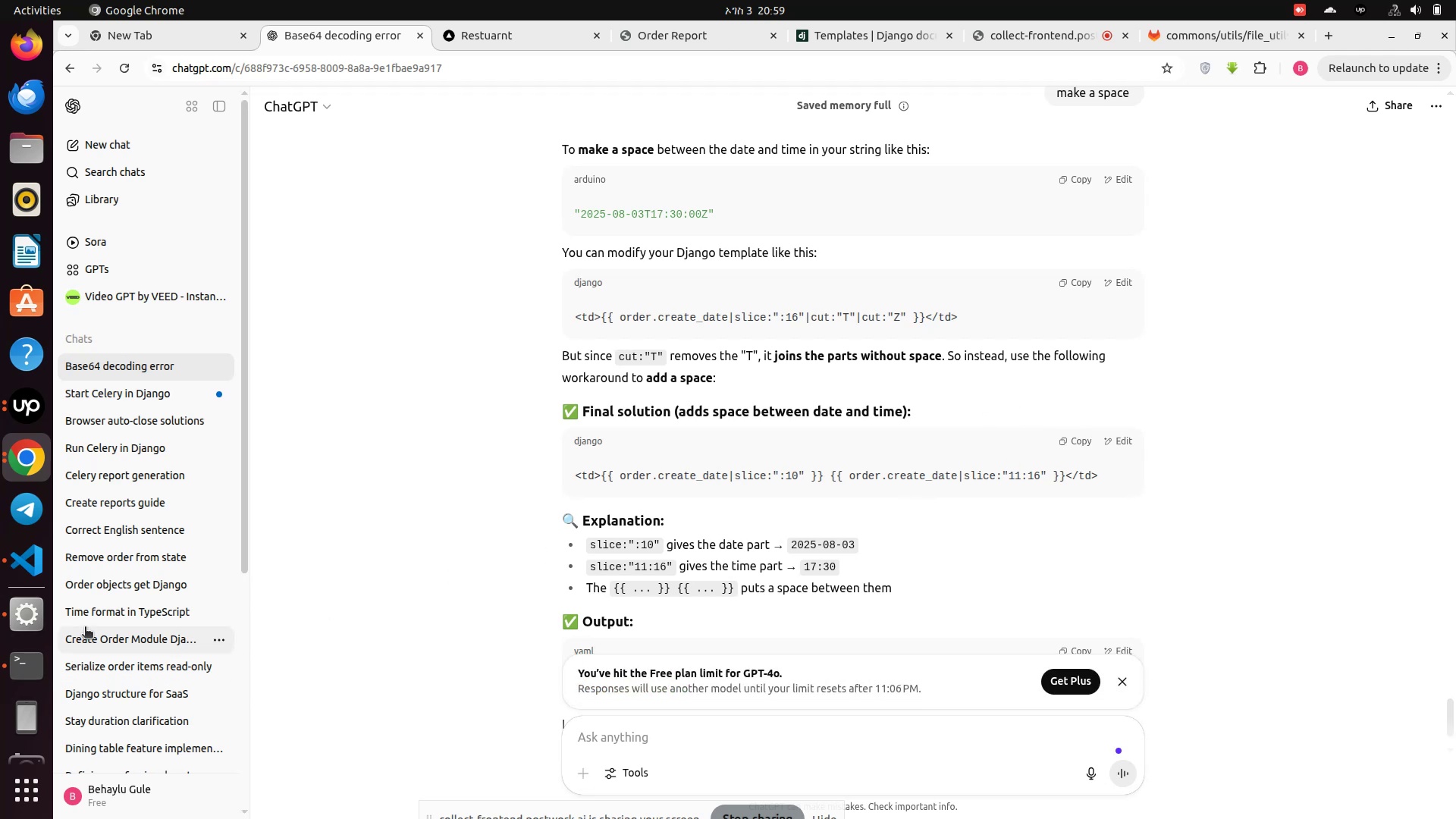 
left_click([33, 573])
 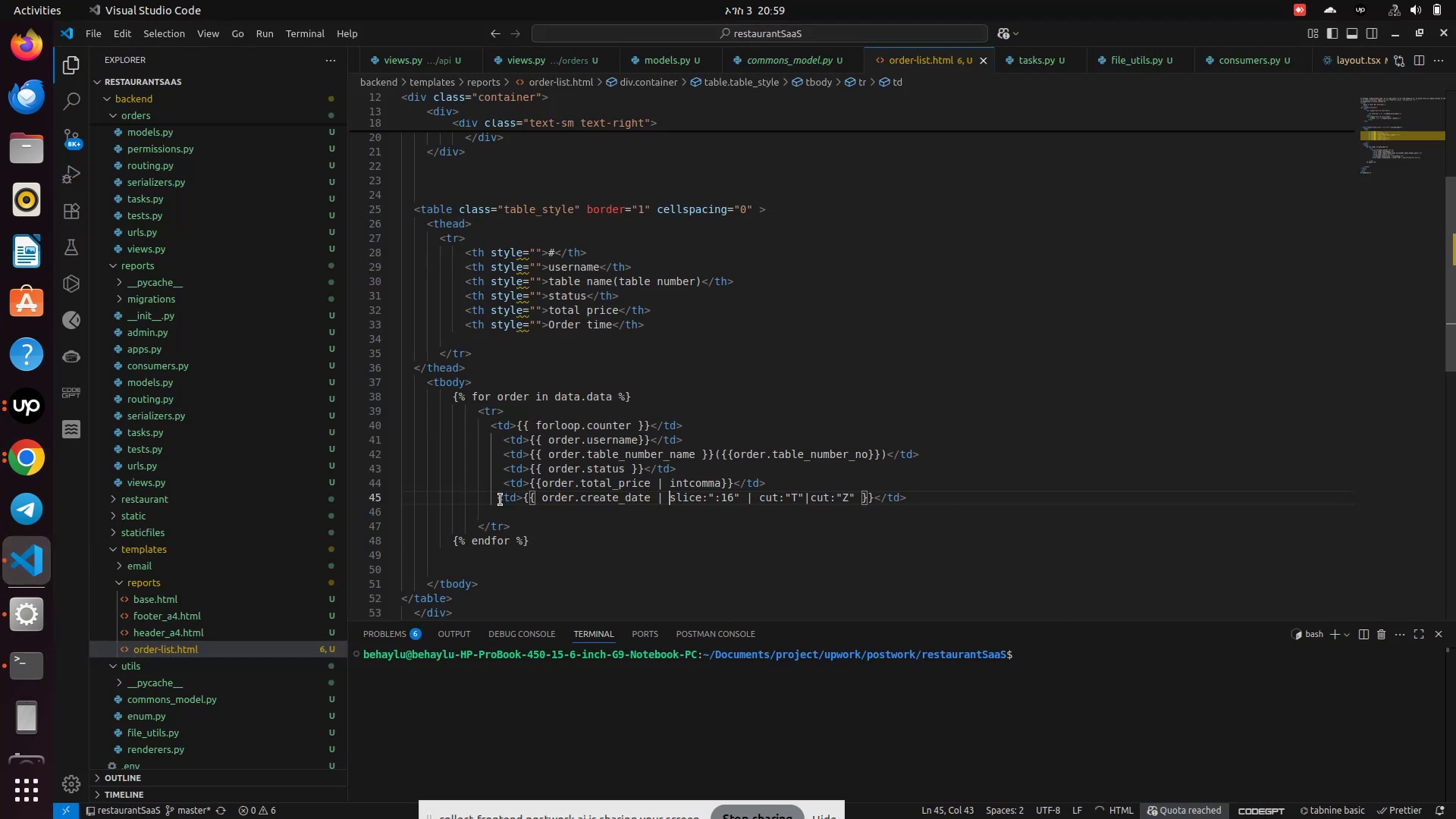 
left_click_drag(start_coordinate=[494, 502], to_coordinate=[927, 500])
 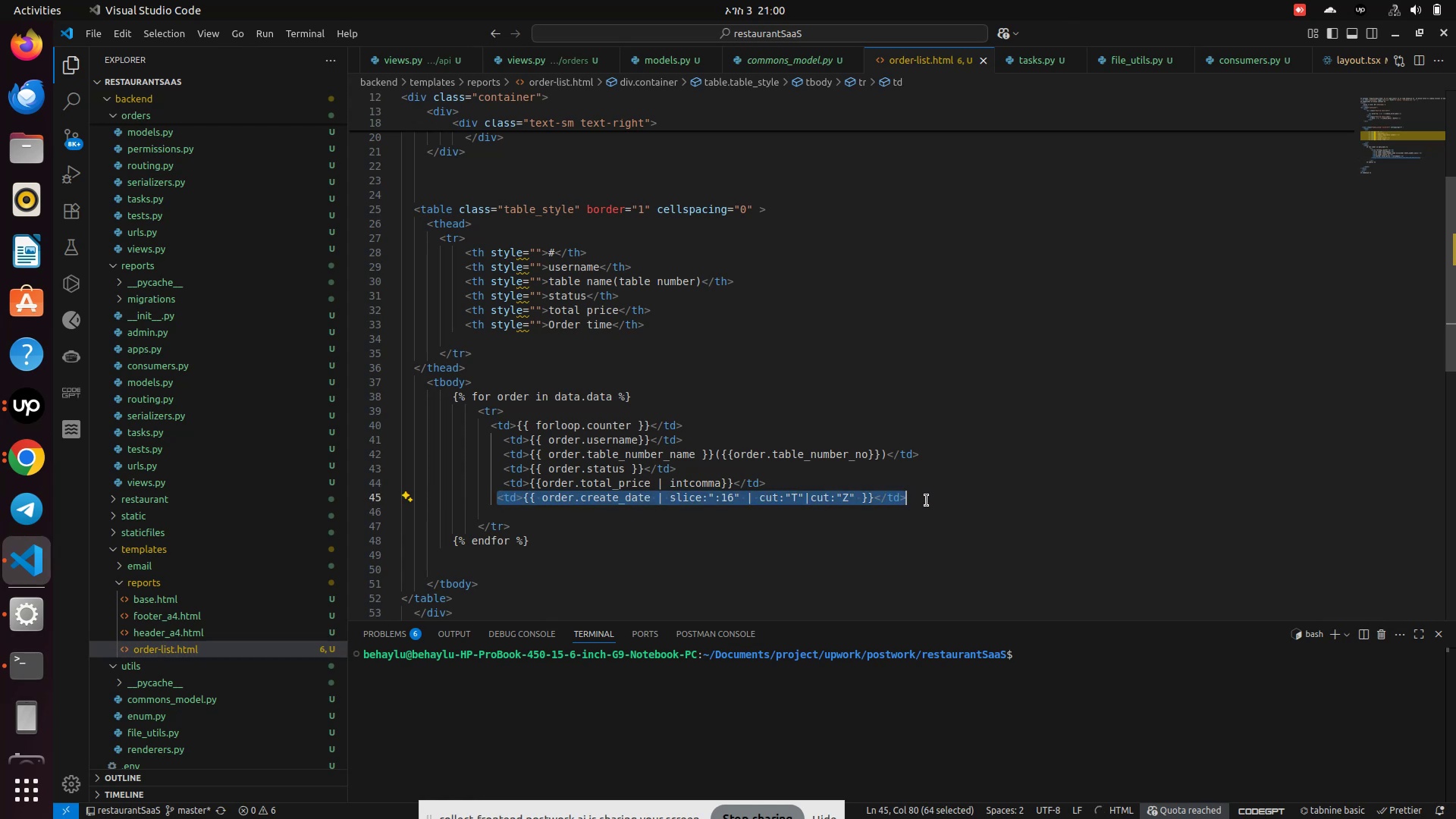 
key(Control+V)
 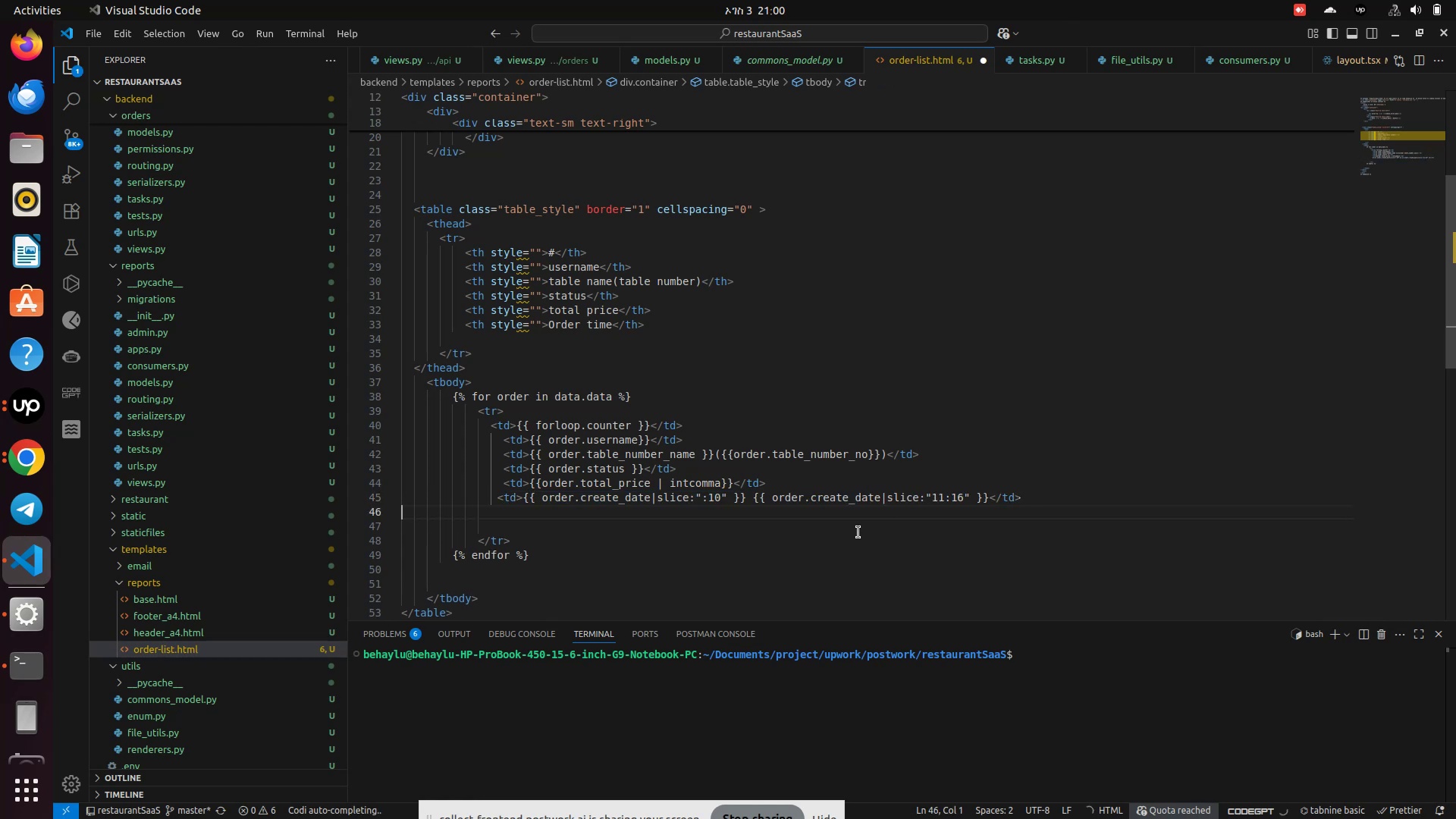 
key(Control+S)
 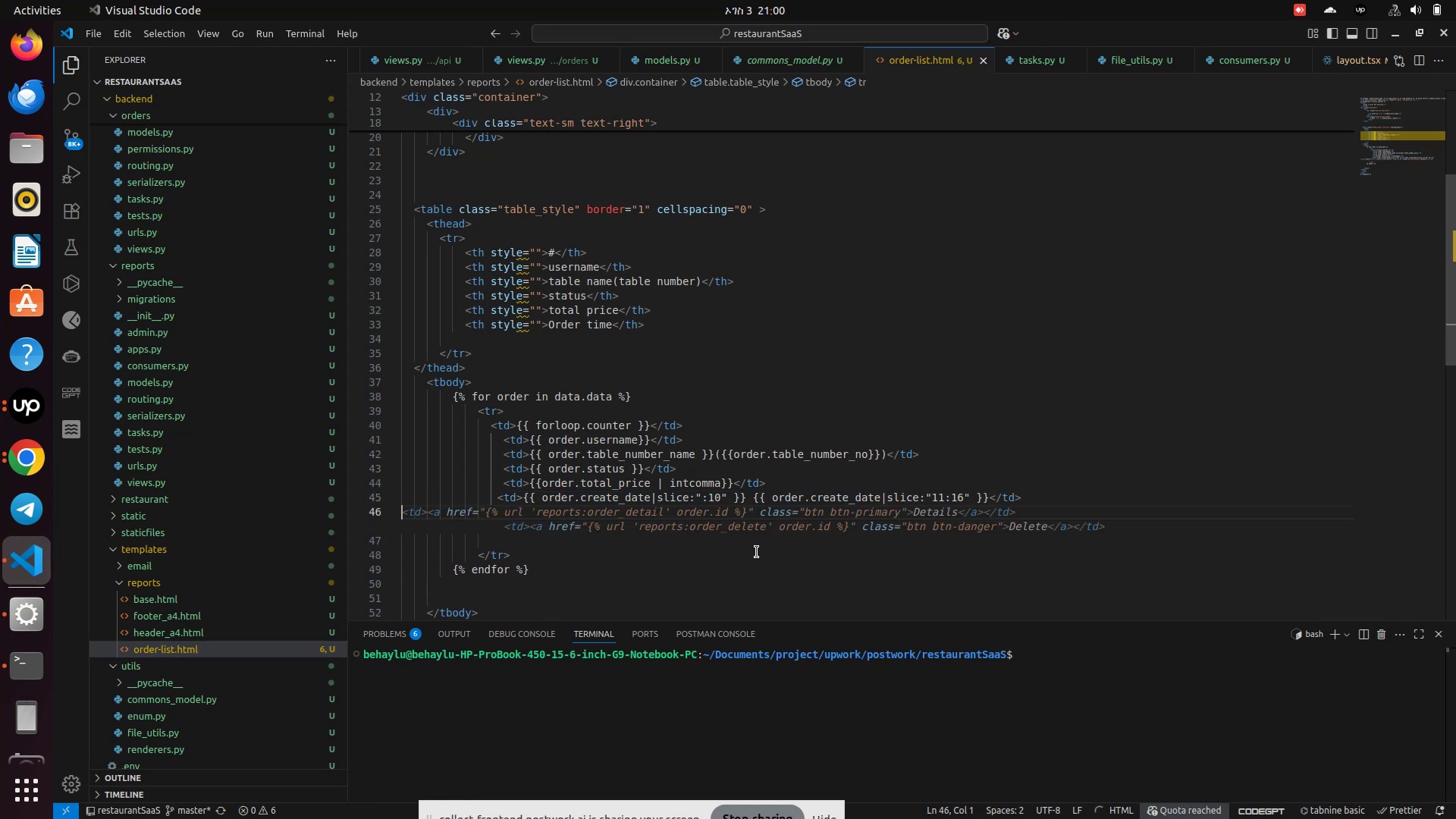 
wait(5.49)
 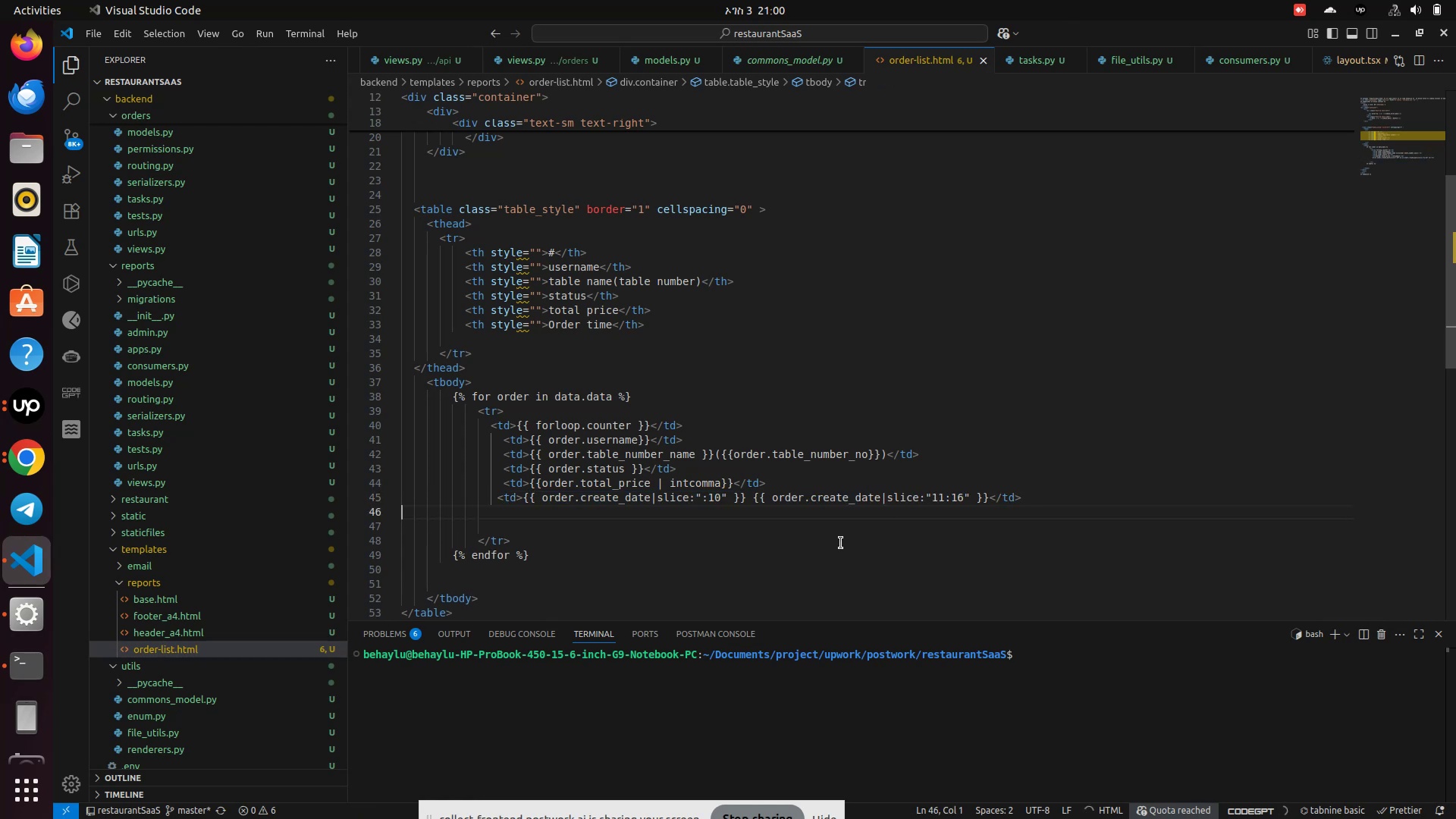 
left_click([588, 529])
 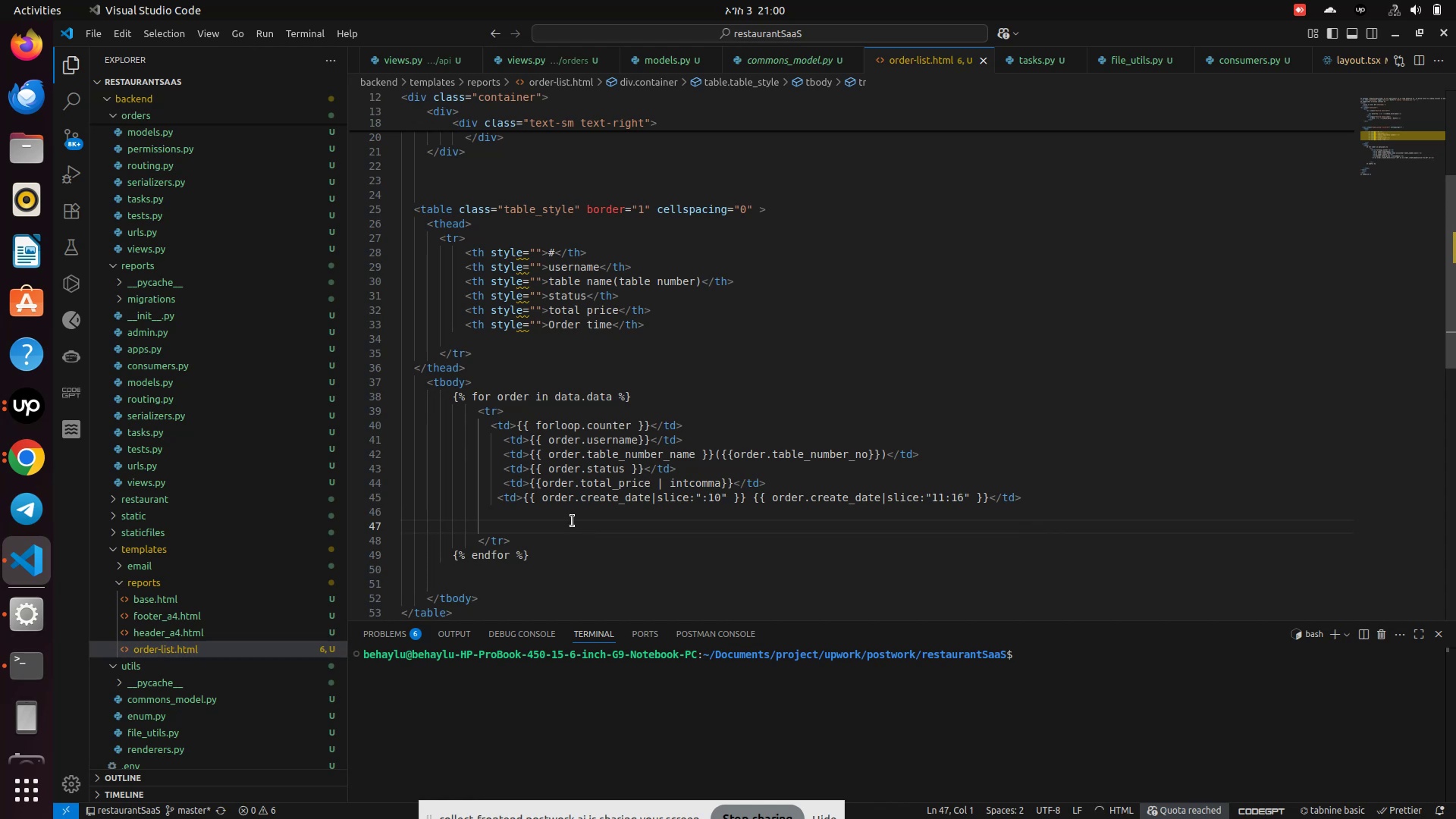 
wait(6.34)
 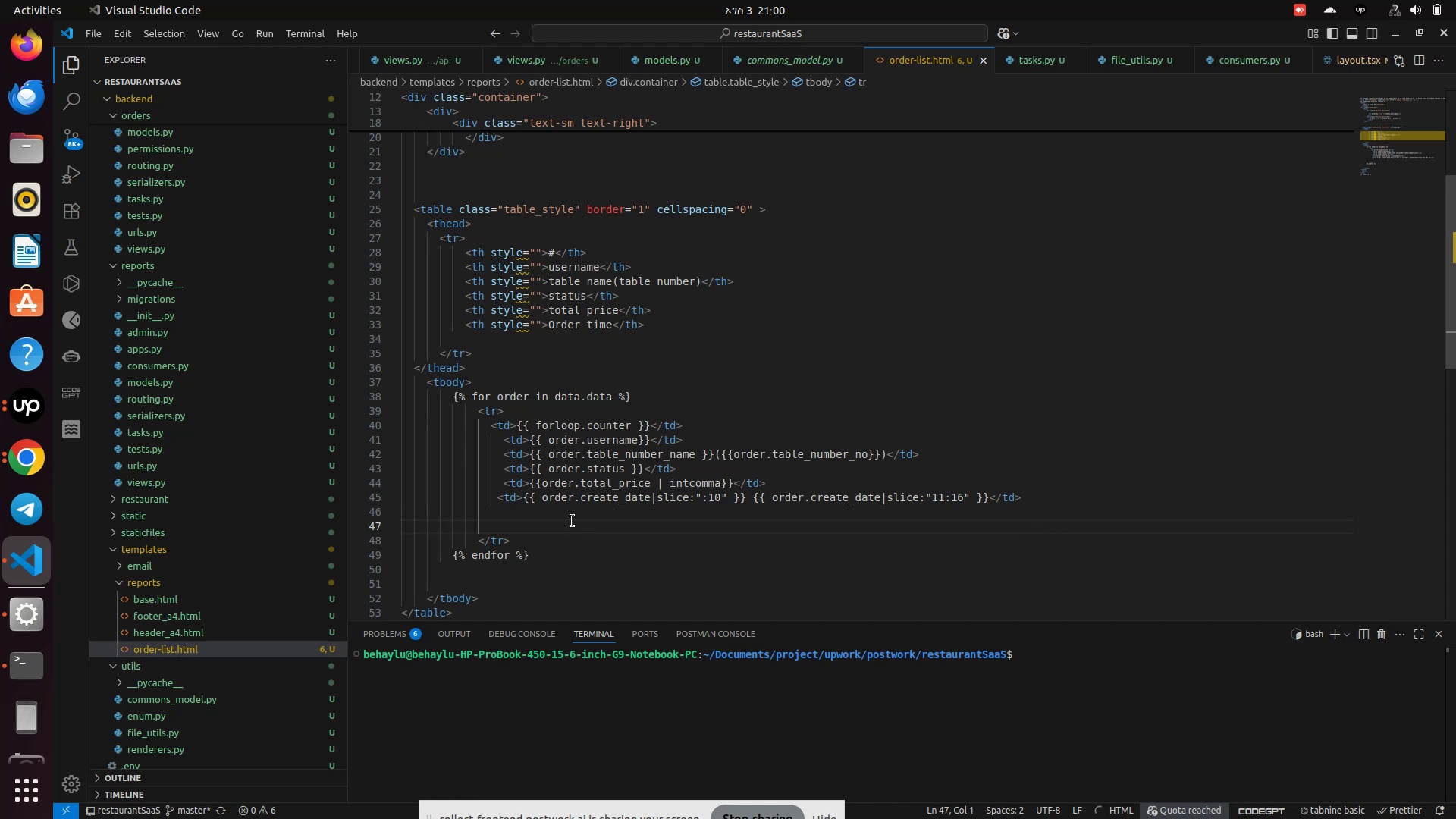 
left_click([26, 457])
 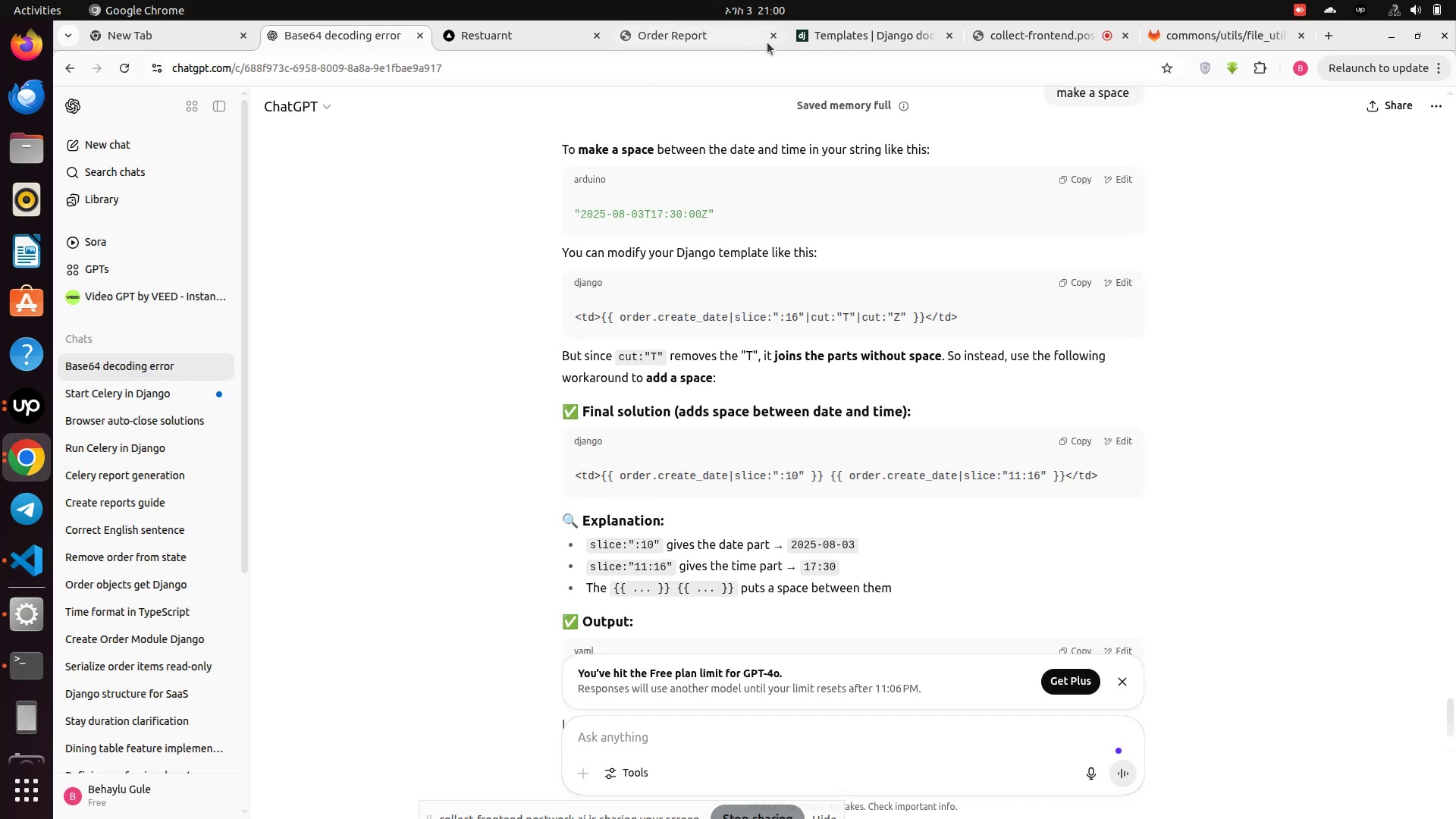 
left_click([774, 34])
 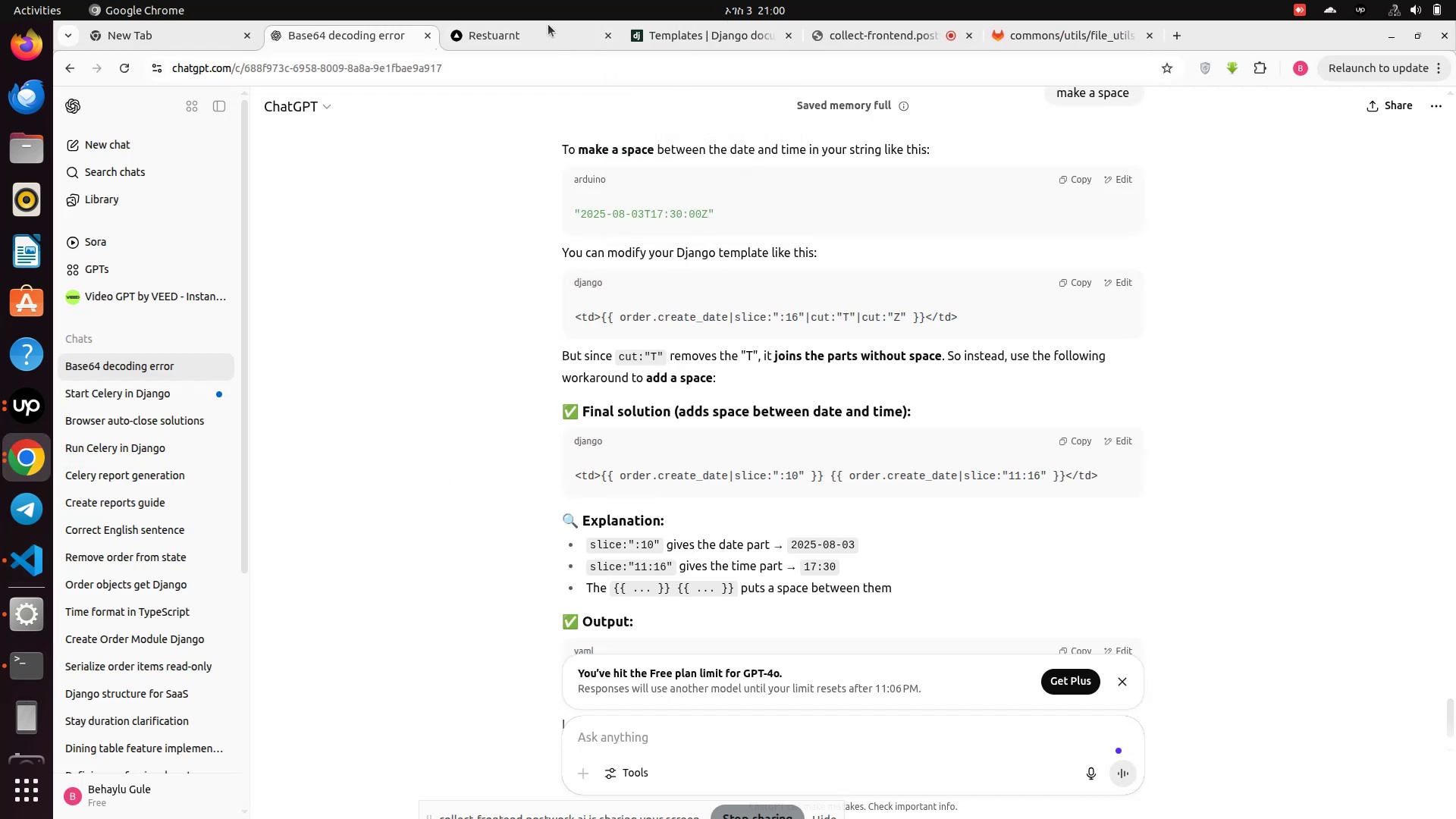 
left_click([548, 28])
 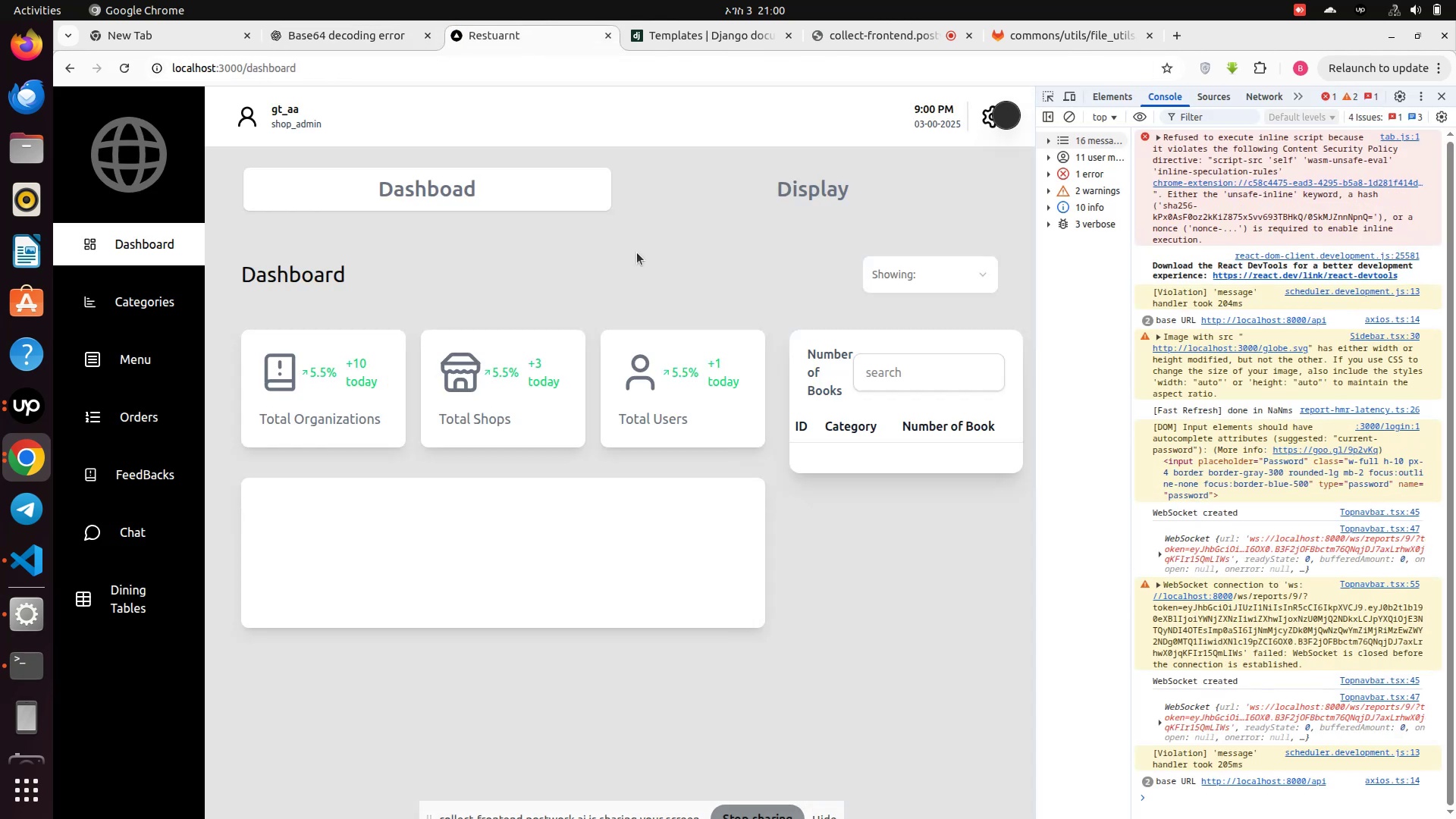 
wait(13.47)
 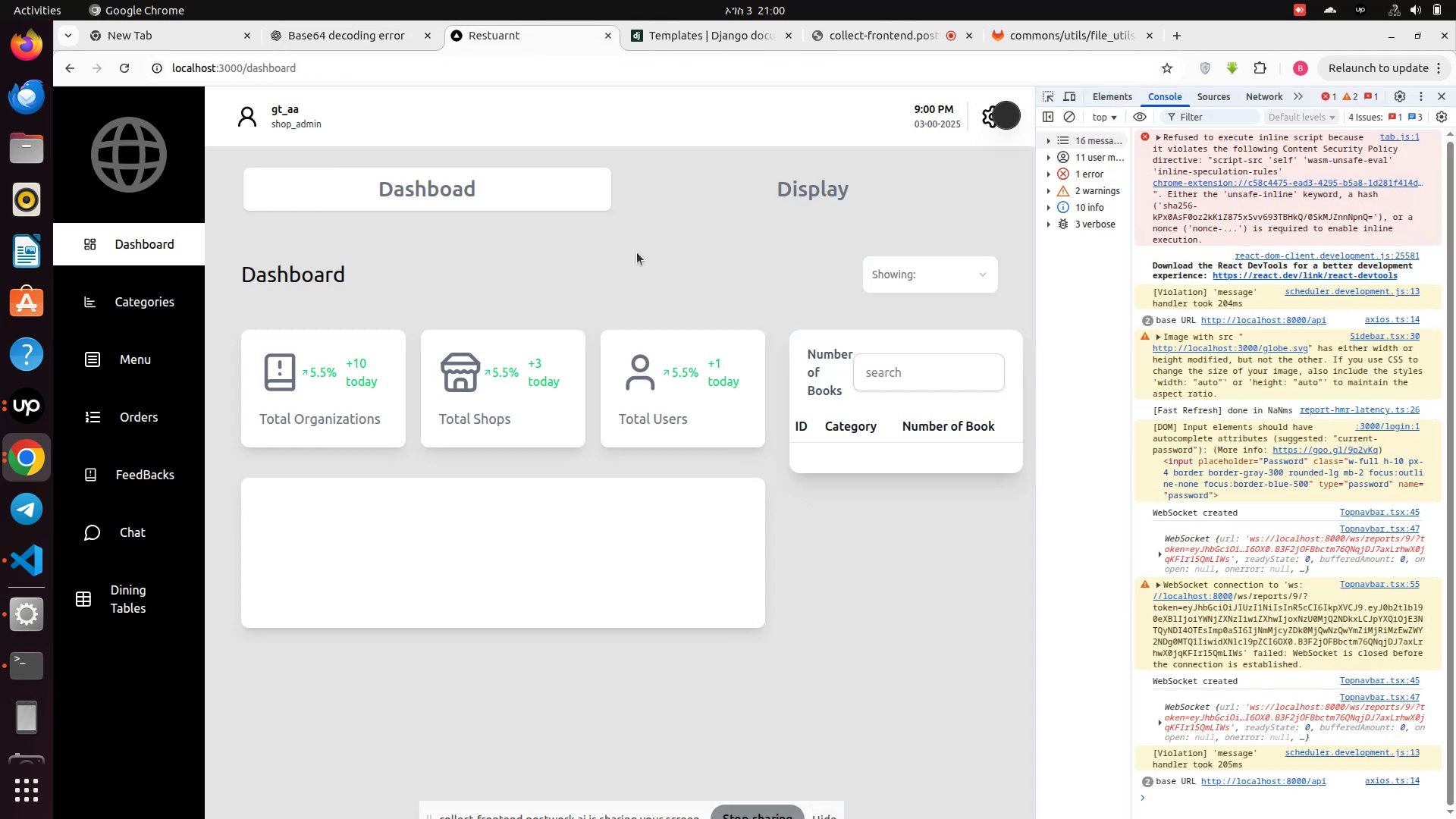 
left_click([1075, 124])
 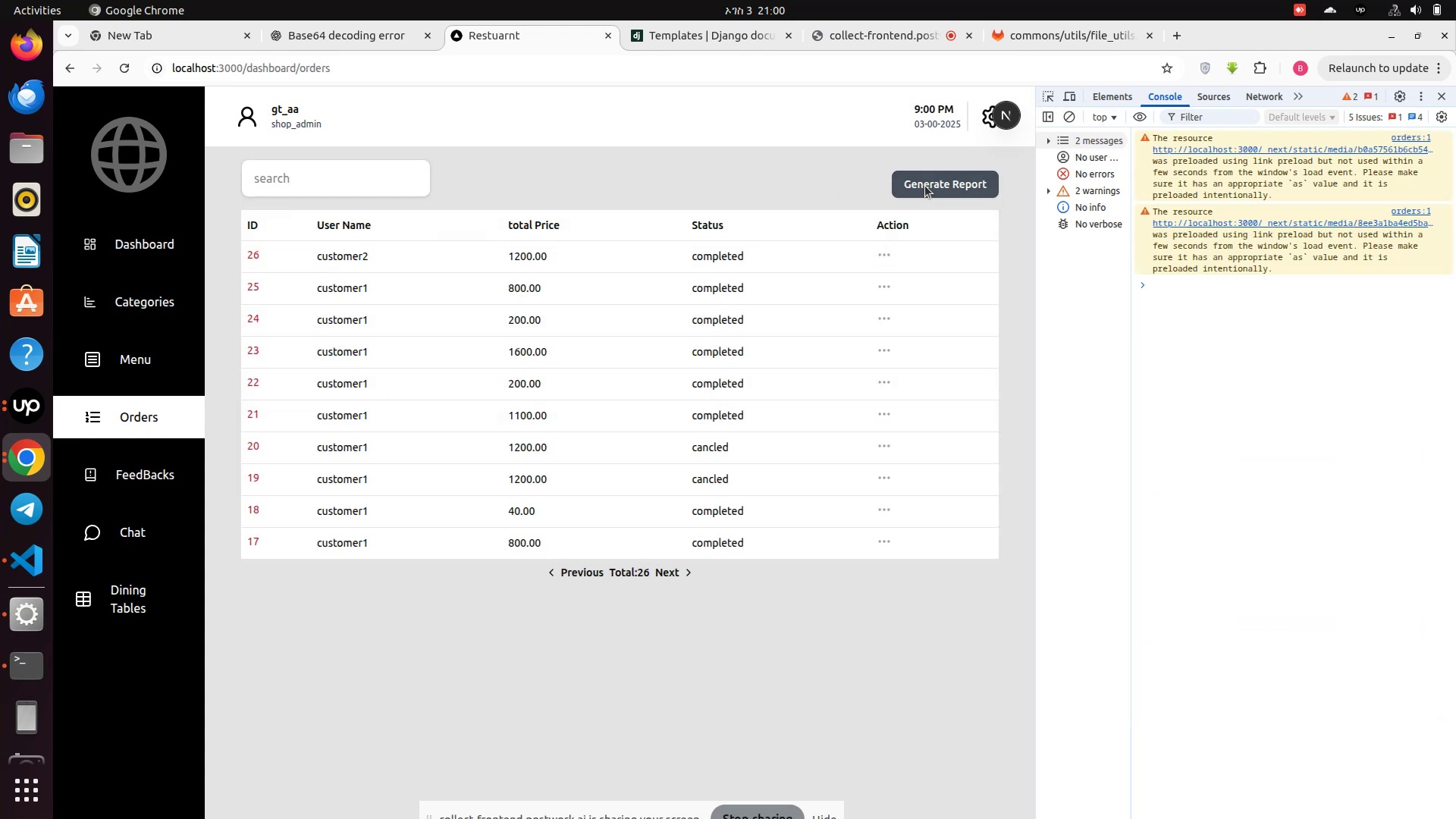 
left_click([925, 186])
 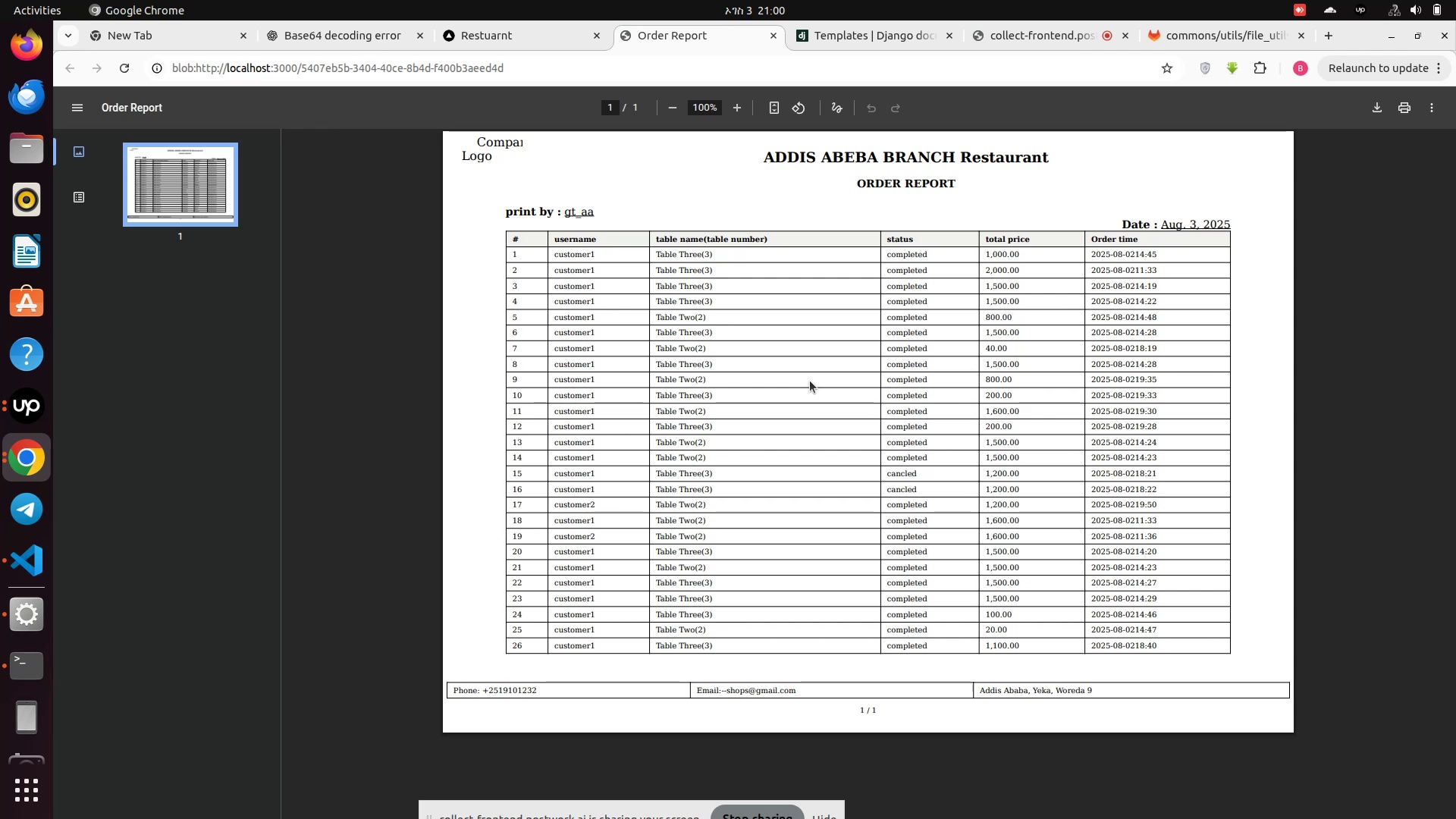 
wait(10.12)
 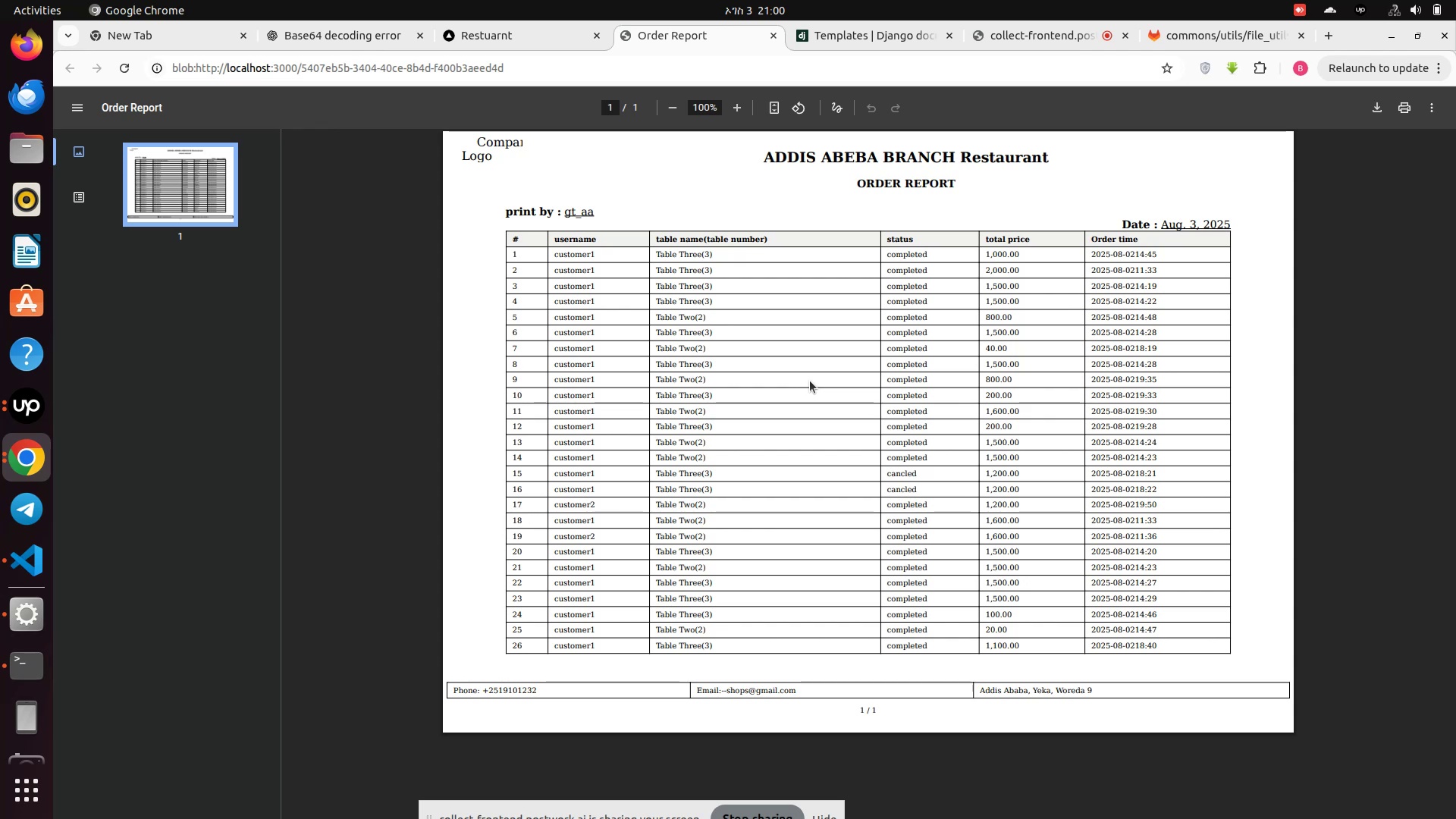 
left_click([776, 38])
 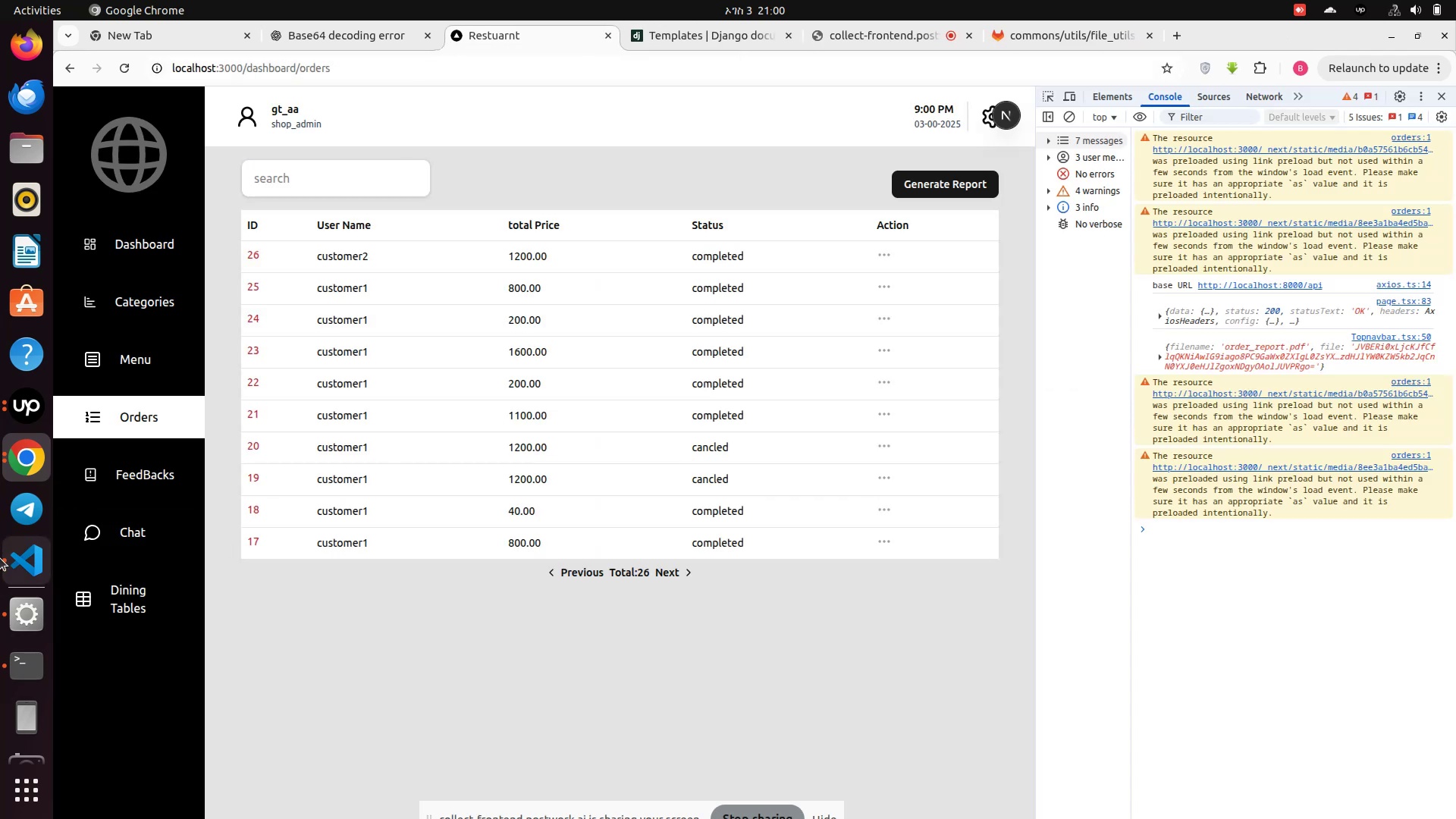 
left_click([39, 577])
 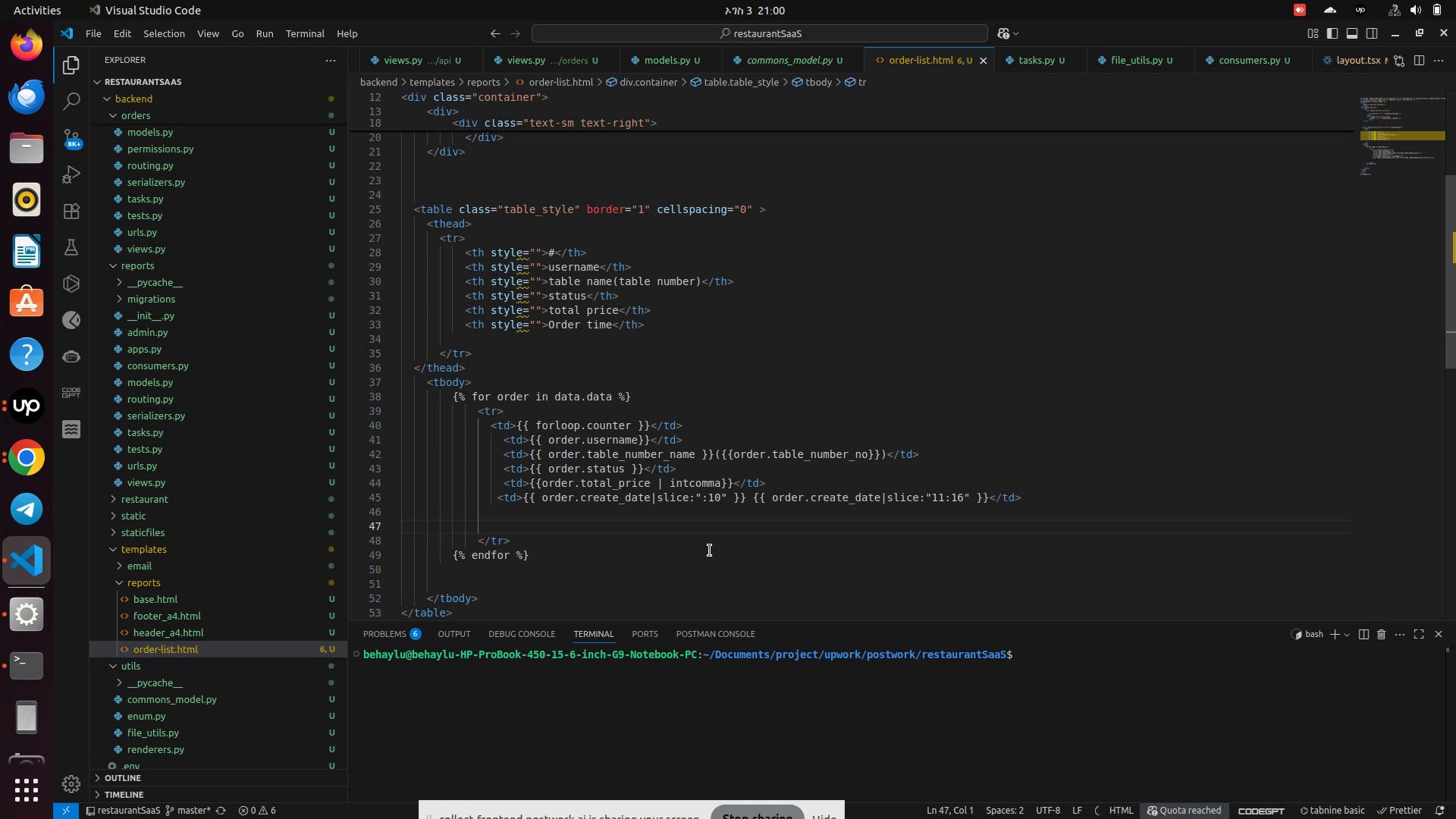 
wait(8.05)
 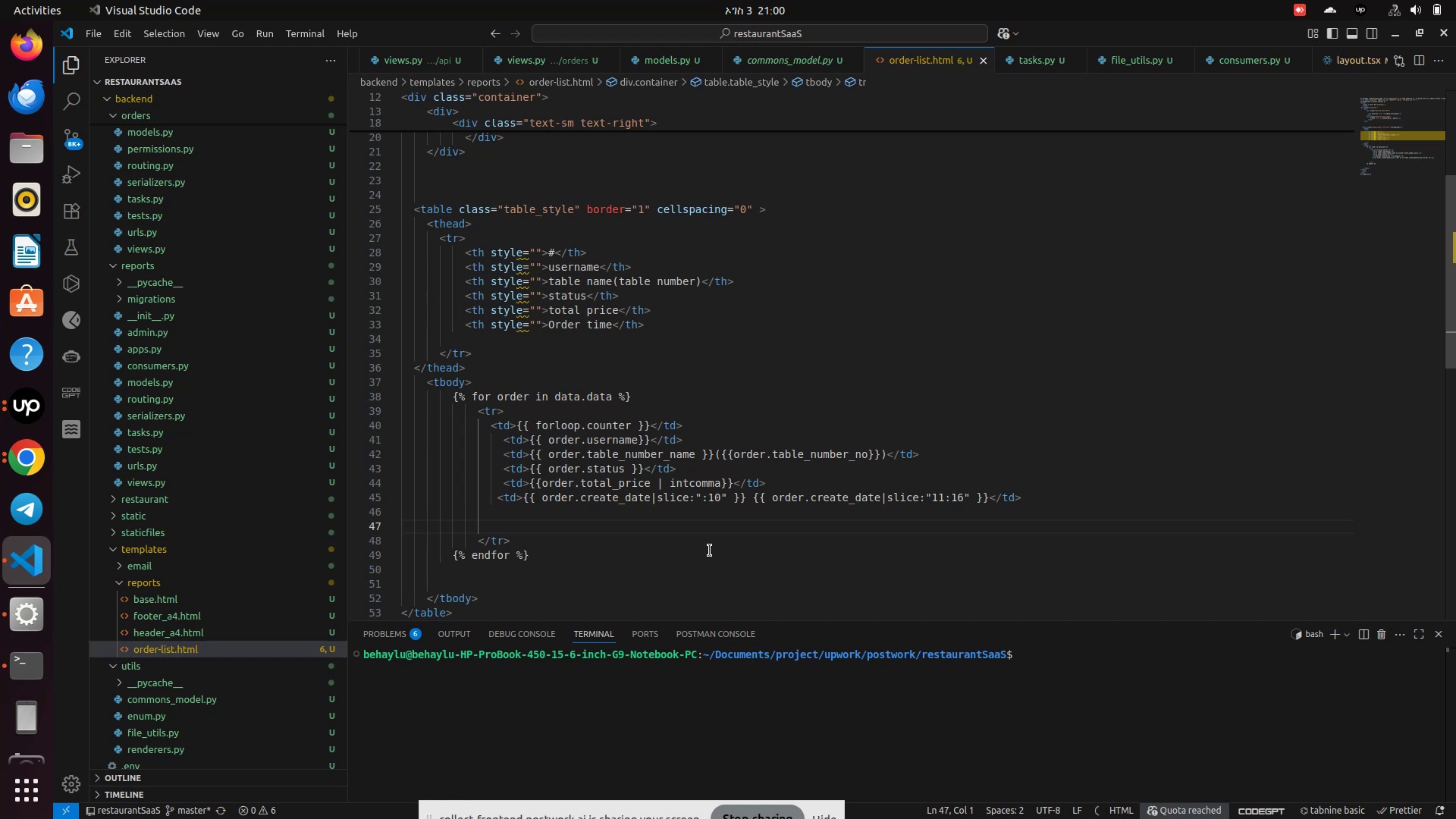 
left_click([883, 500])
 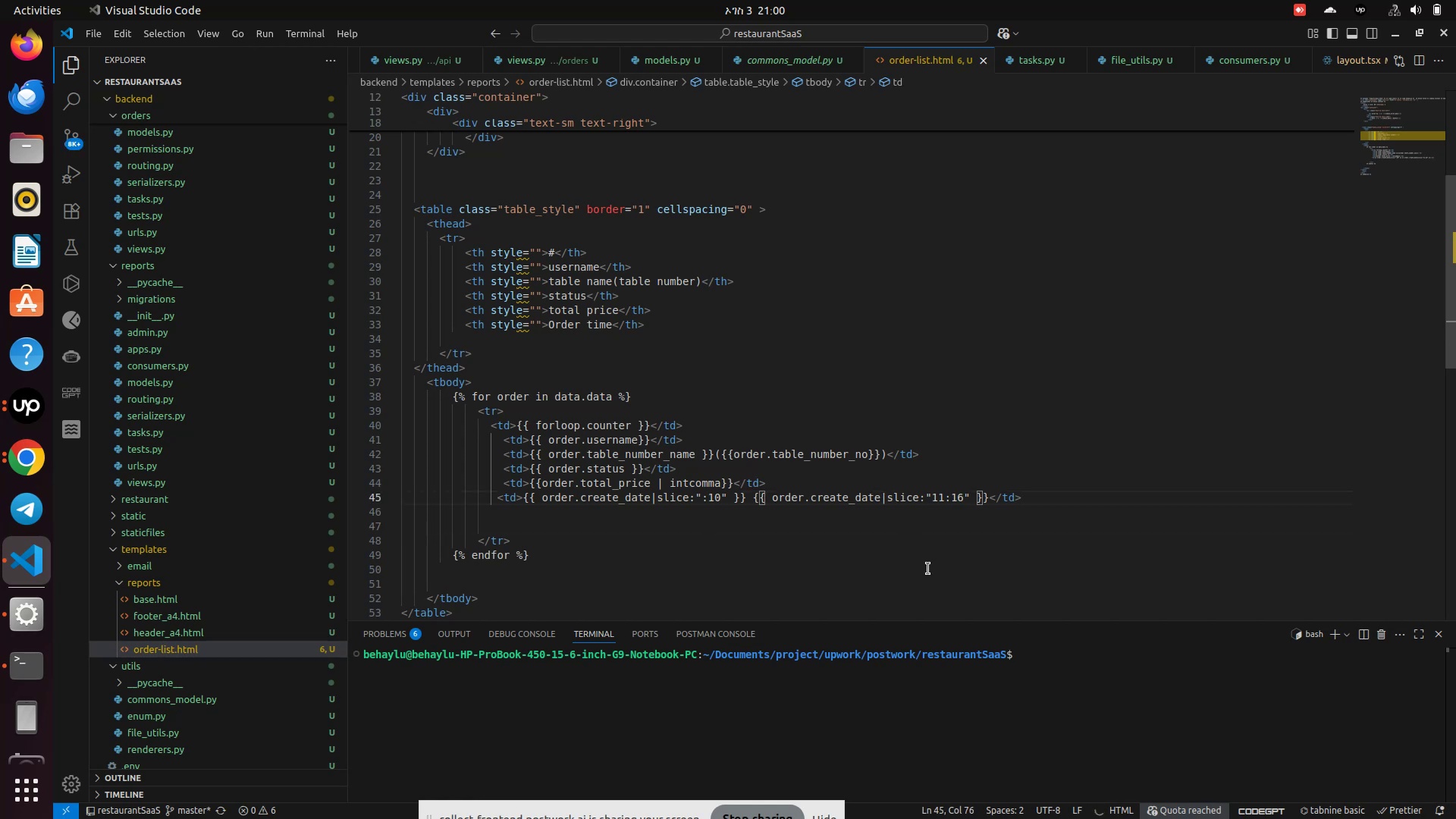 
key(Space)
 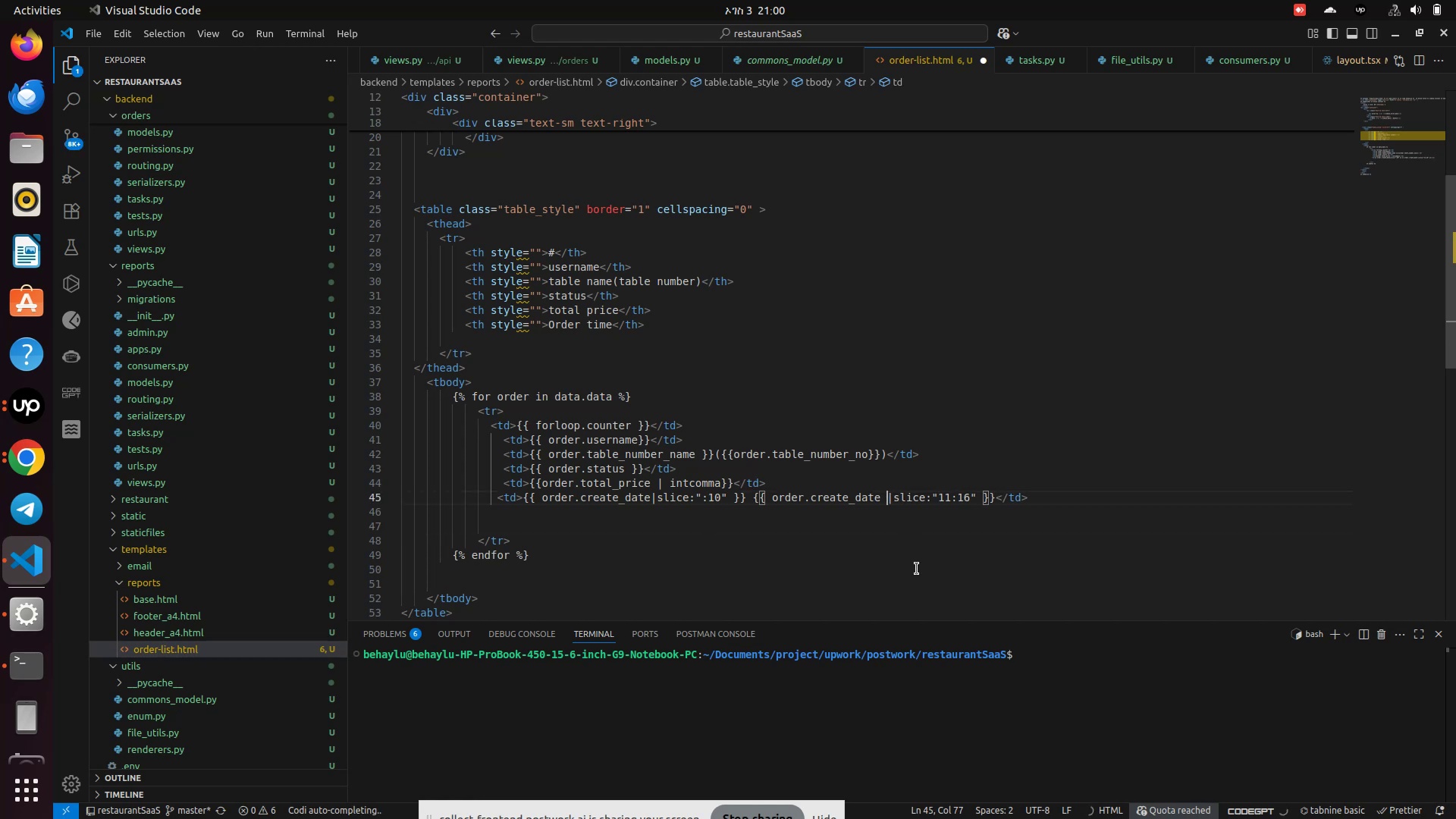 
key(ArrowRight)
 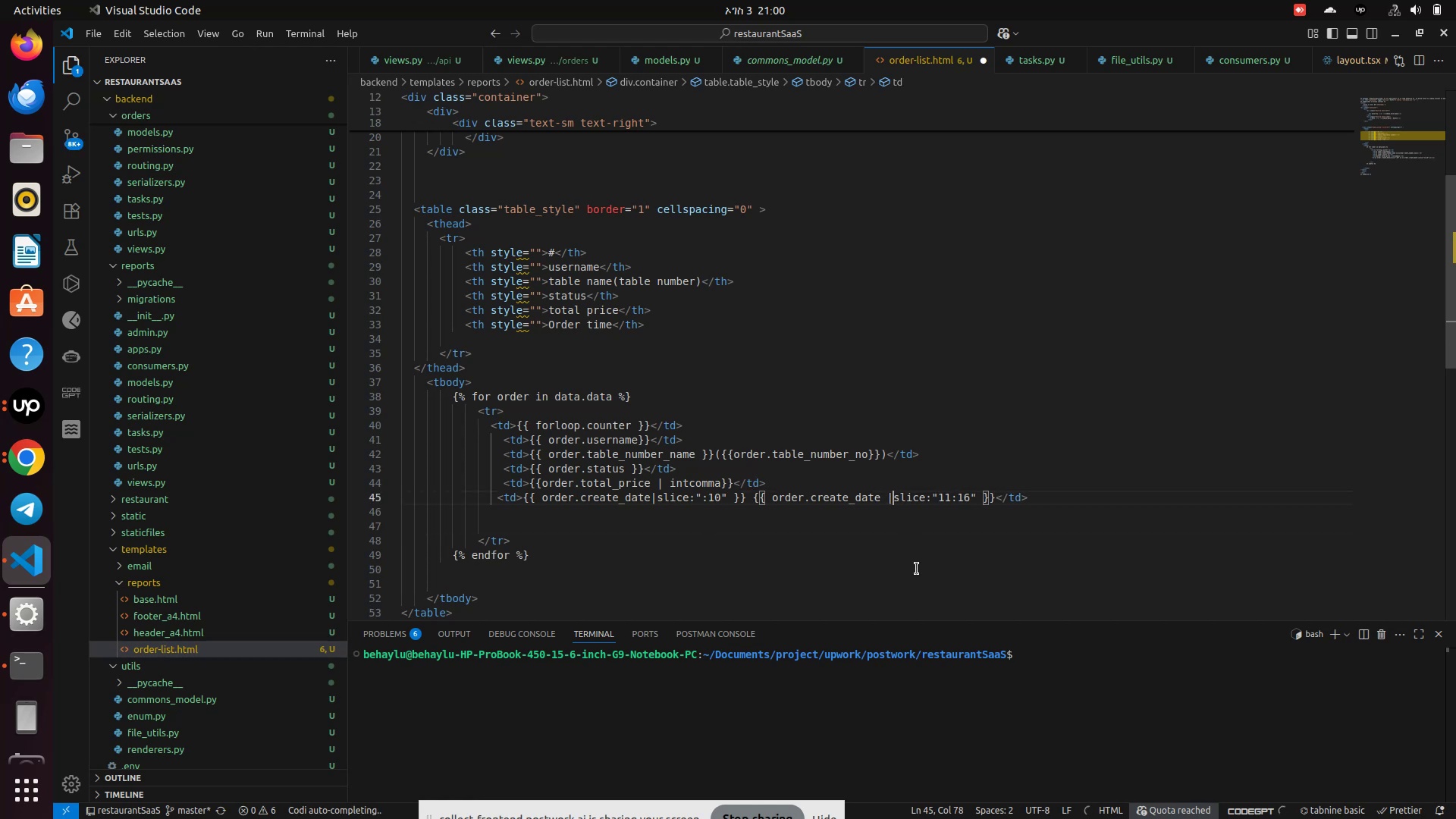 
key(Space)
 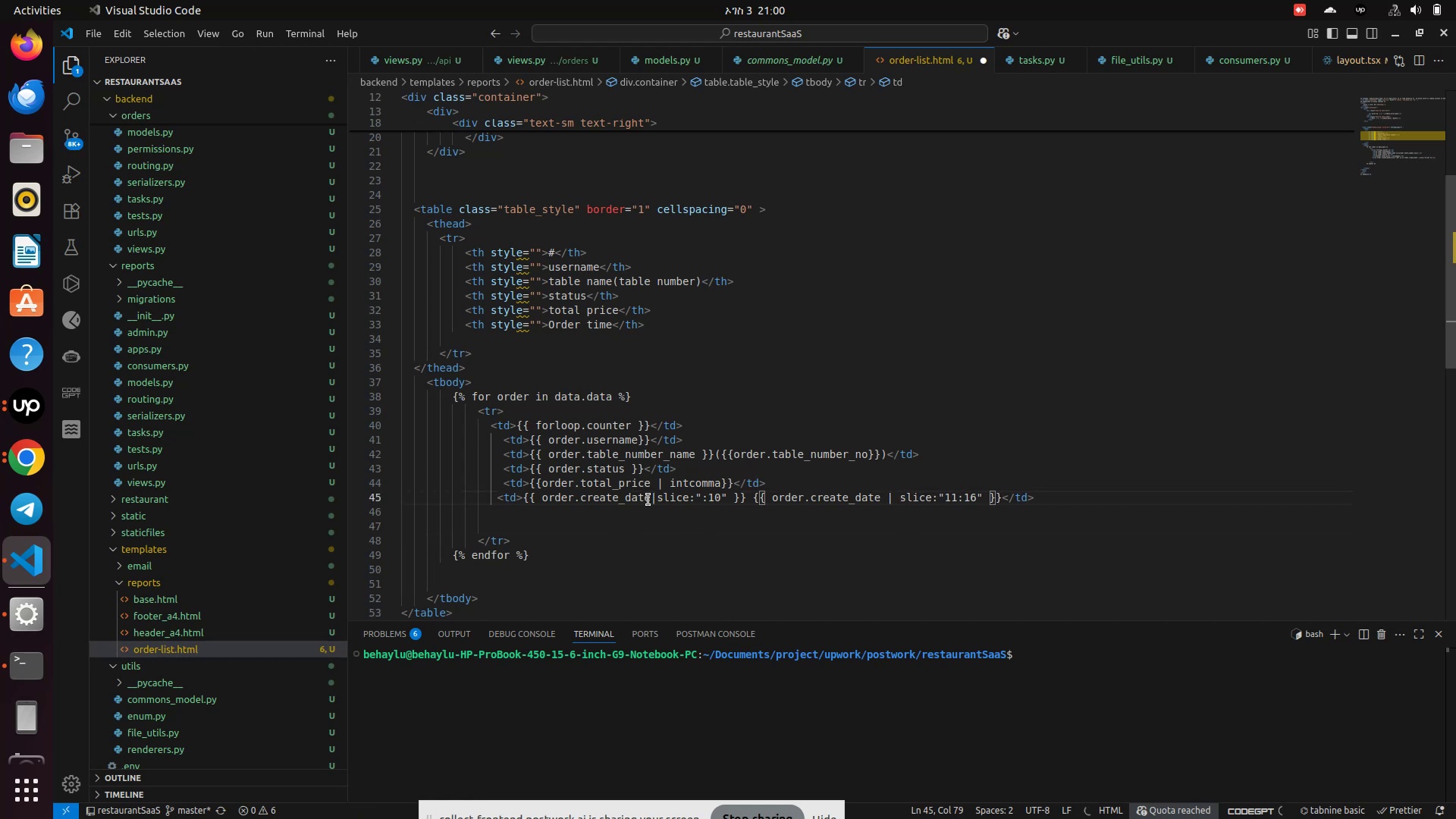 
left_click([654, 495])
 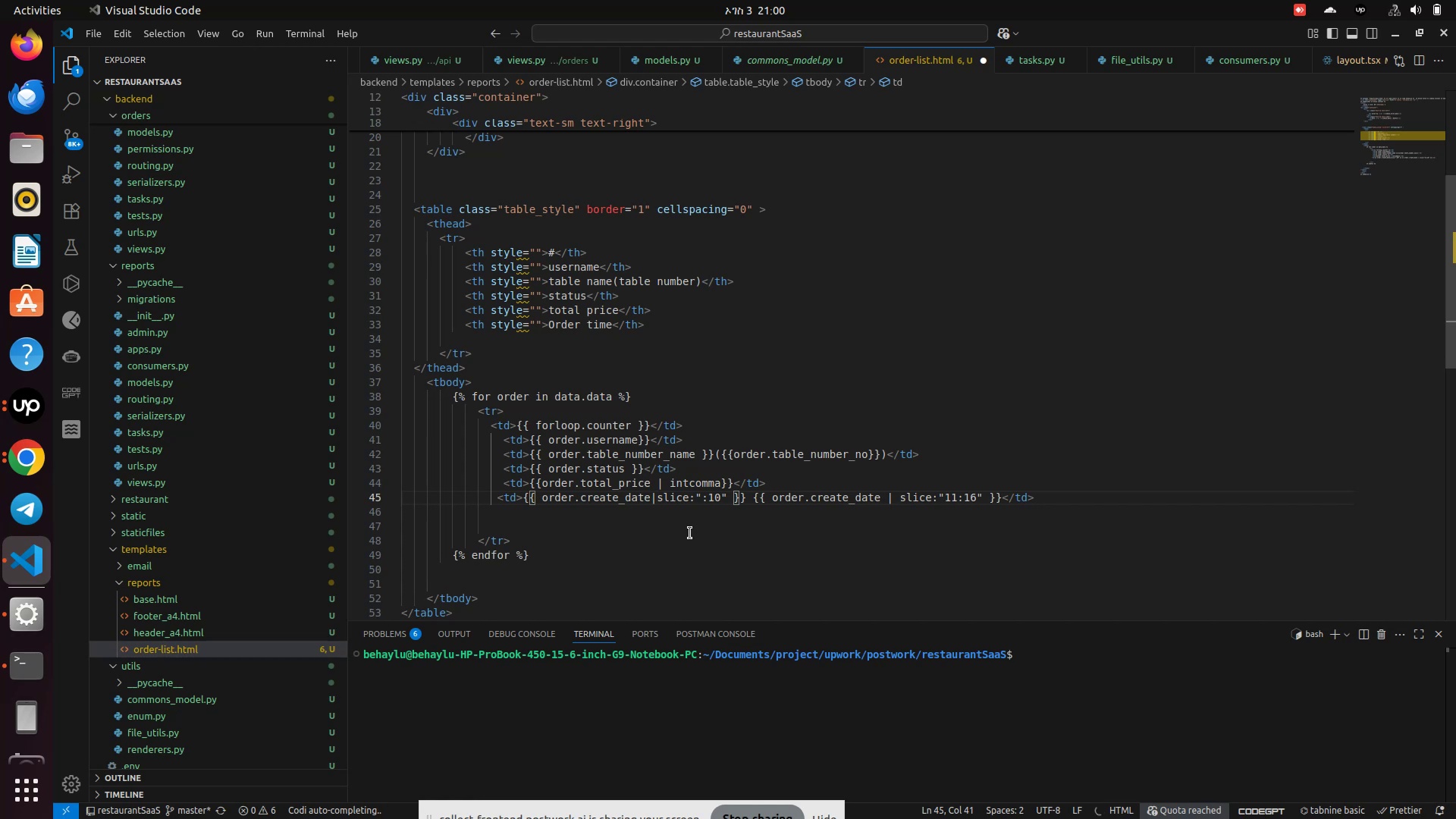 
key(Space)
 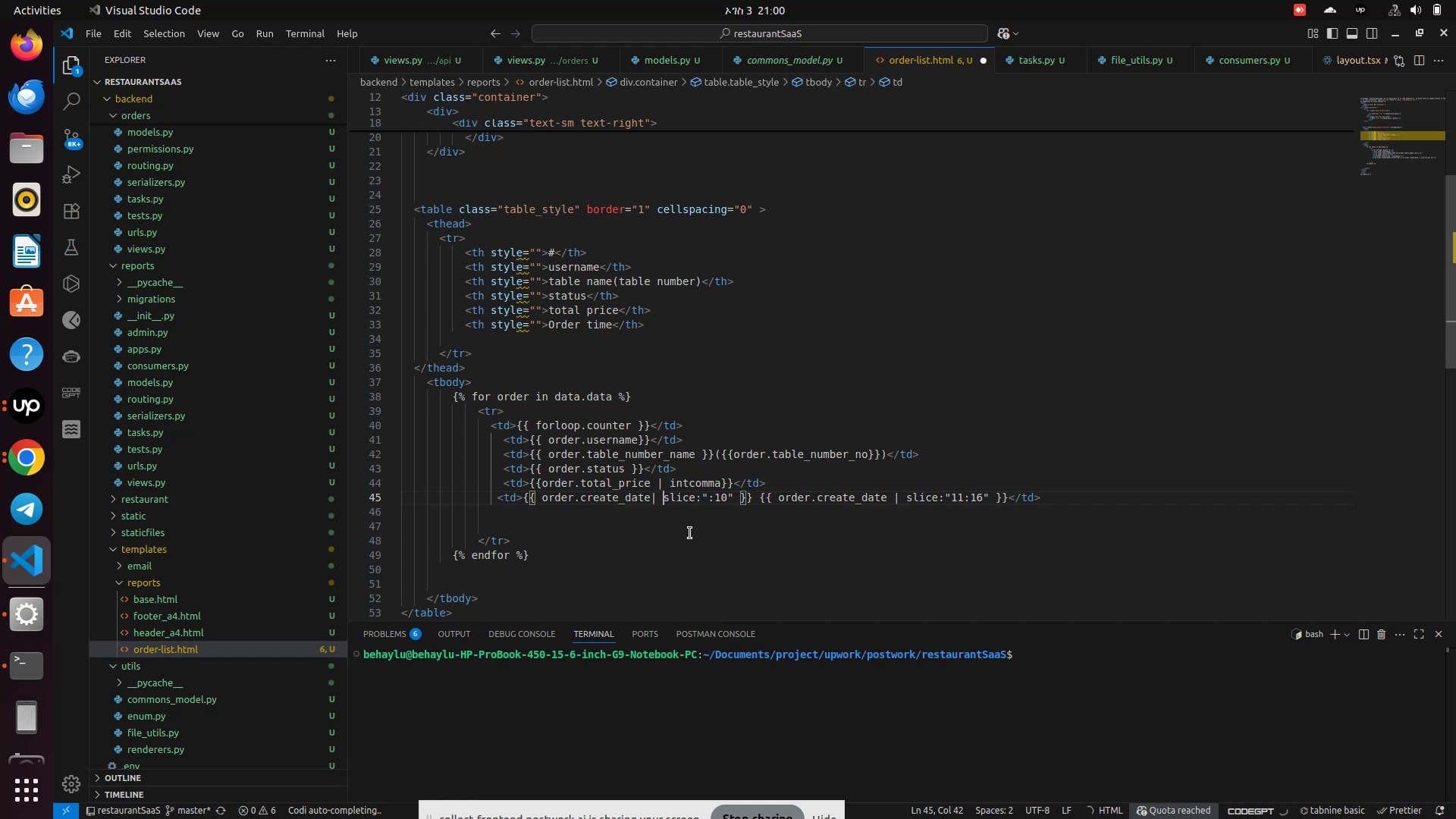 
key(ArrowLeft)
 